 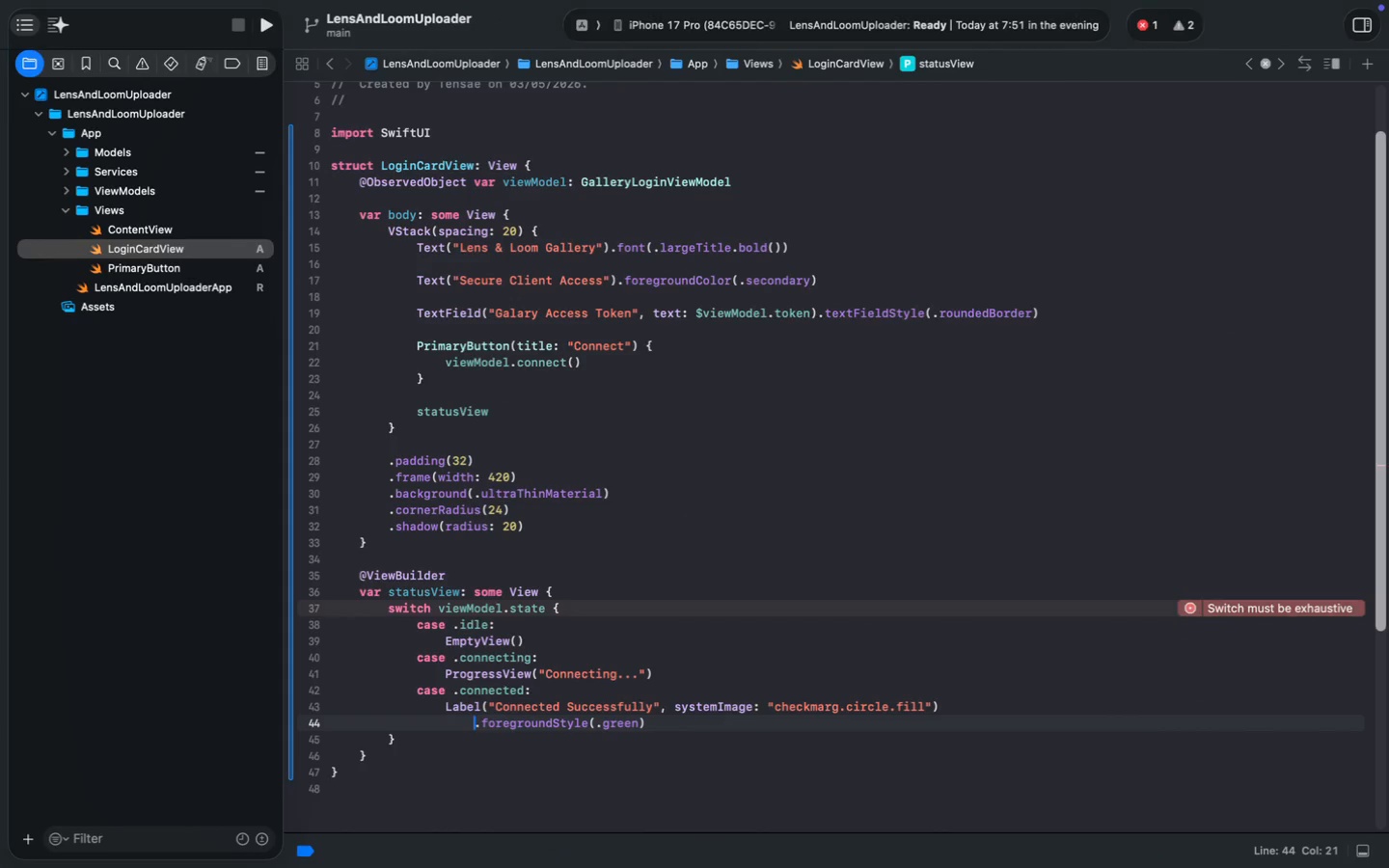 
key(Meta+S)
 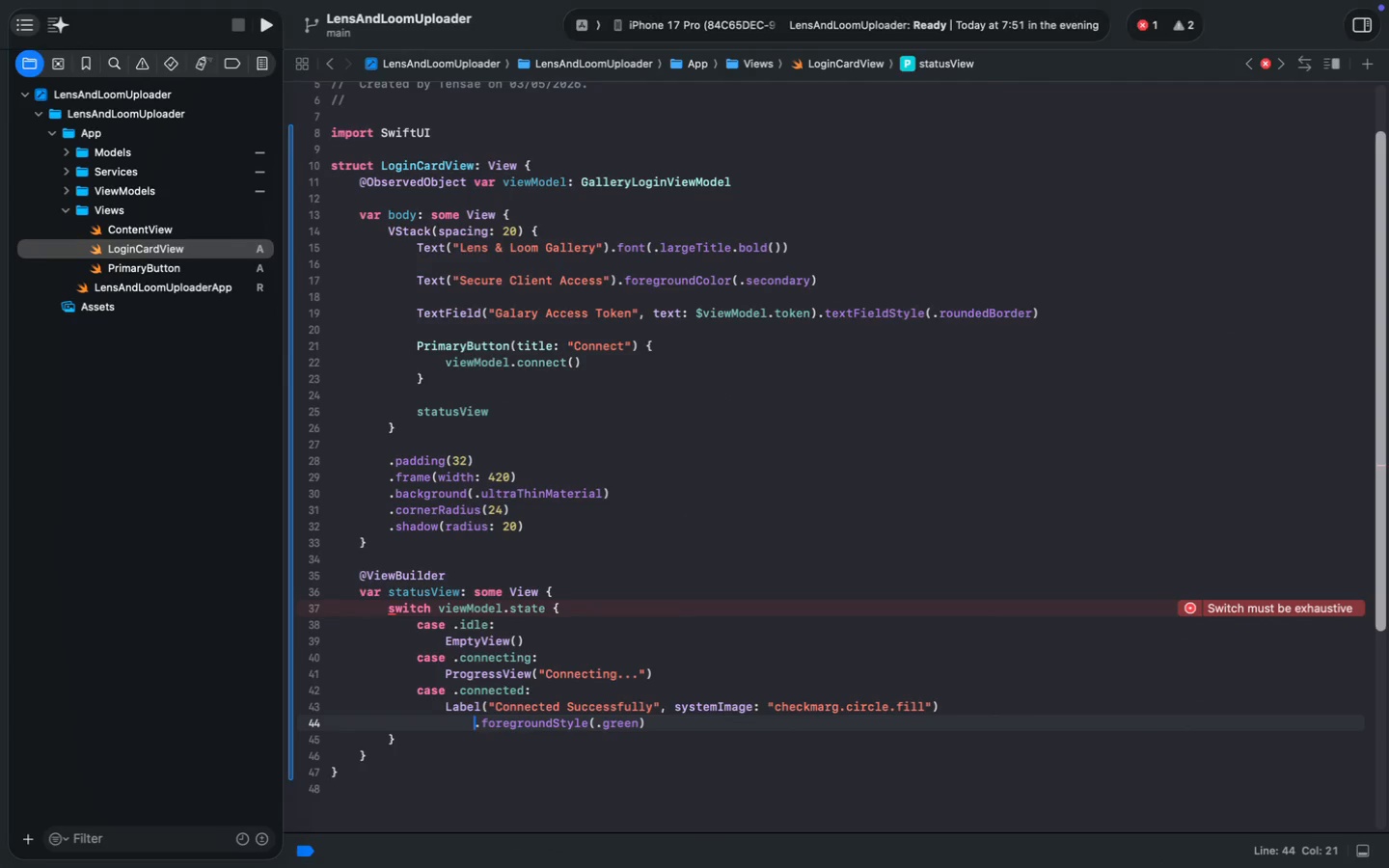 
key(Meta+MetaRight)
 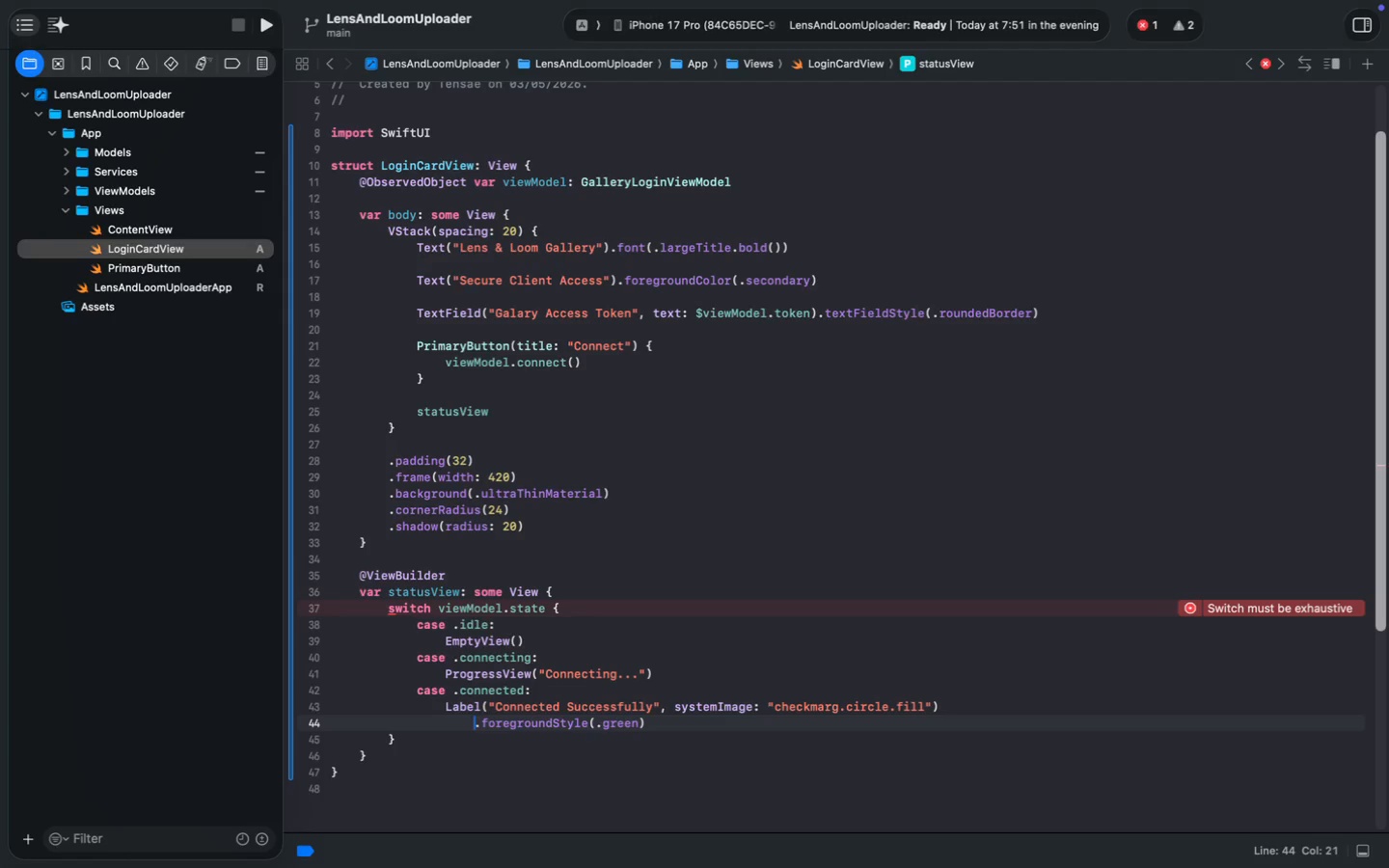 
key(Meta+ArrowRight)
 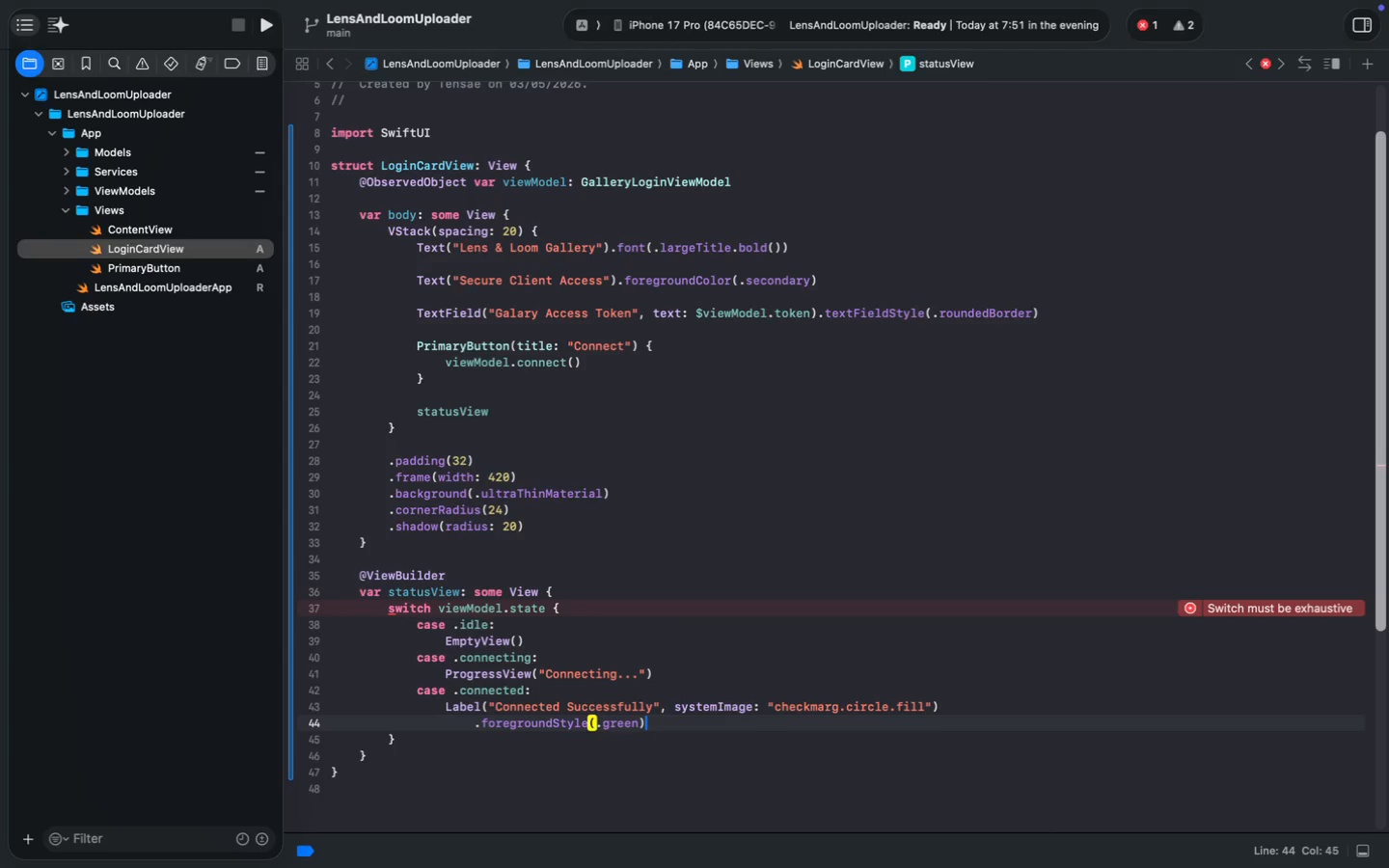 
key(Enter)
 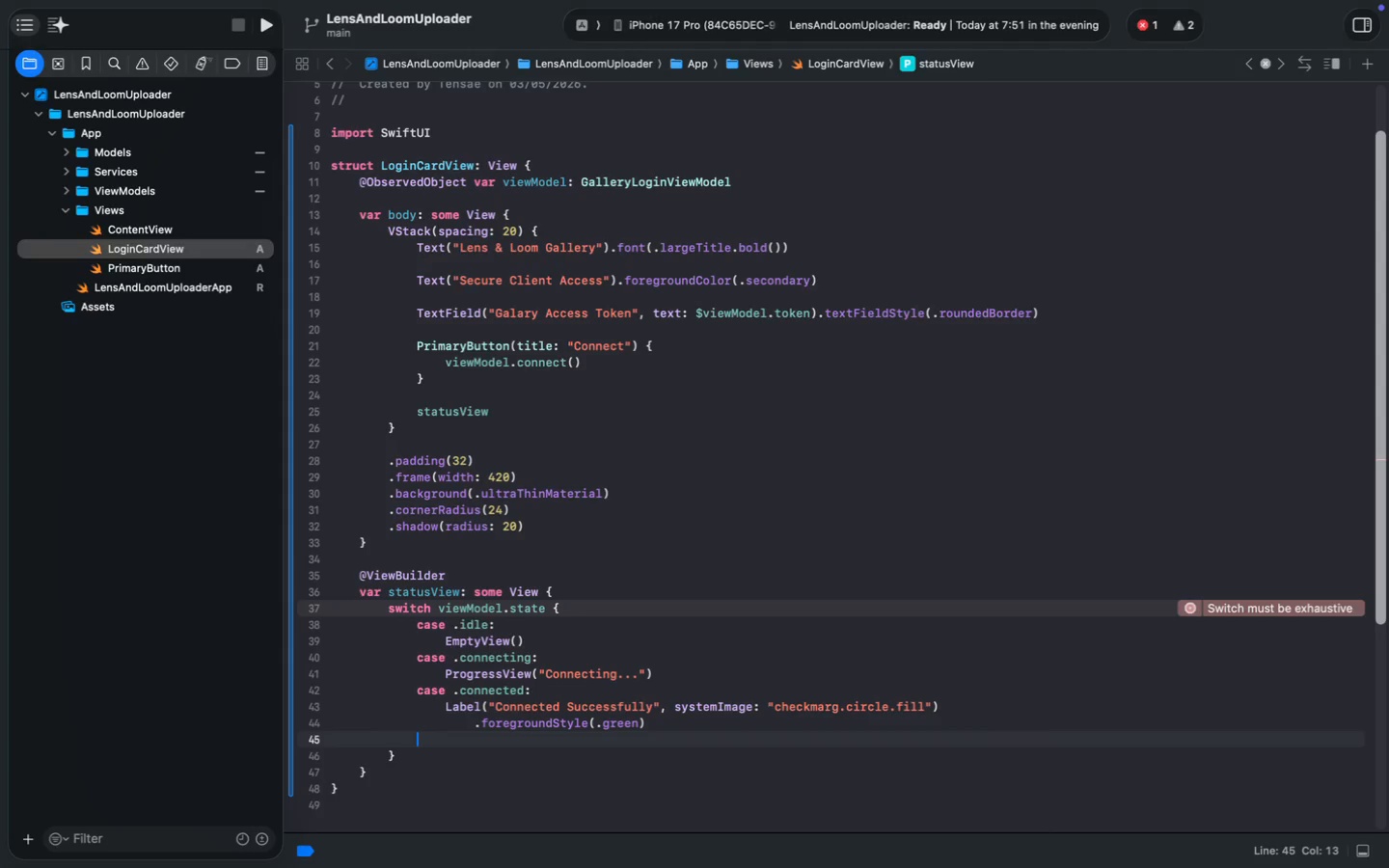 
type(case .failed)
key(Tab)
type(let message)
 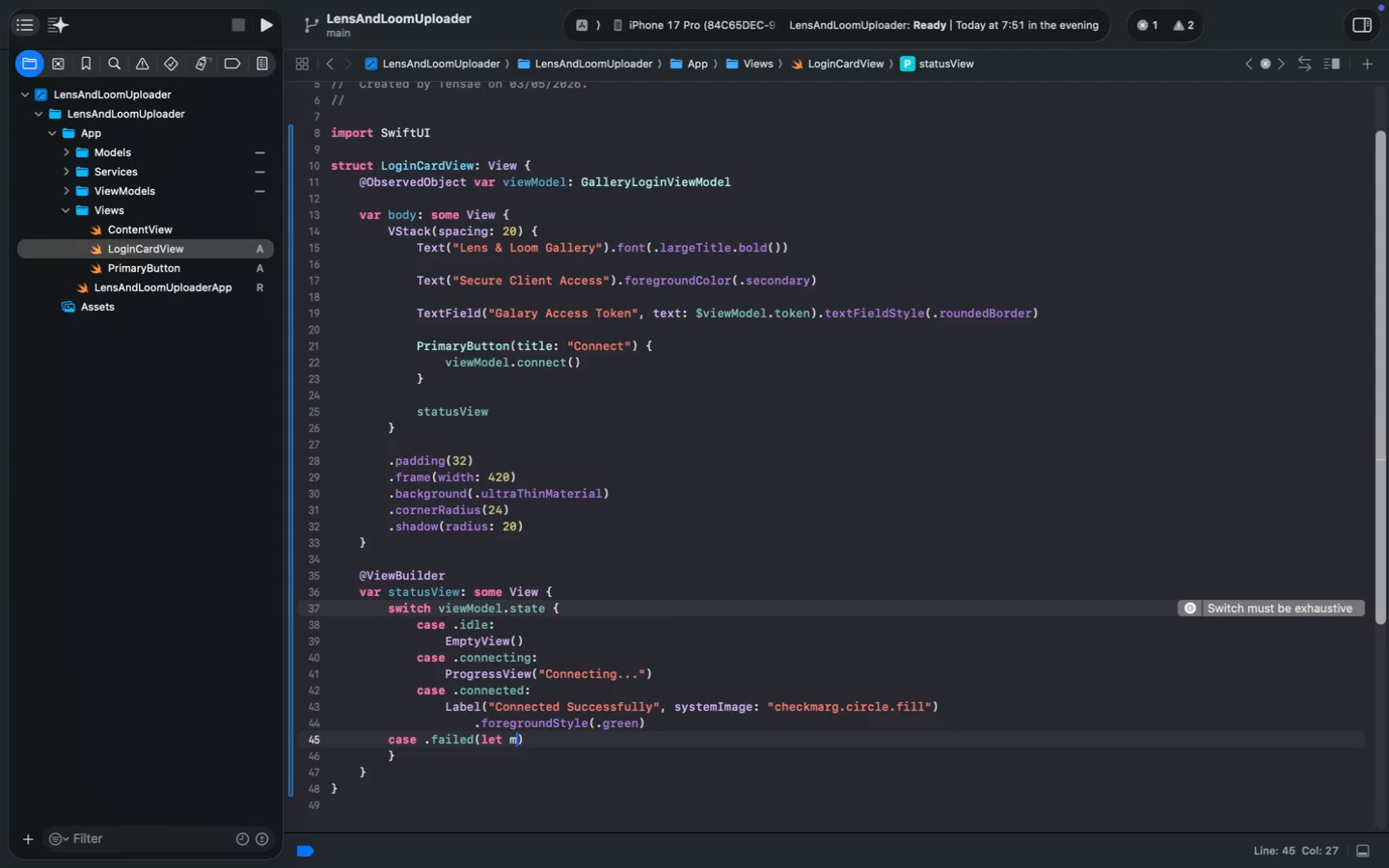 
key(Meta+MetaRight)
 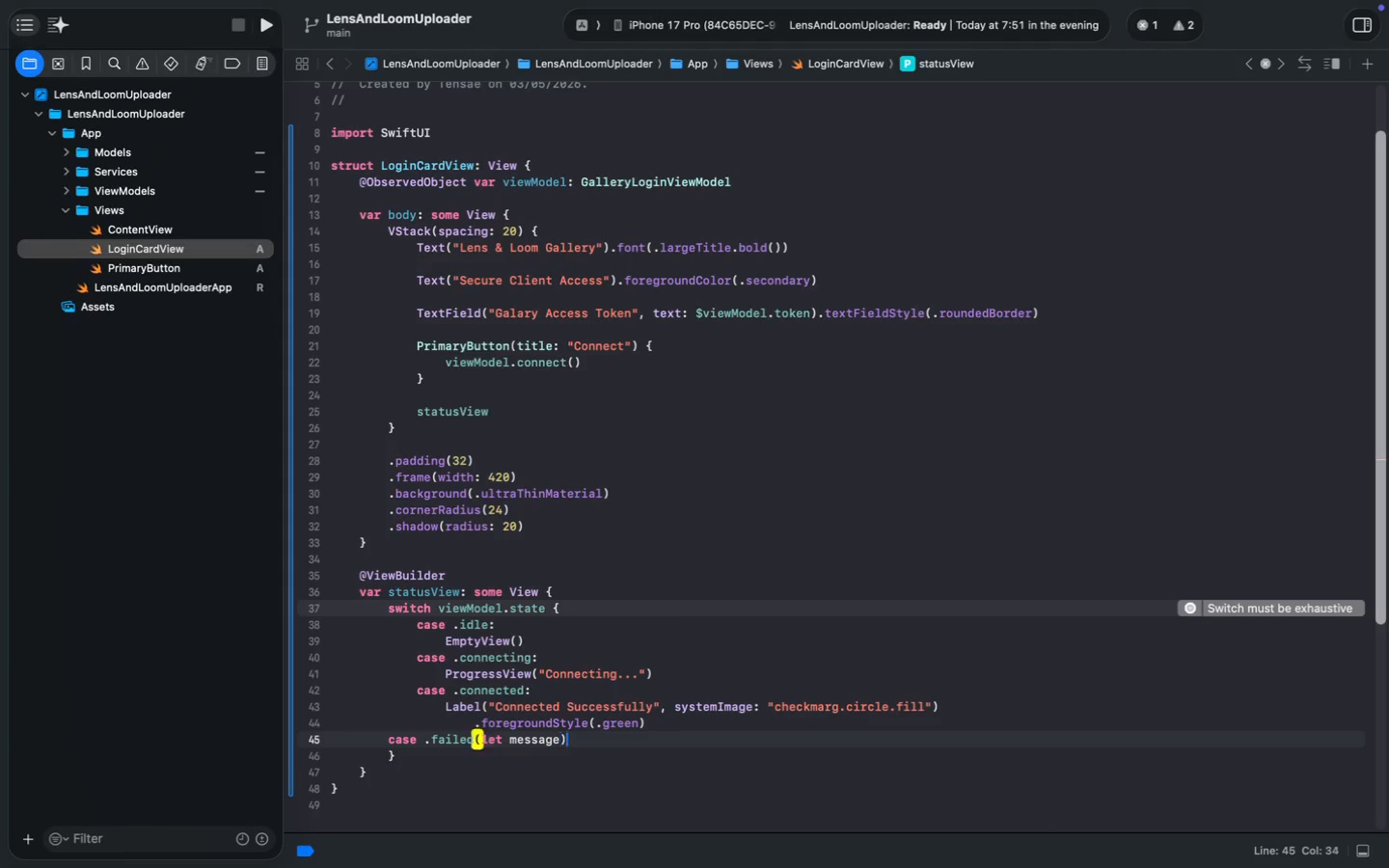 
key(Meta+ArrowRight)
 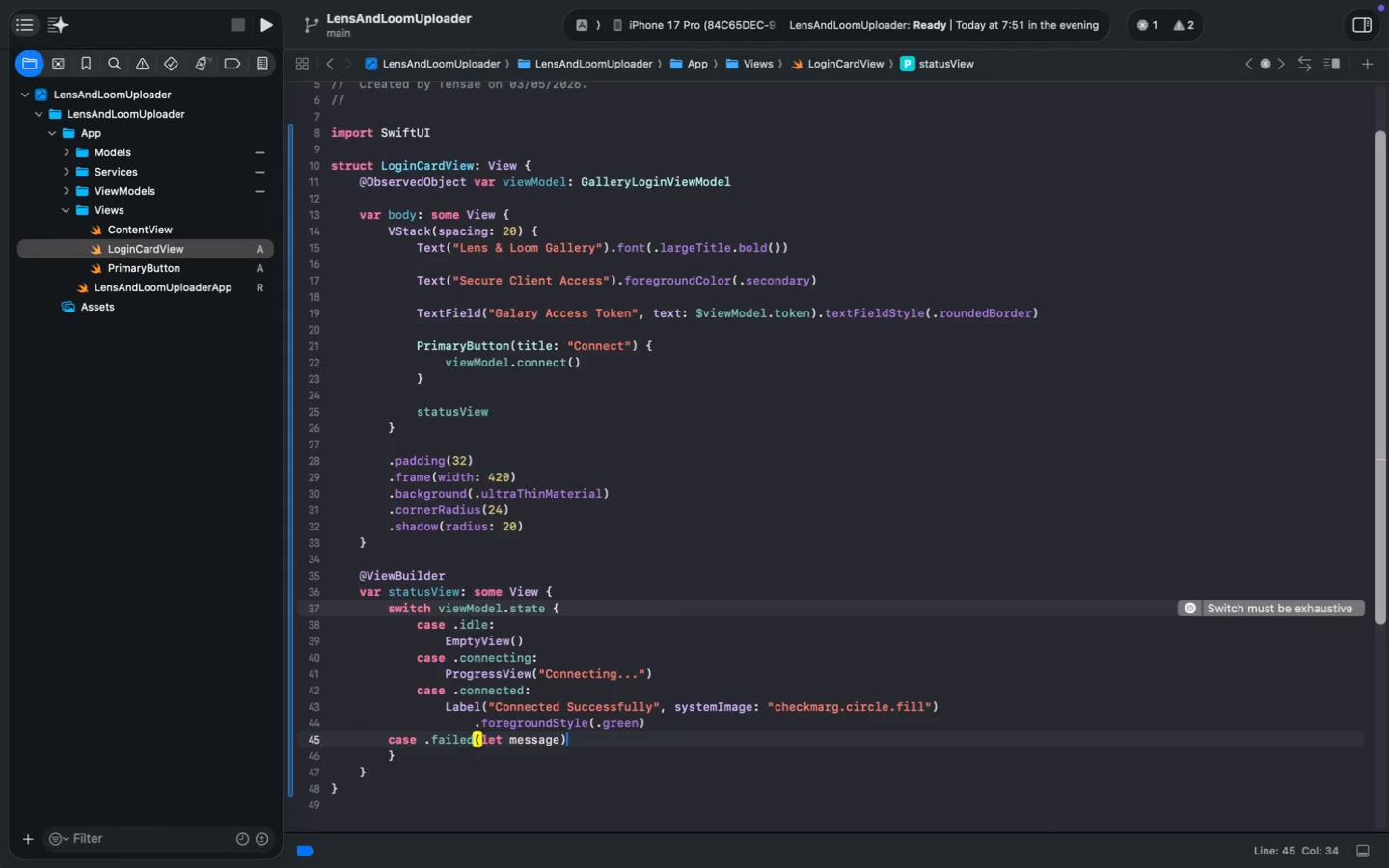 
key(Shift+Semicolon)
 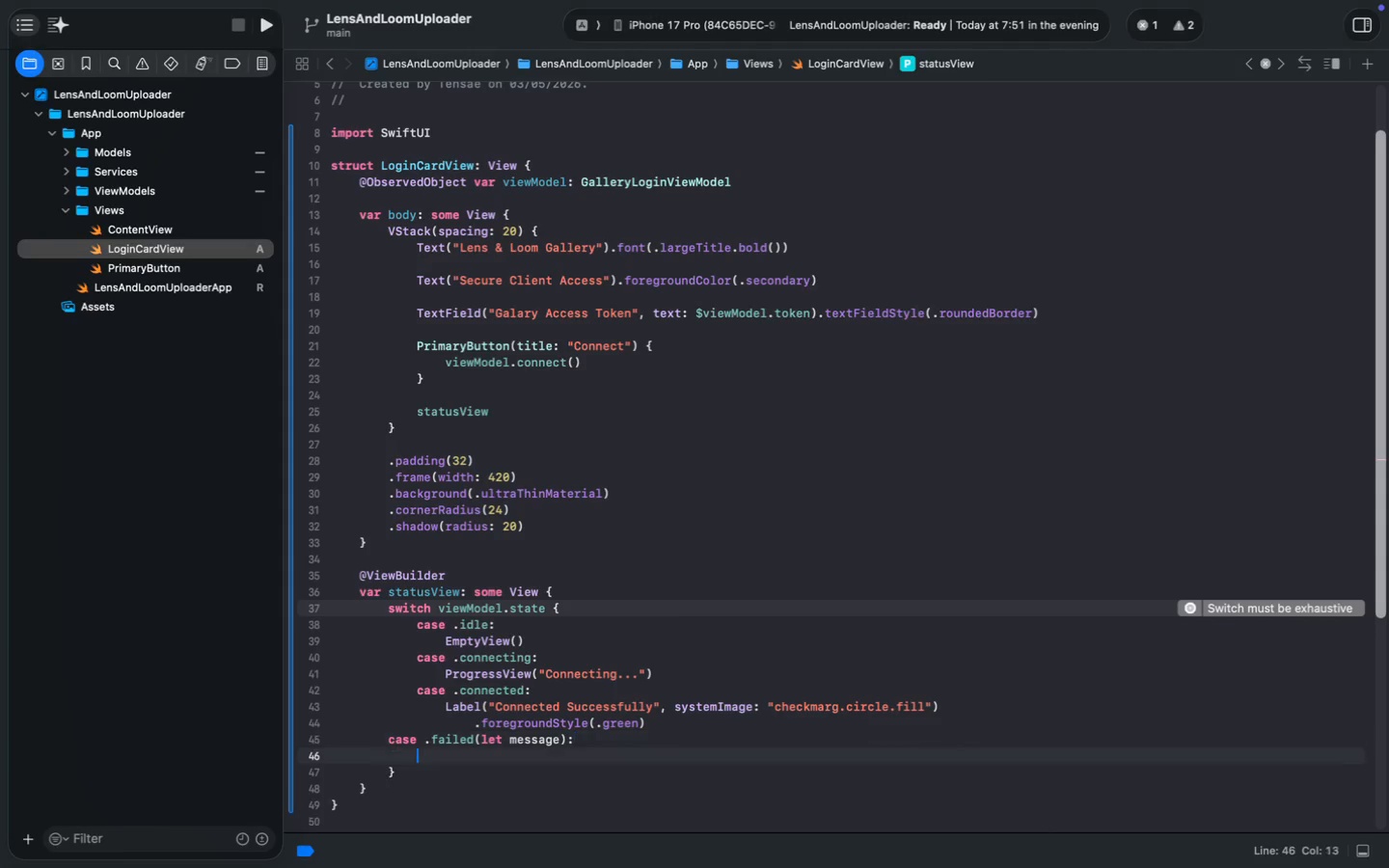 
key(Enter)
 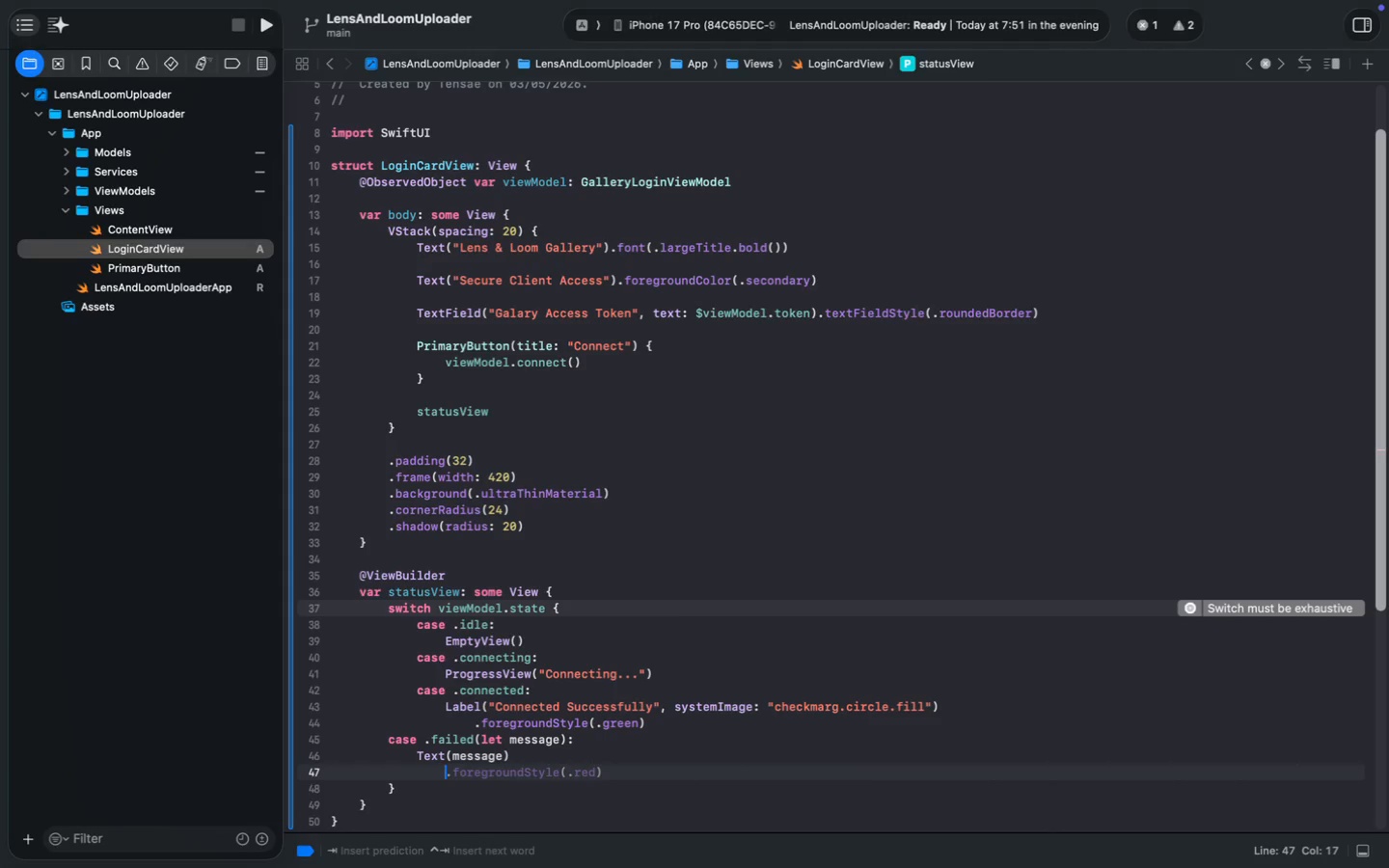 
type(Tex)
key(Tab)
key(Tab)
 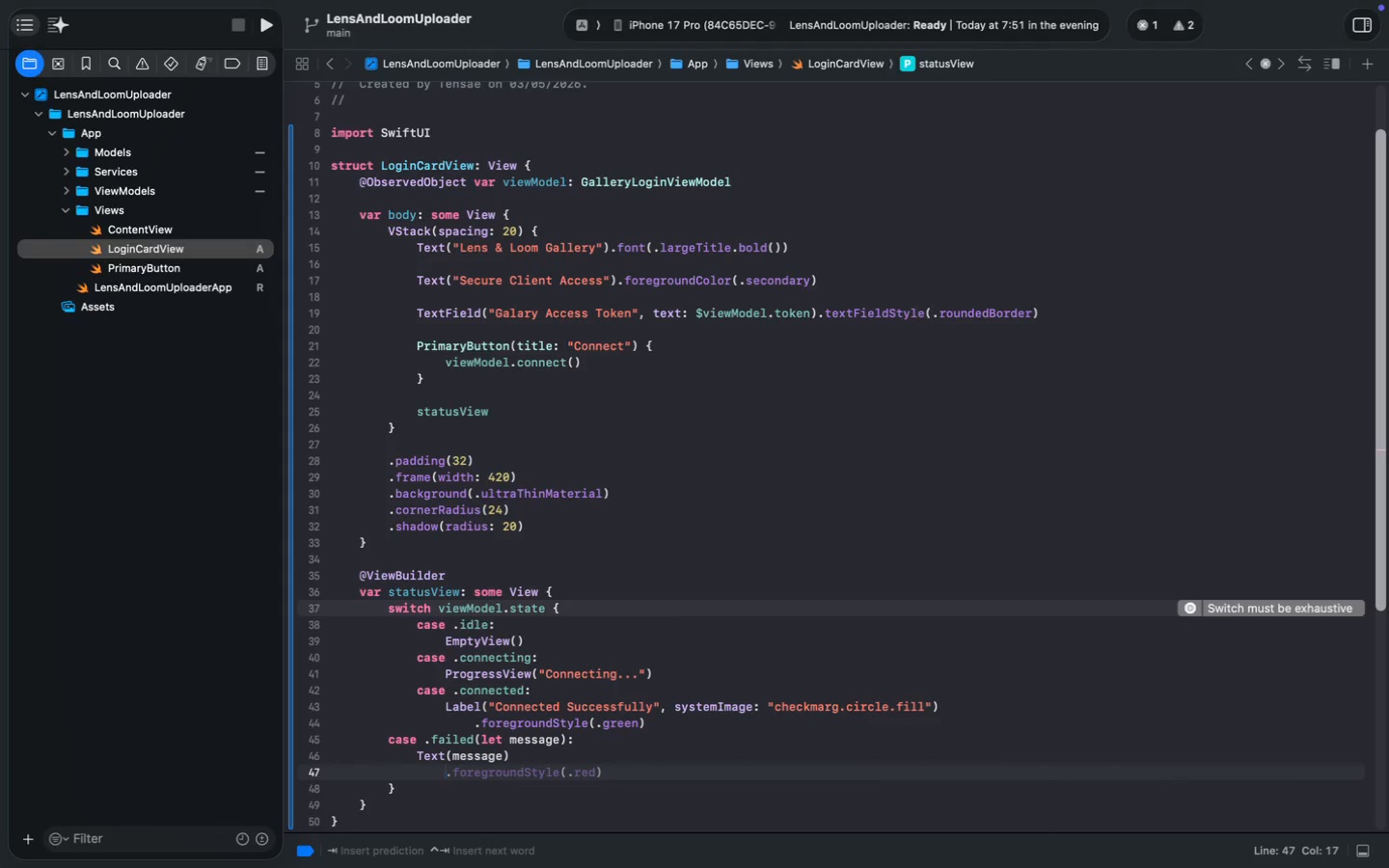 
key(Meta+S)
 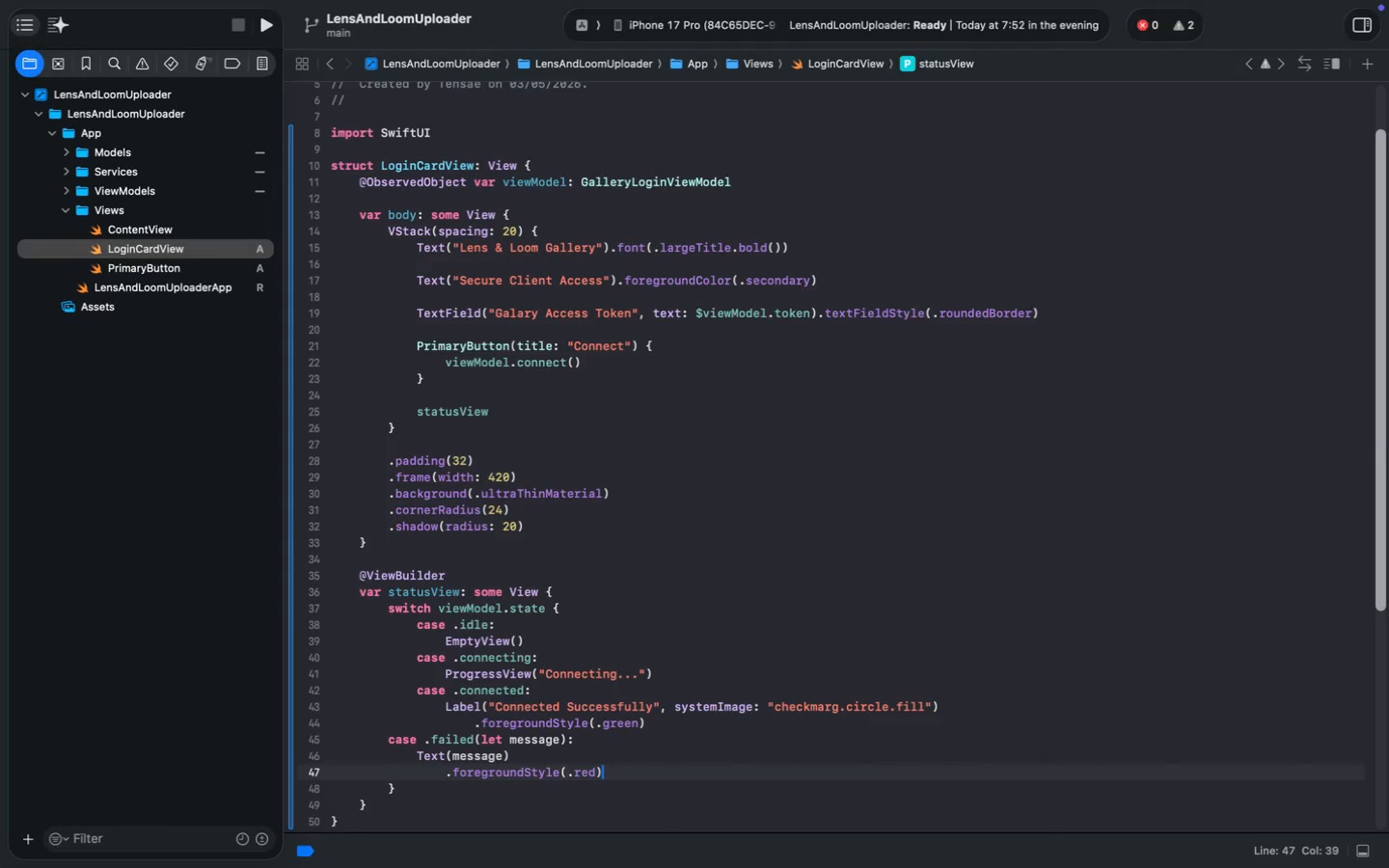 
key(Meta+S)
 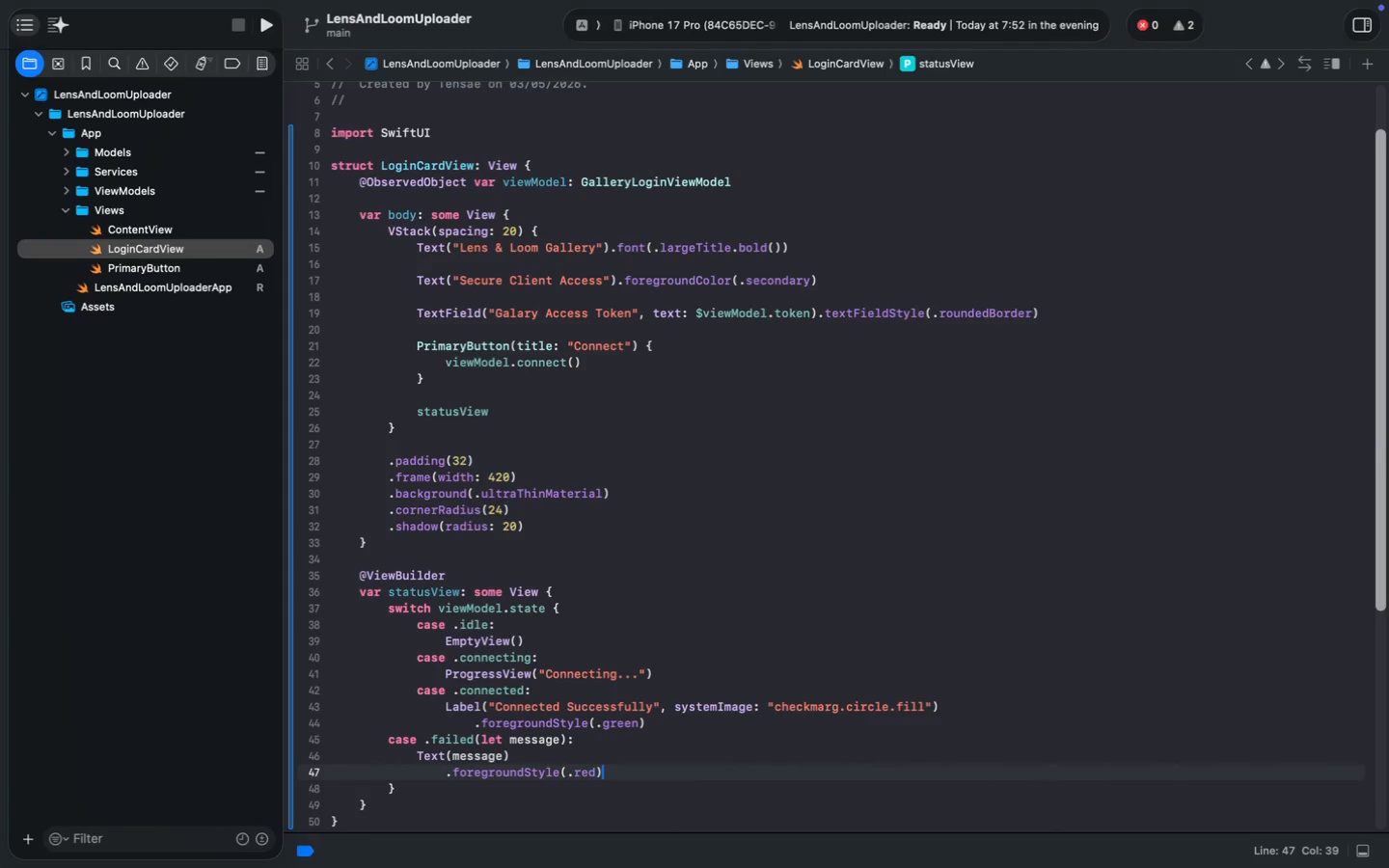 
key(Meta+S)
 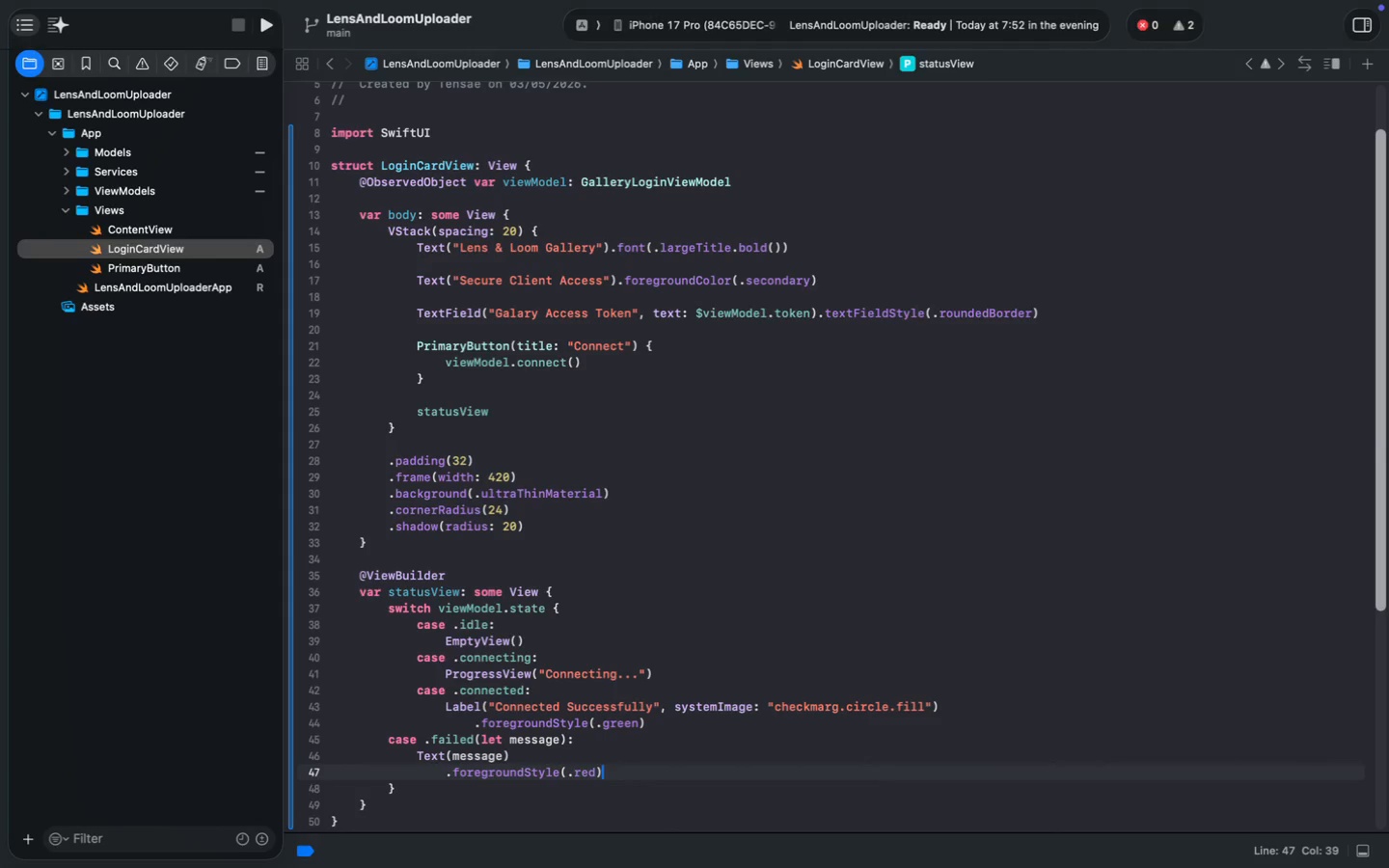 
key(Meta+S)
 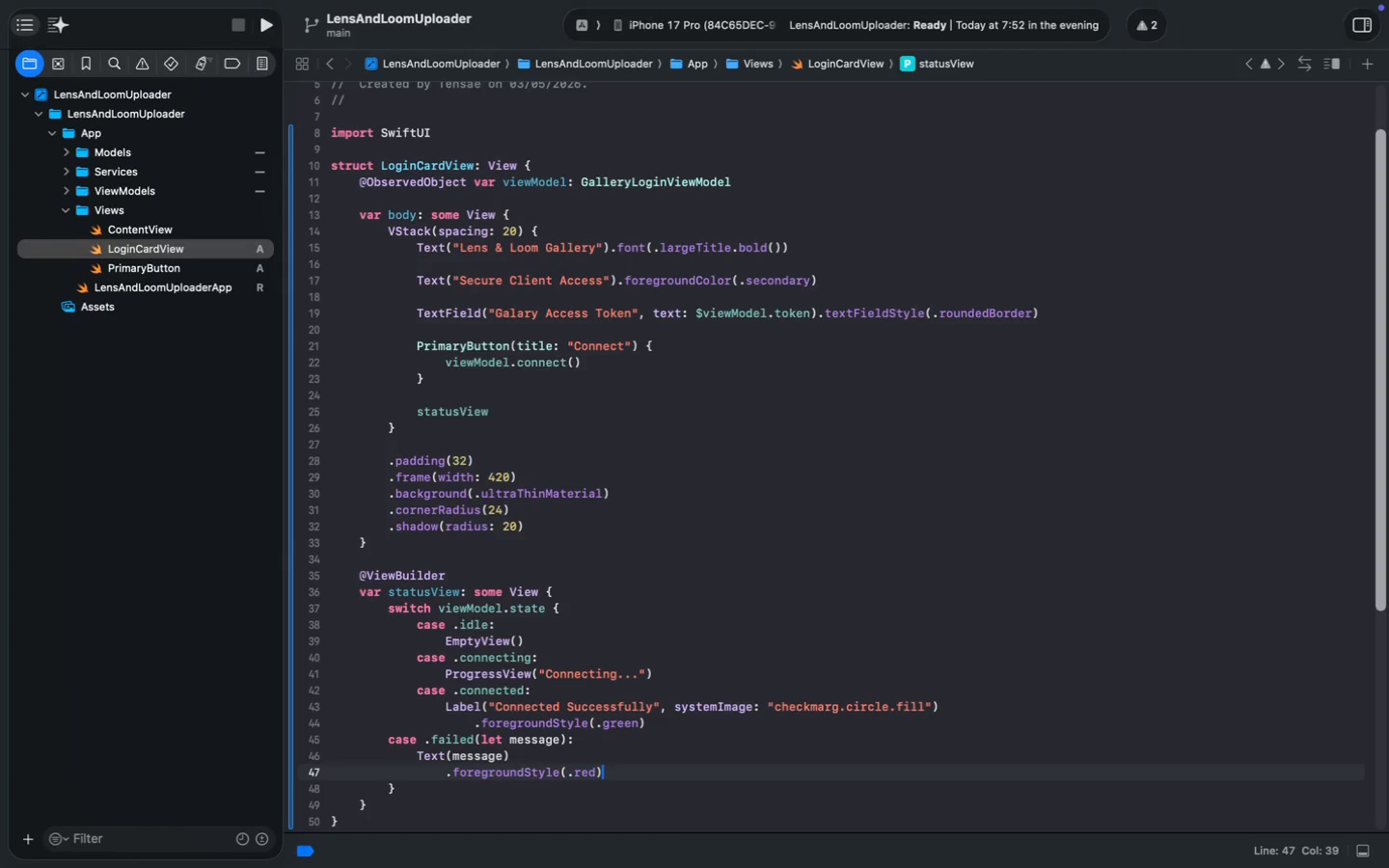 
key(ArrowUp)
 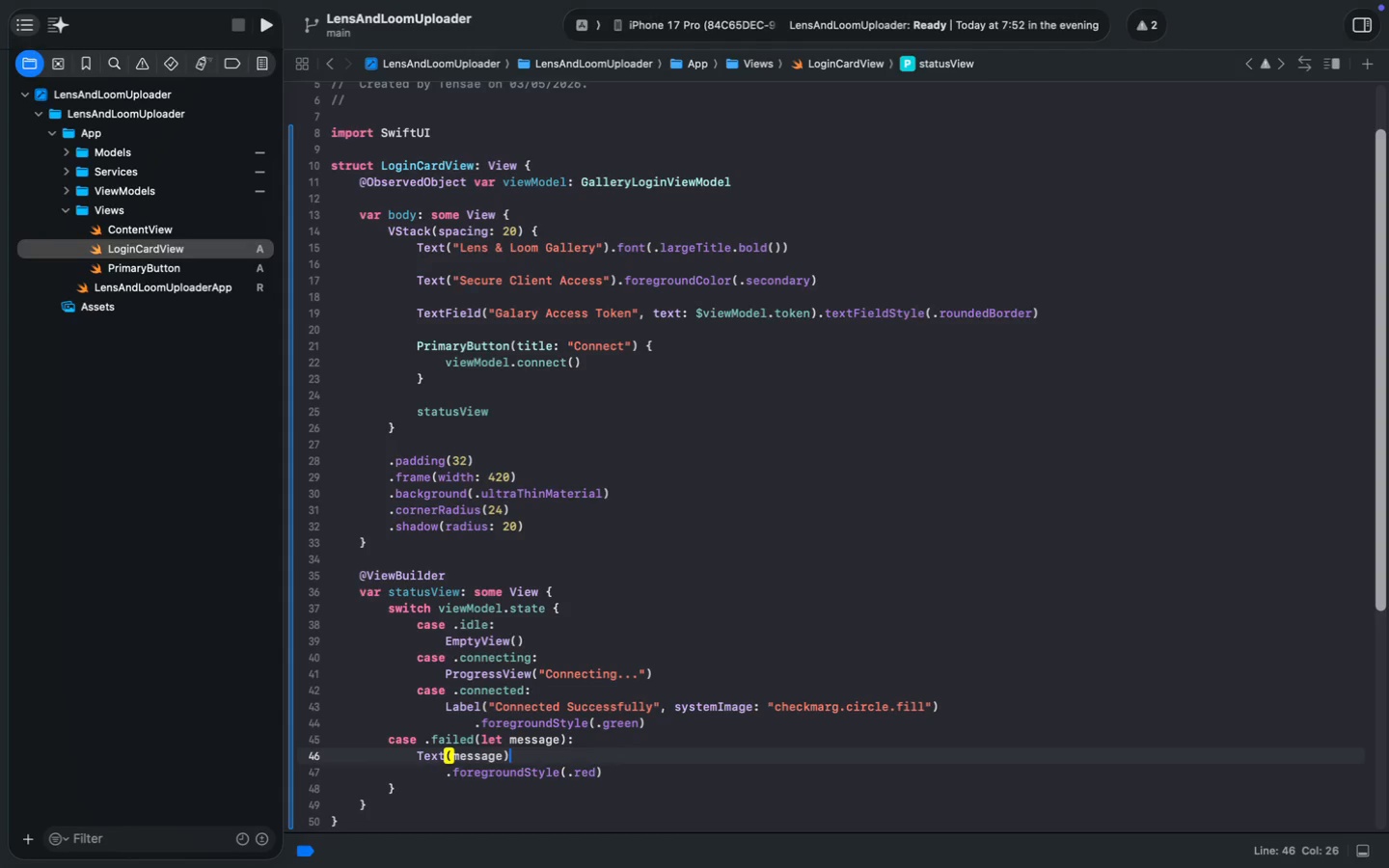 
key(ArrowUp)
 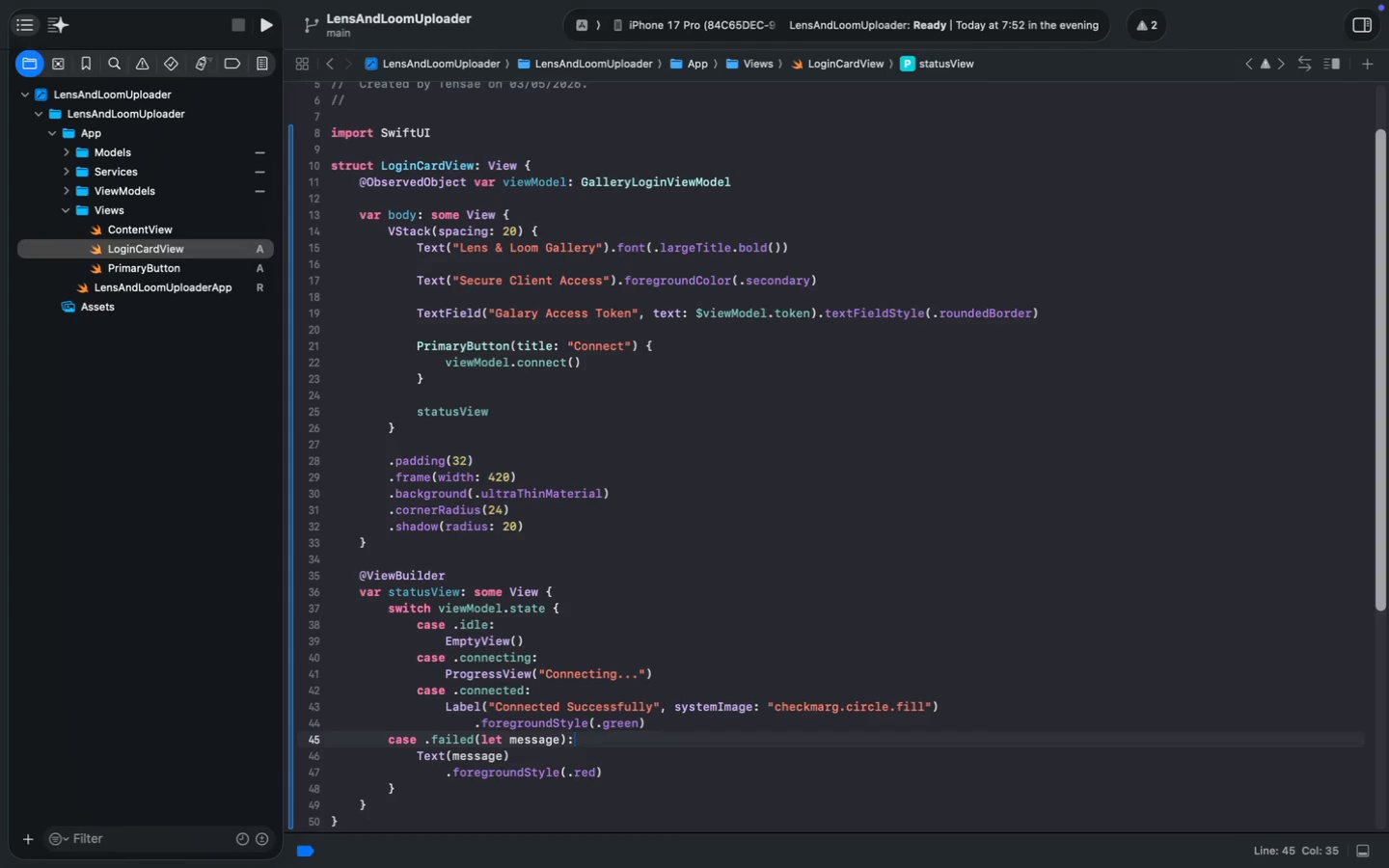 
key(Meta+ArrowLeft)
 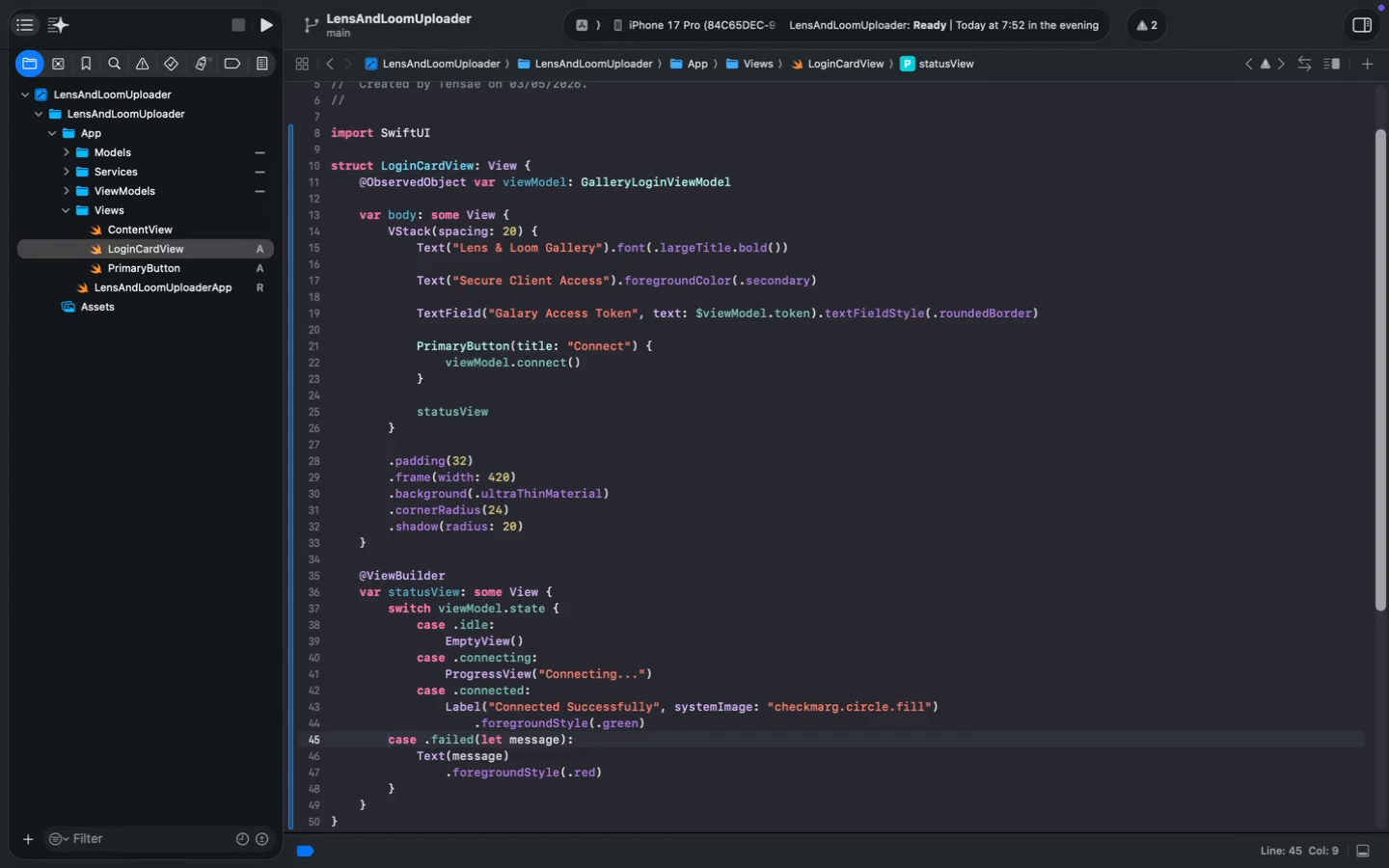 
key(Tab)
 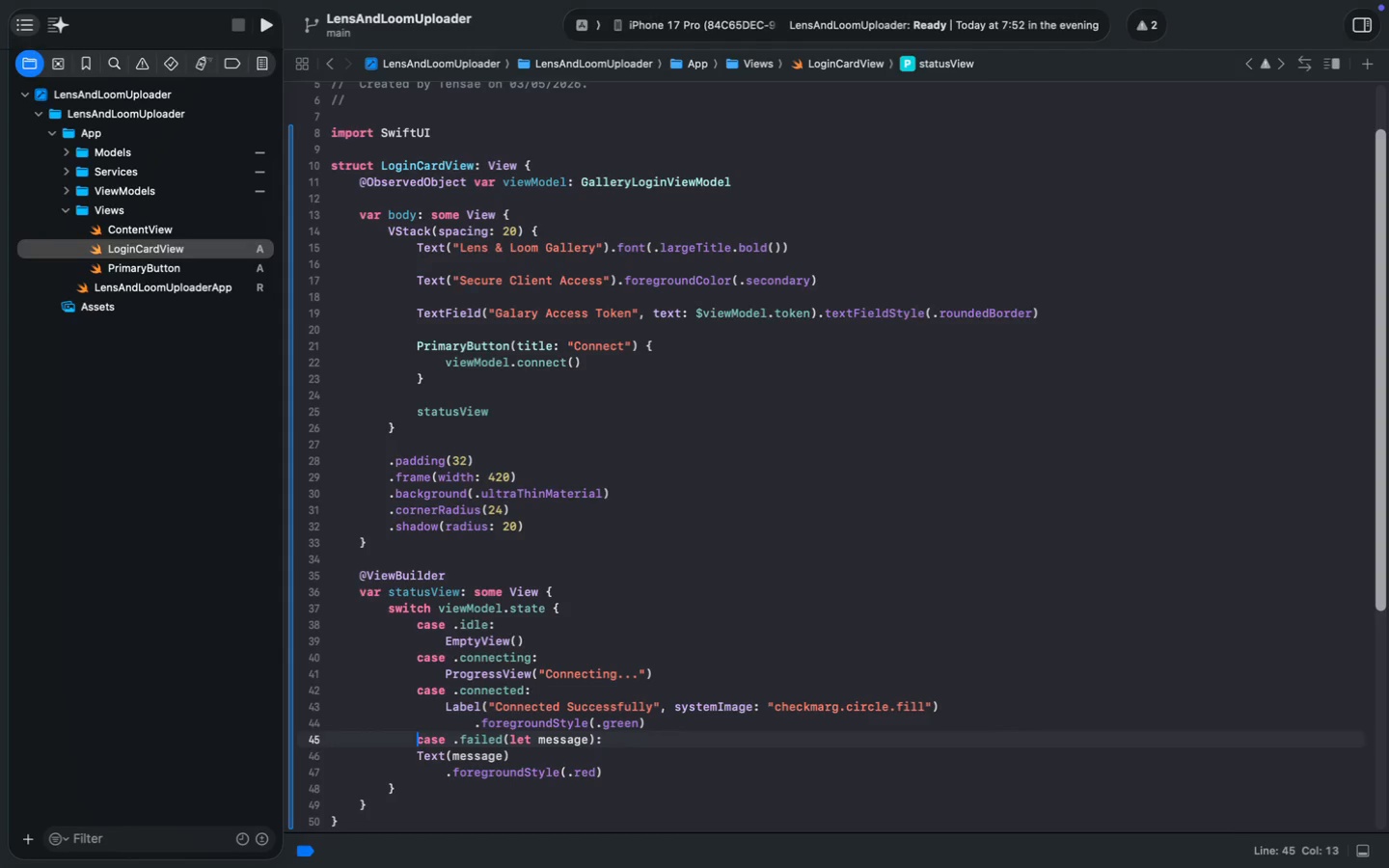 
key(ArrowDown)
 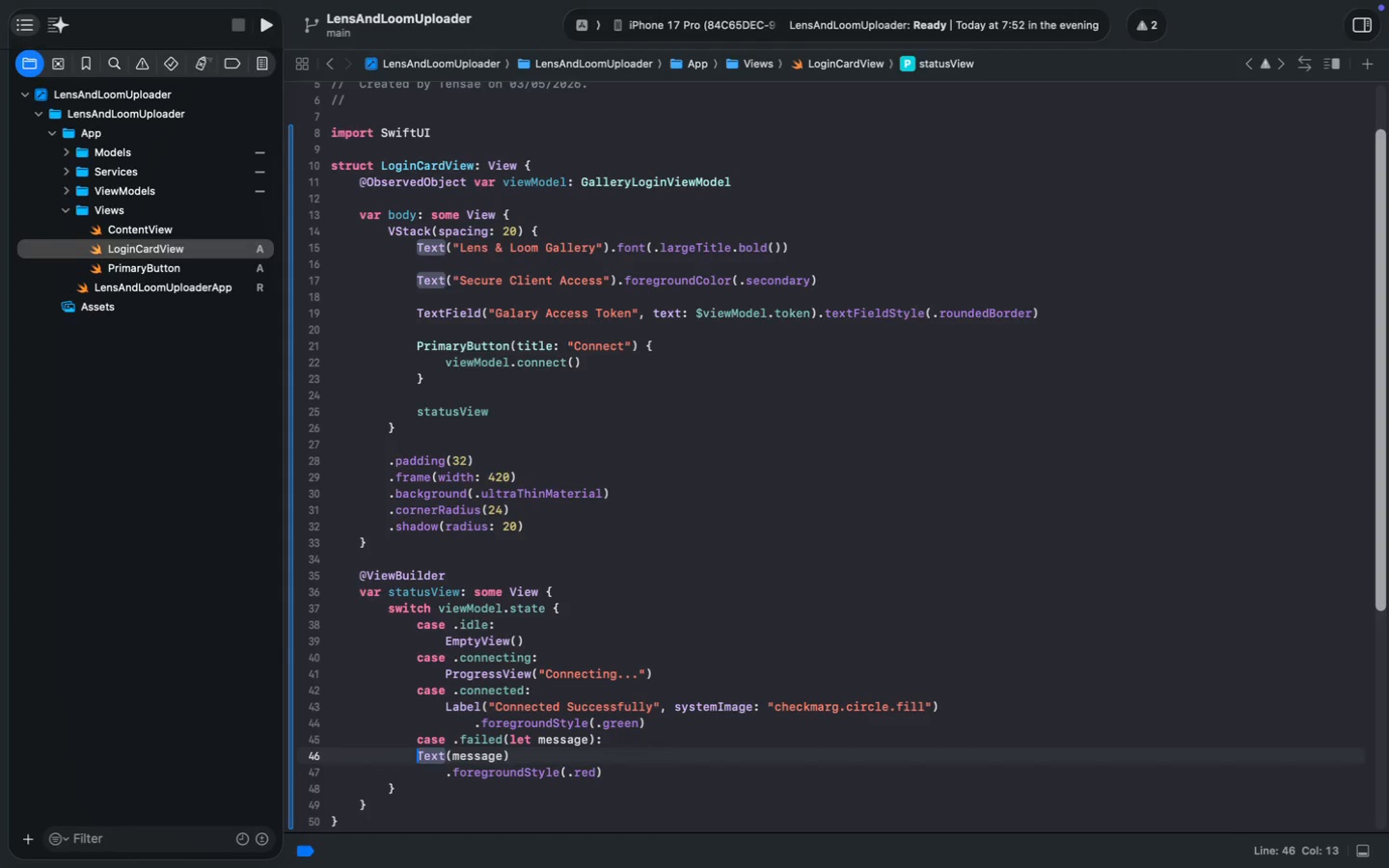 
key(Tab)
 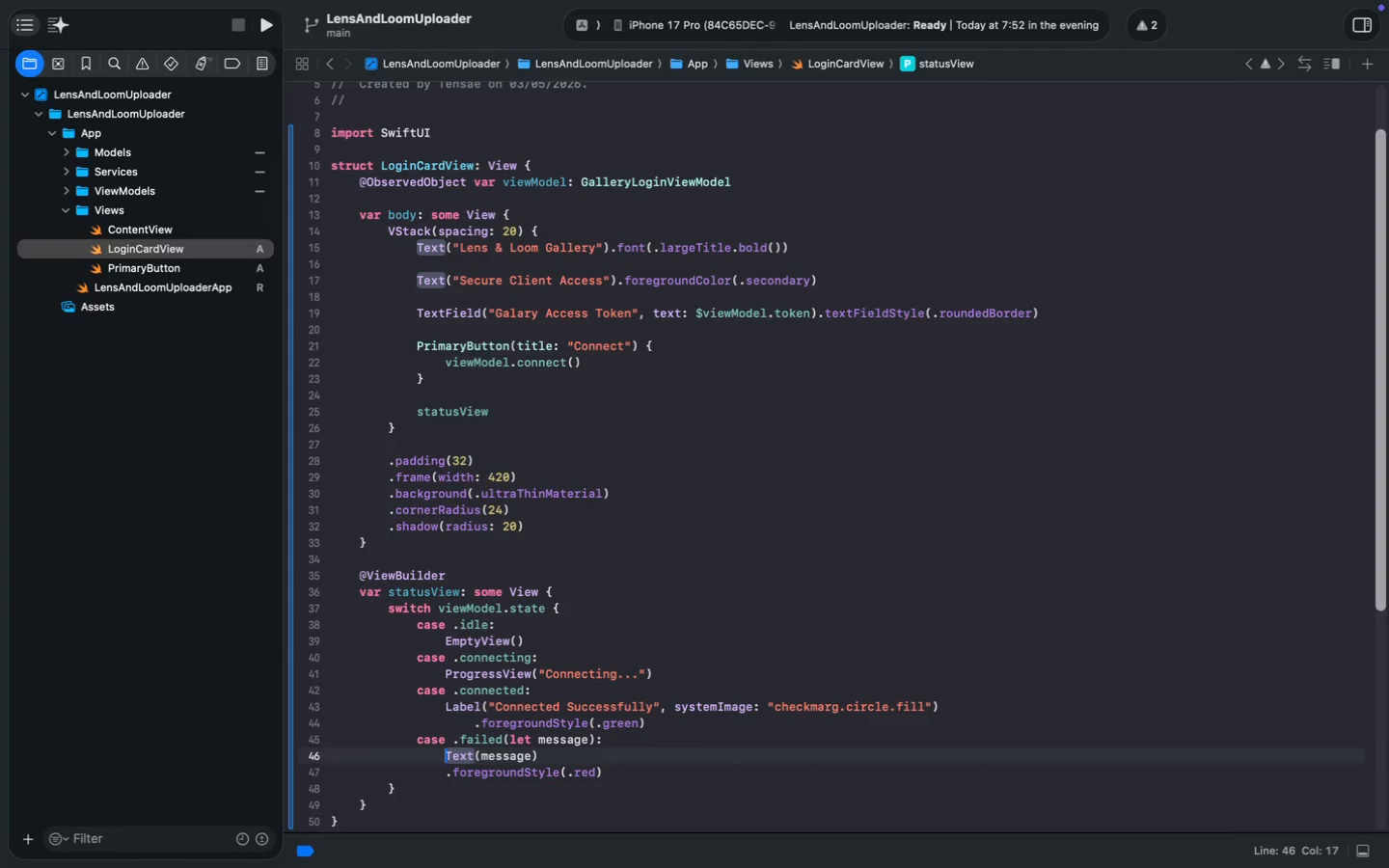 
key(ArrowDown)
 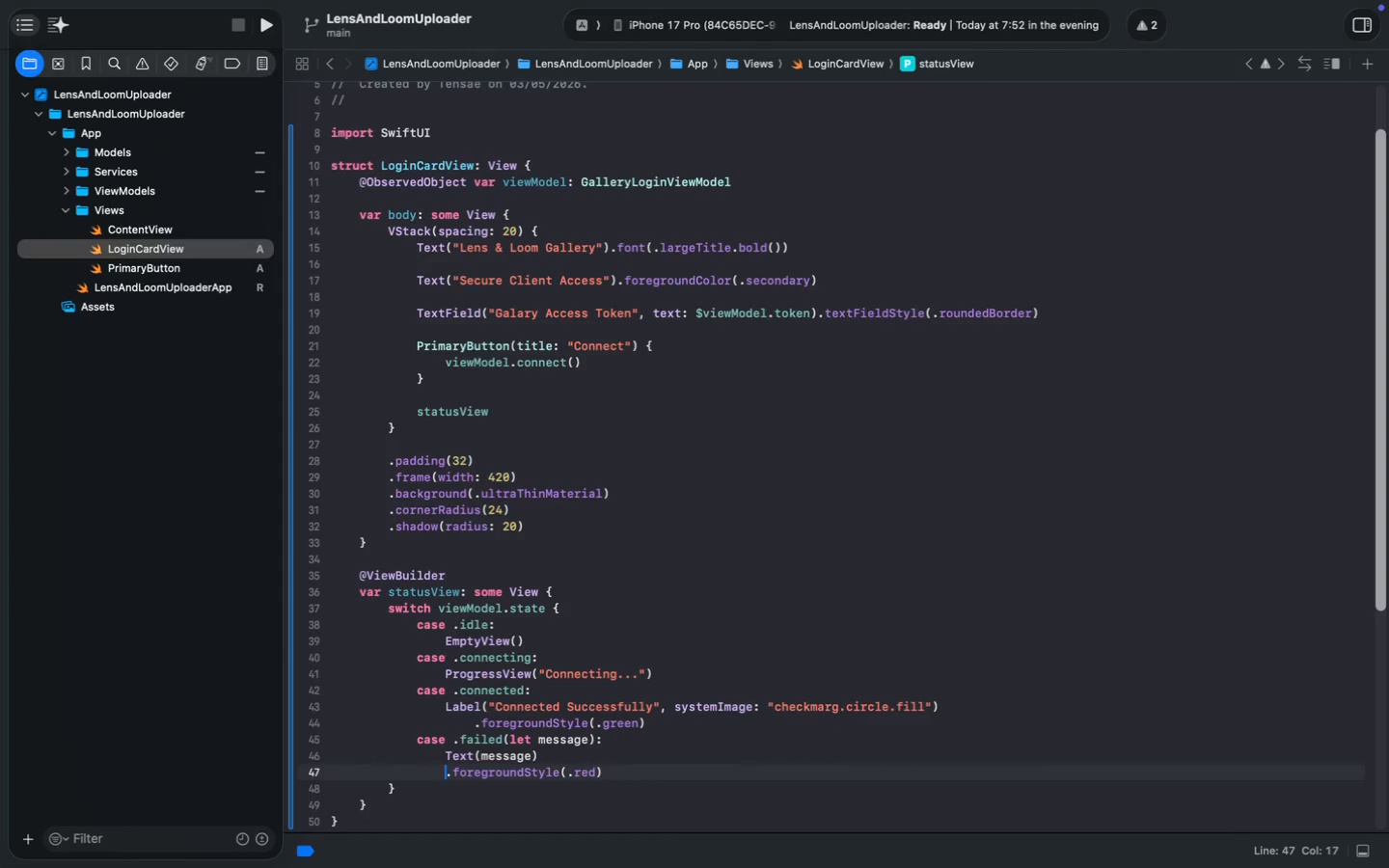 
key(Tab)
 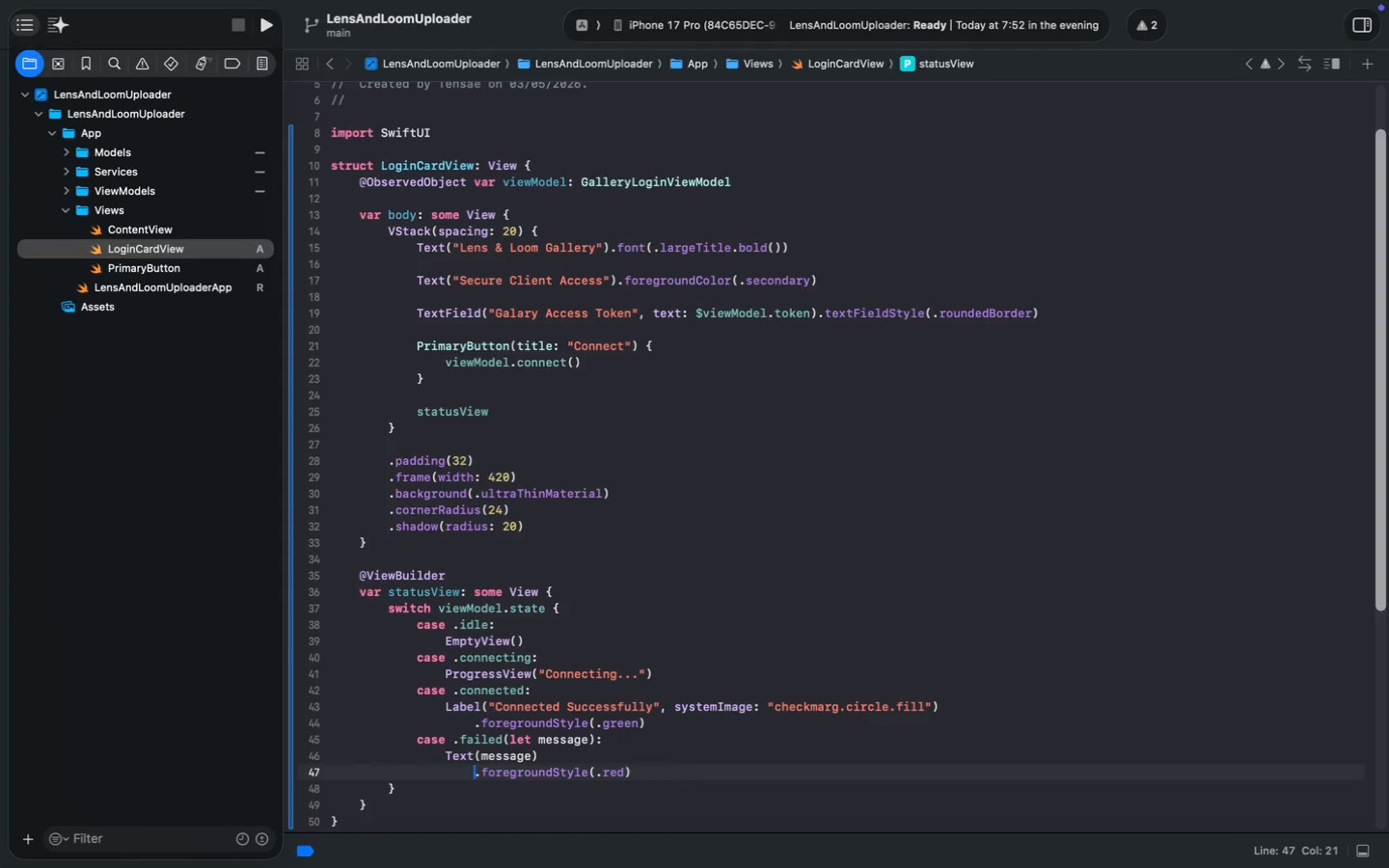 
key(Meta+S)
 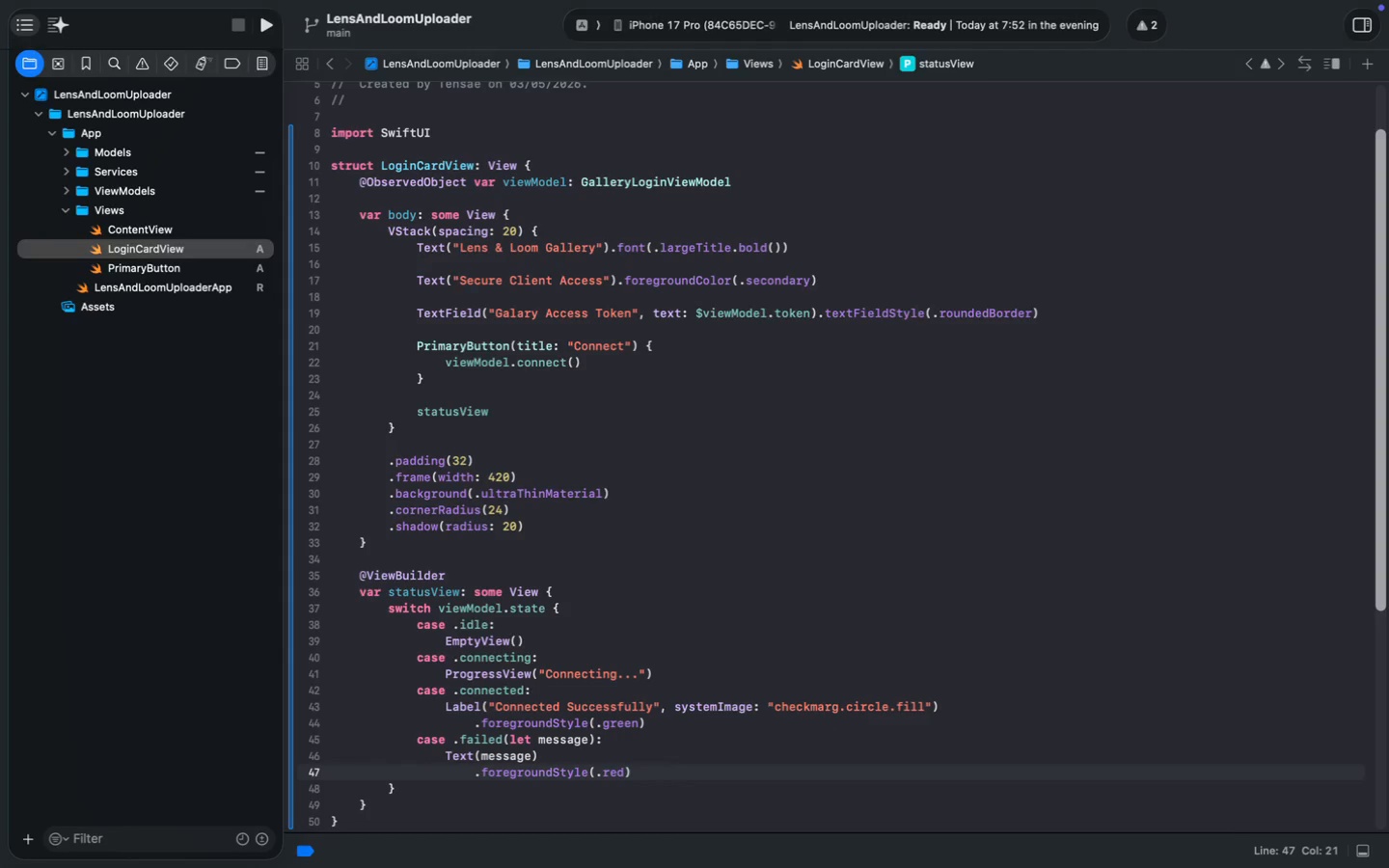 
key(Meta+S)
 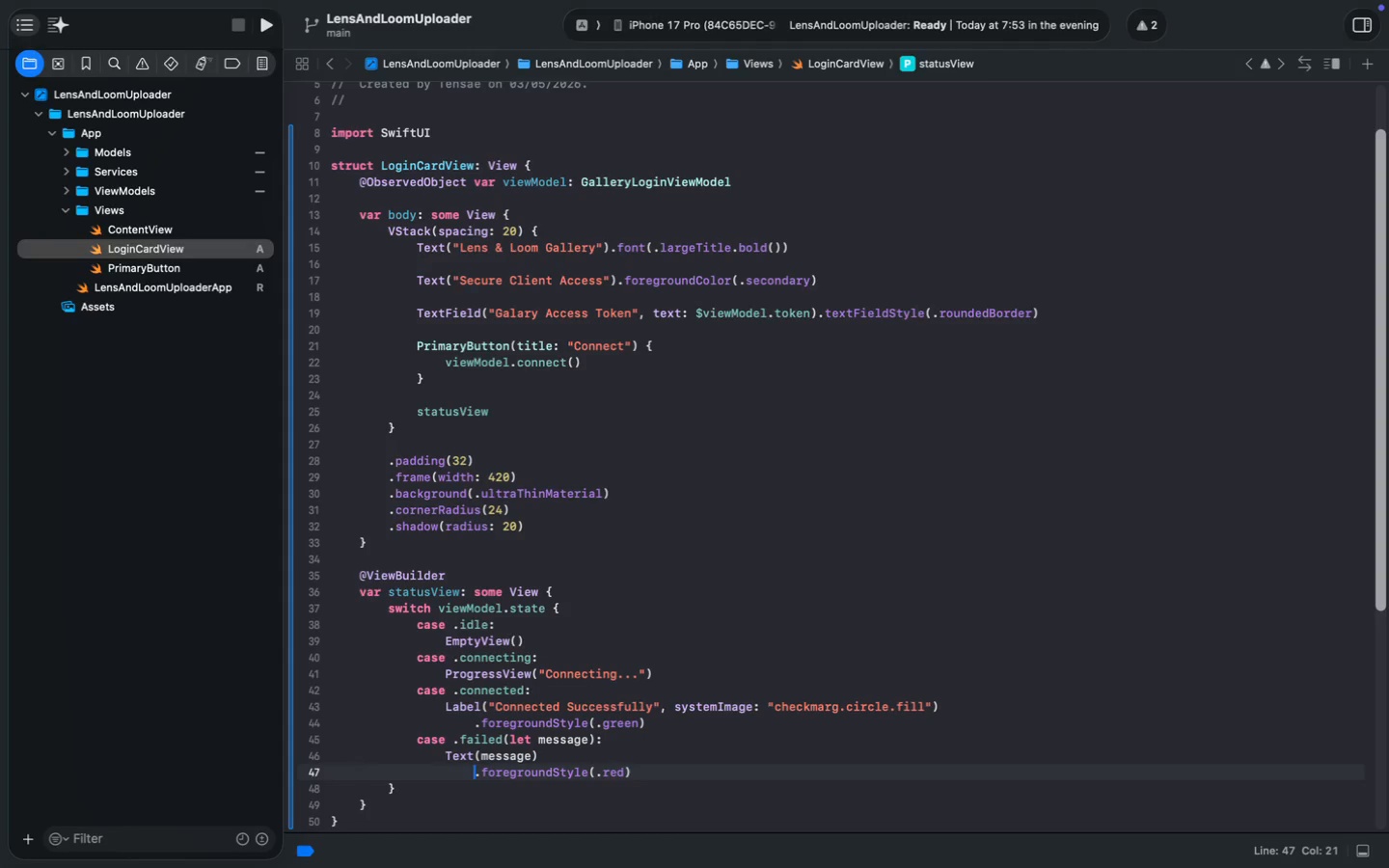 
wait(155.74)
 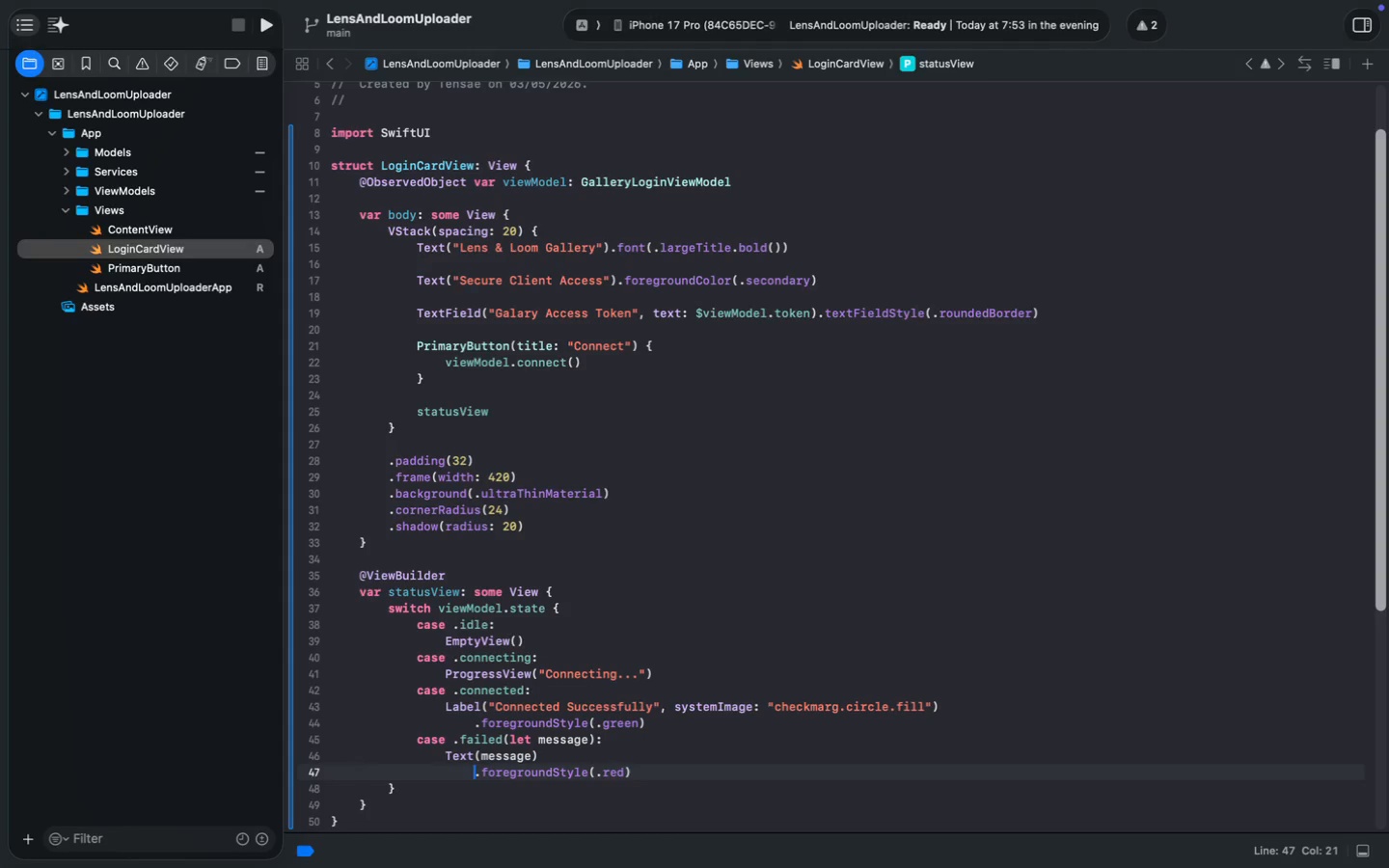 
scroll: coordinate [835, 651], scroll_direction: up, amount: 9.0
 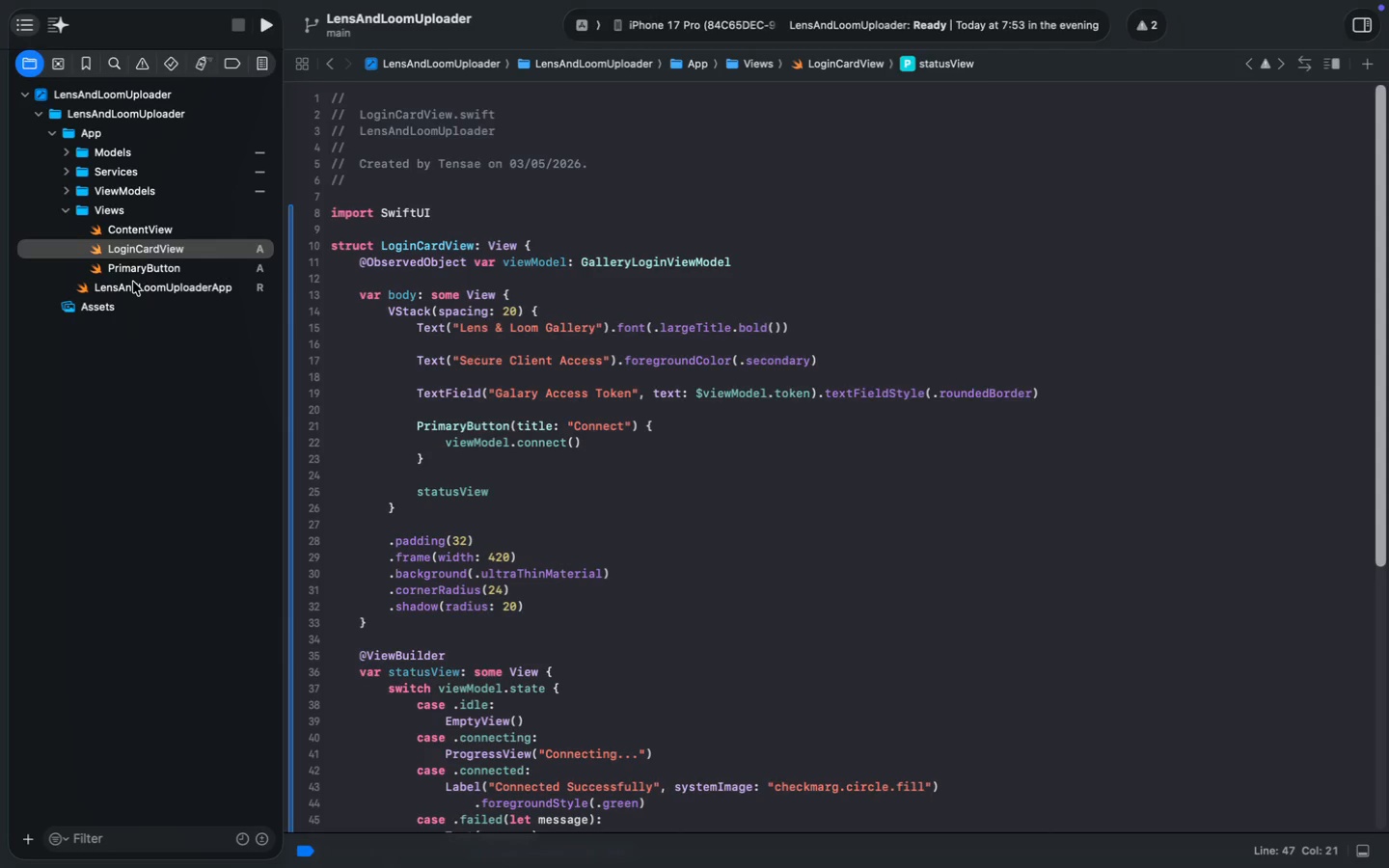 
wait(9.73)
 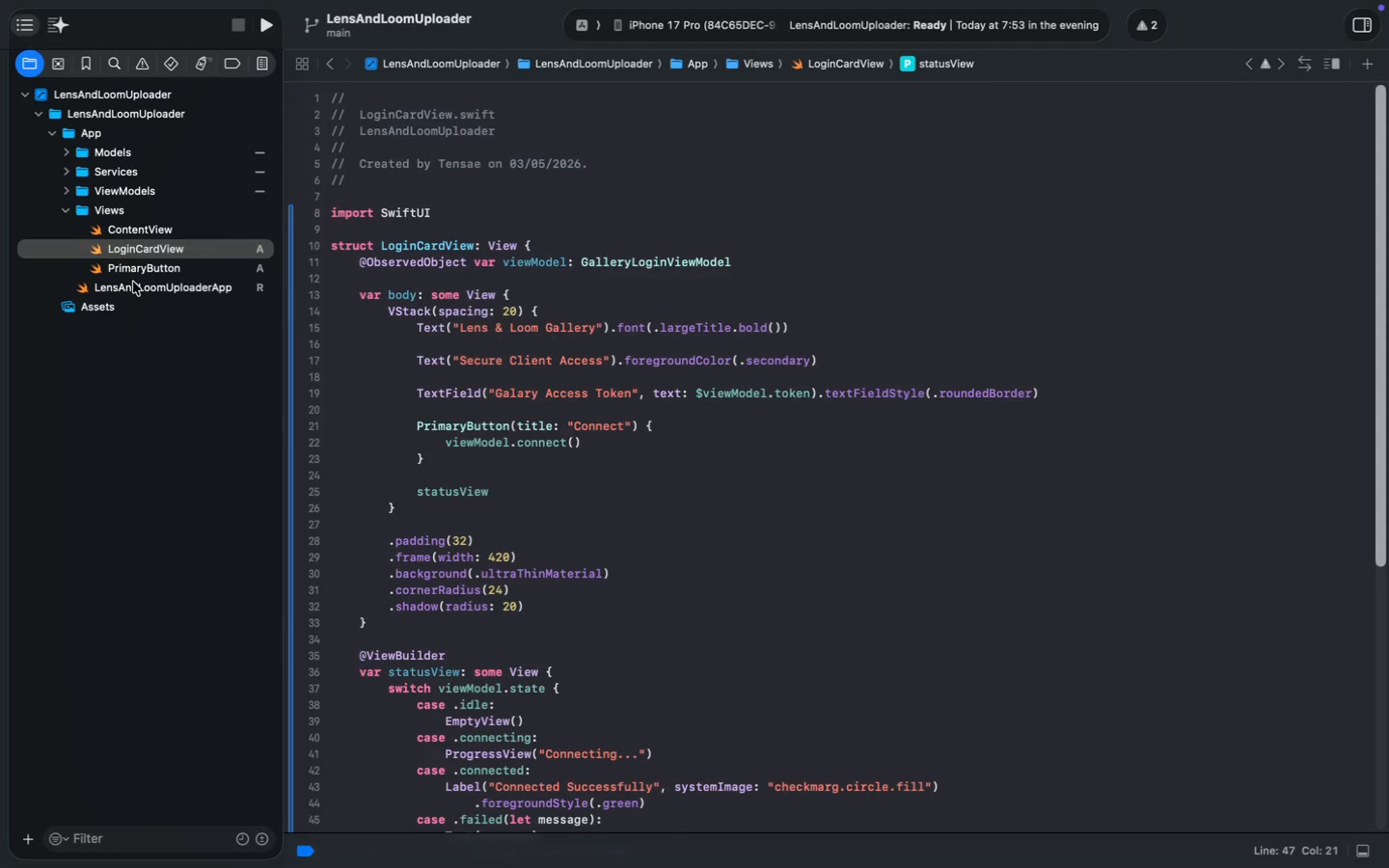 
left_click([136, 229])
 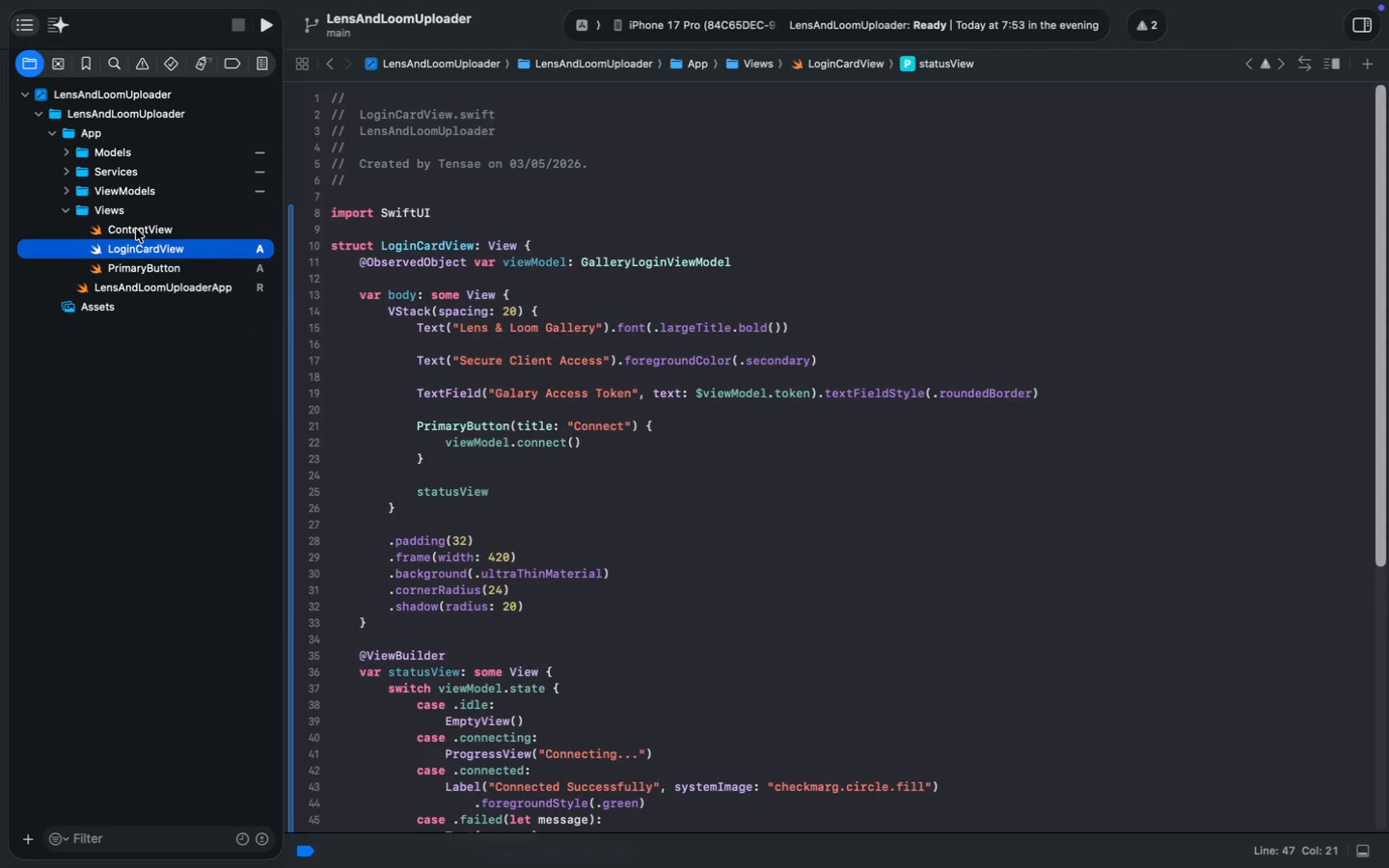 
left_click([138, 245])
 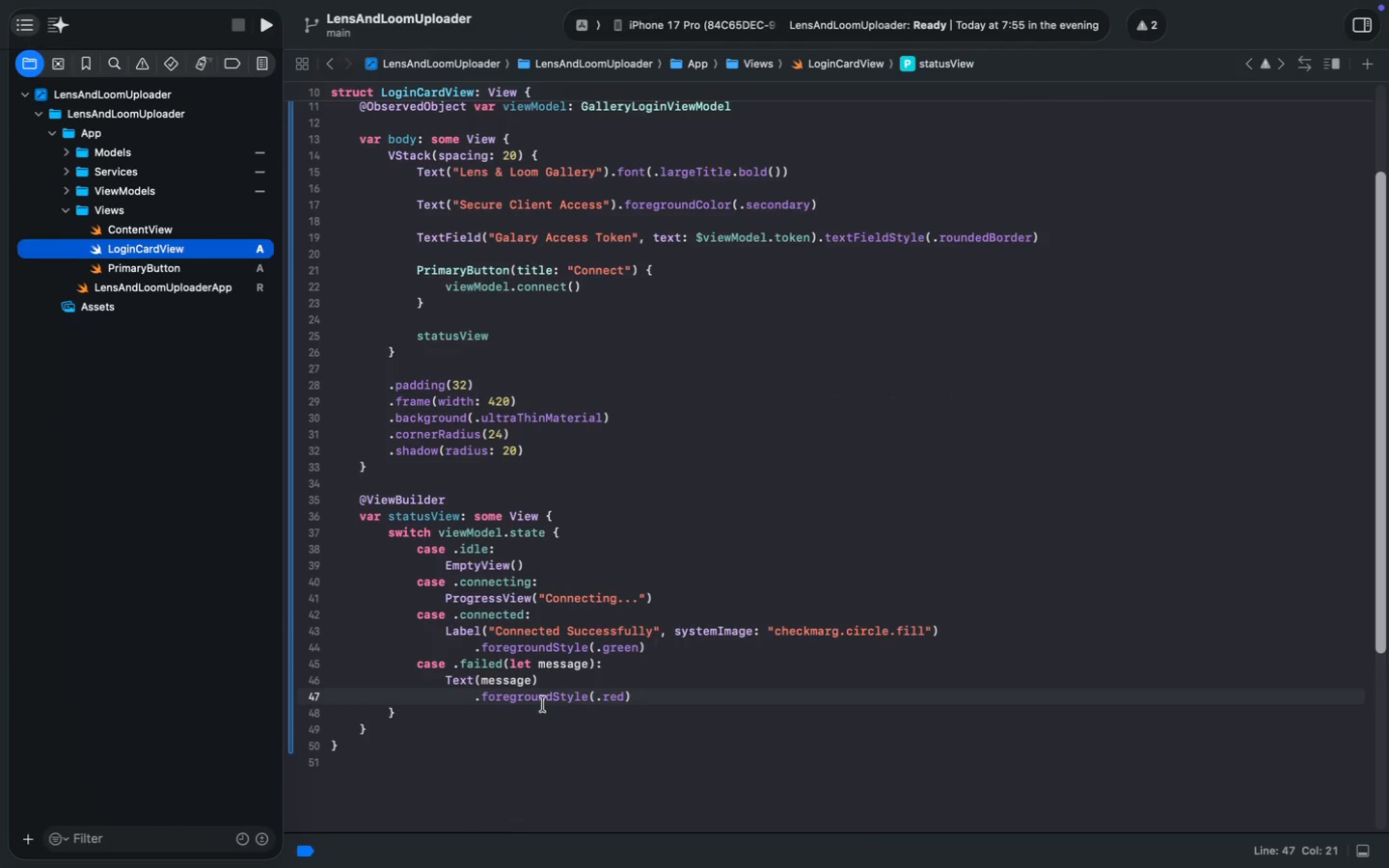 
scroll: coordinate [848, 673], scroll_direction: down, amount: 15.0
 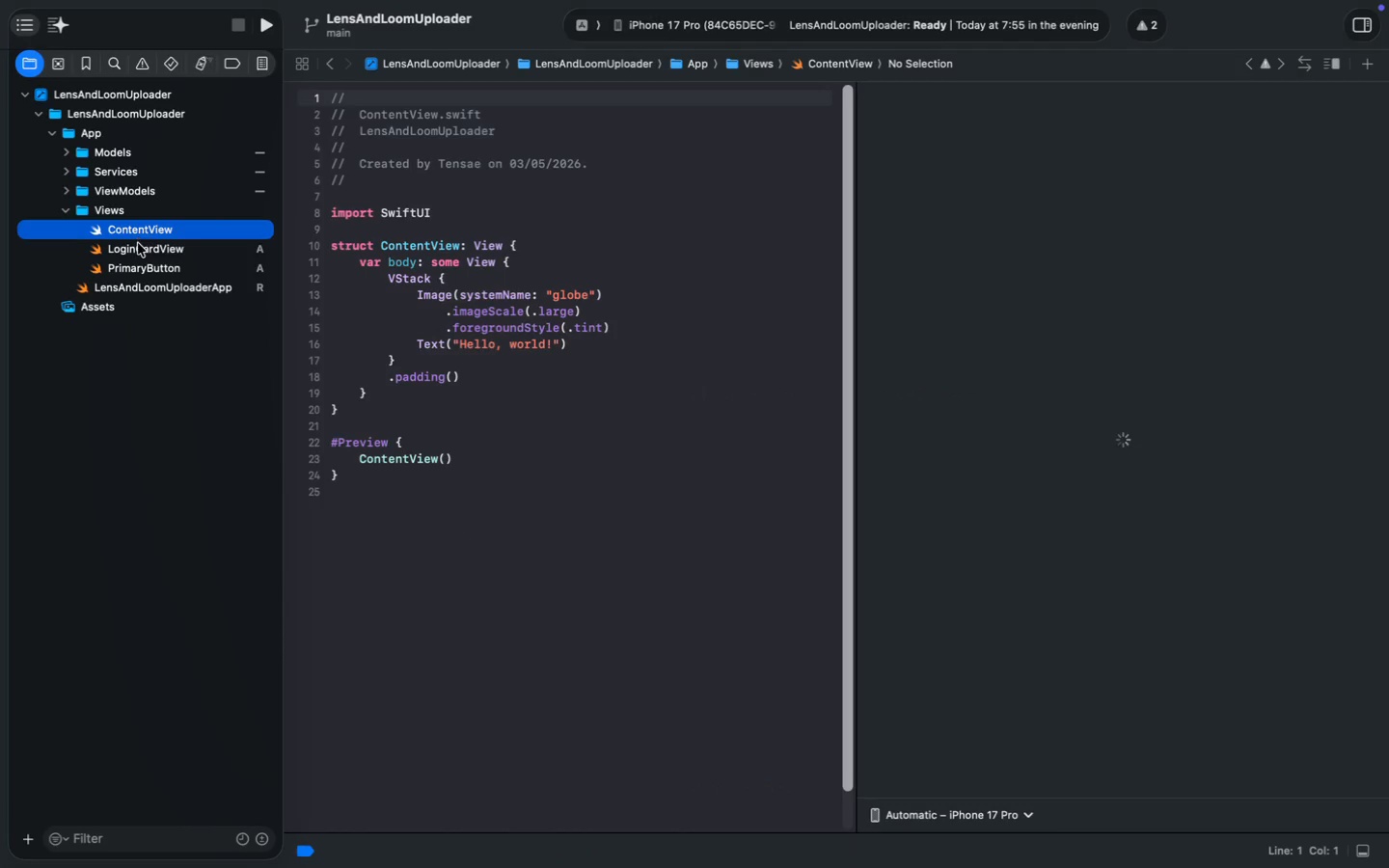 
left_click([452, 748])
 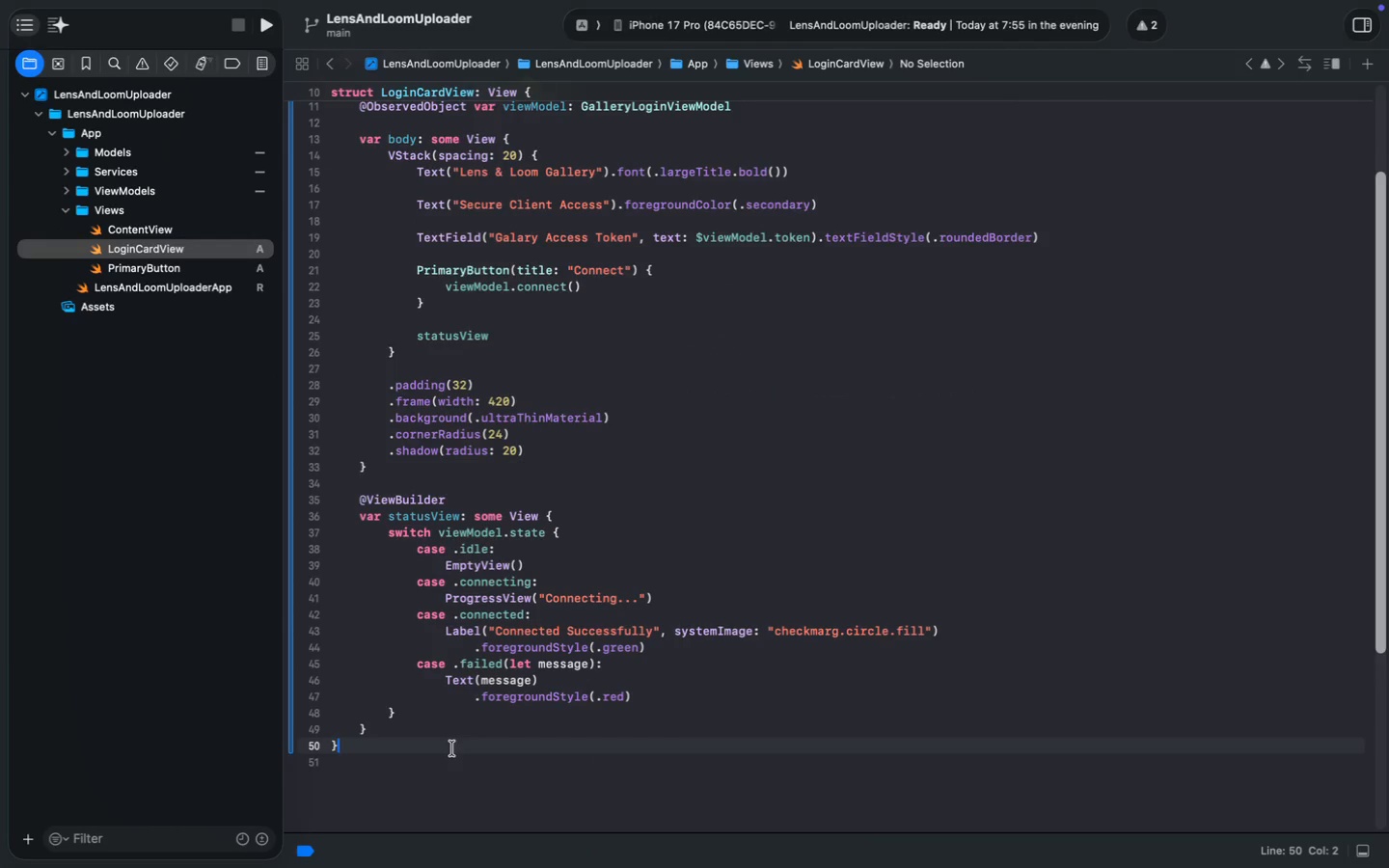 
key(Enter)
 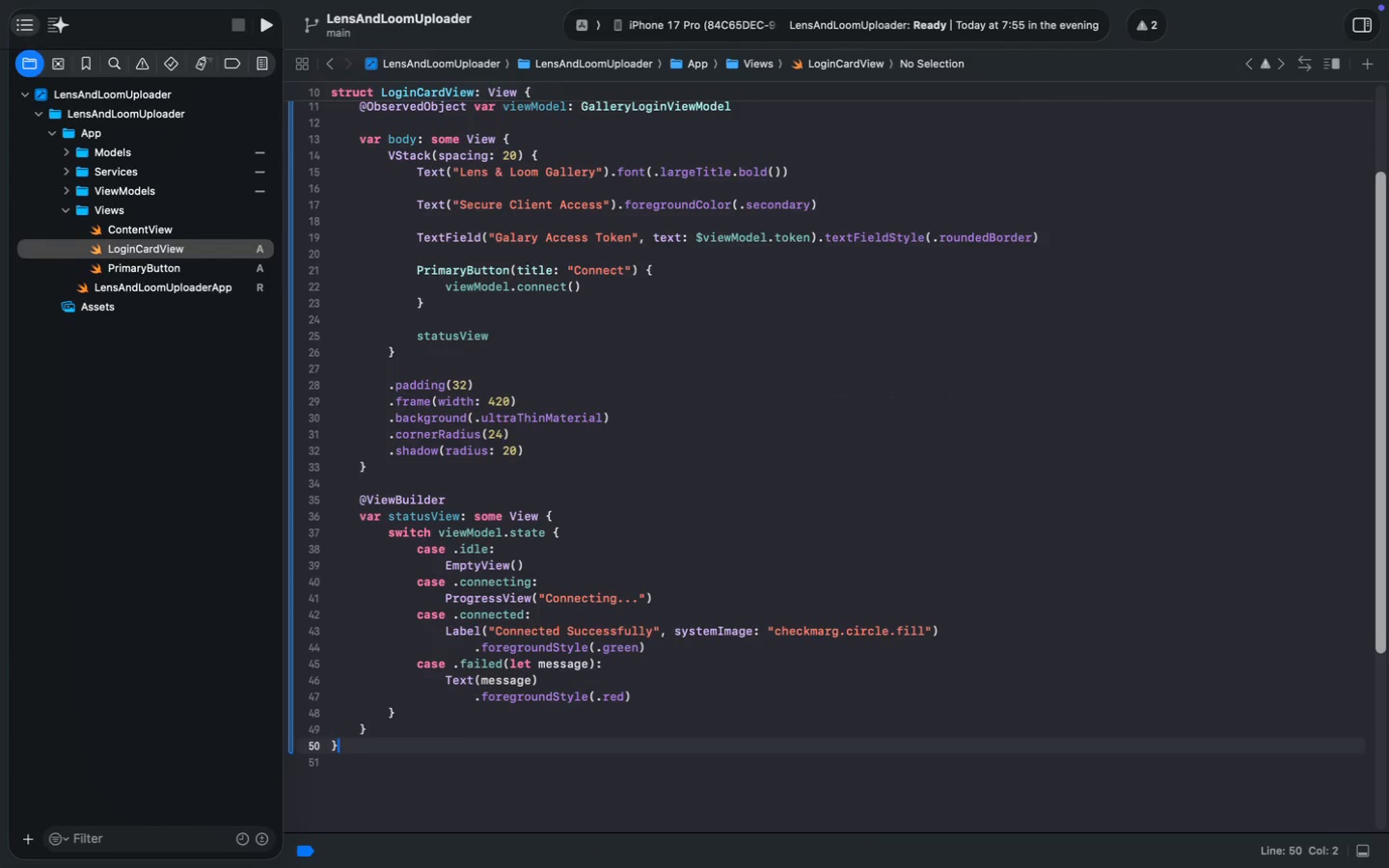 
key(Enter)
 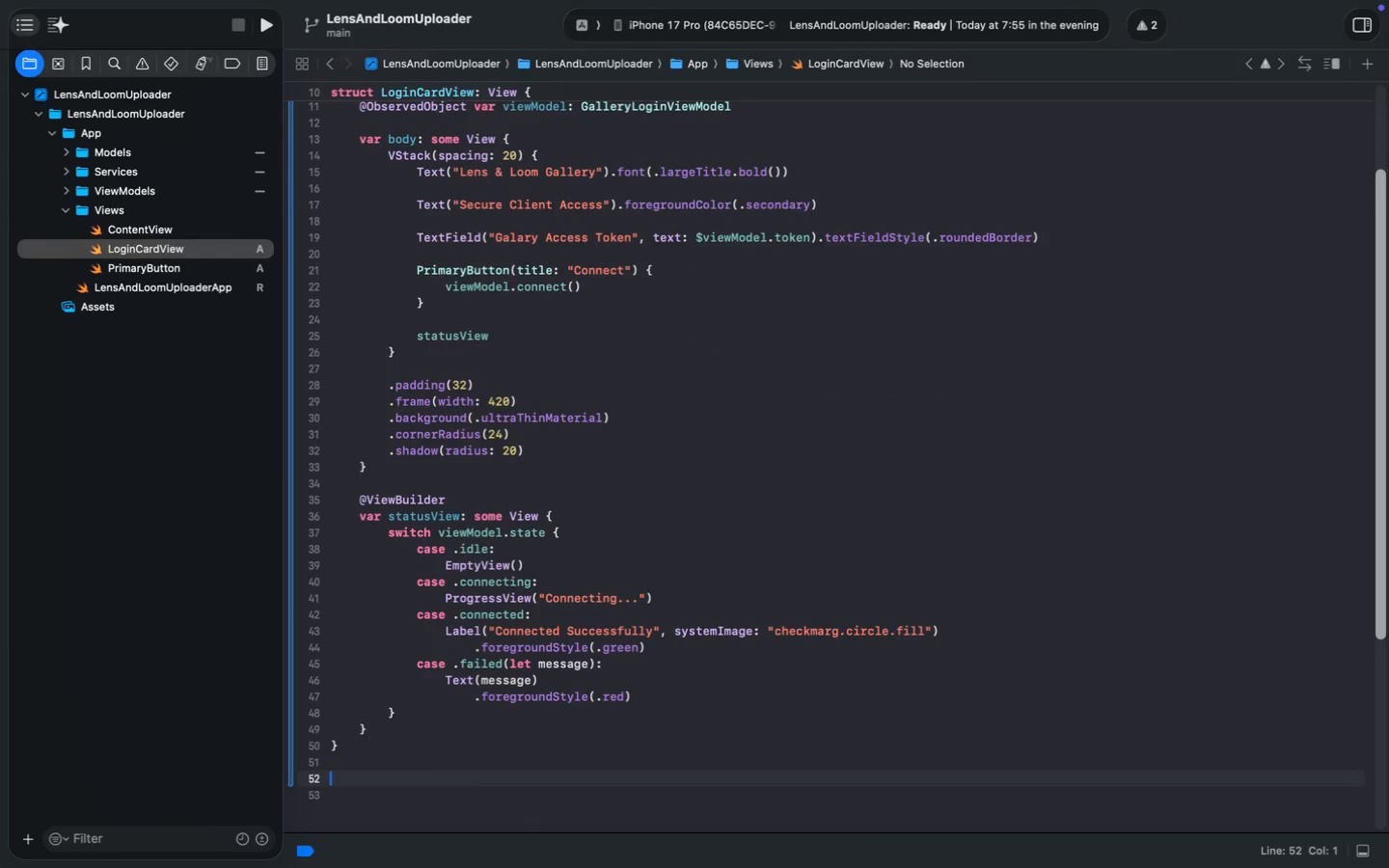 
type(#Preview )
 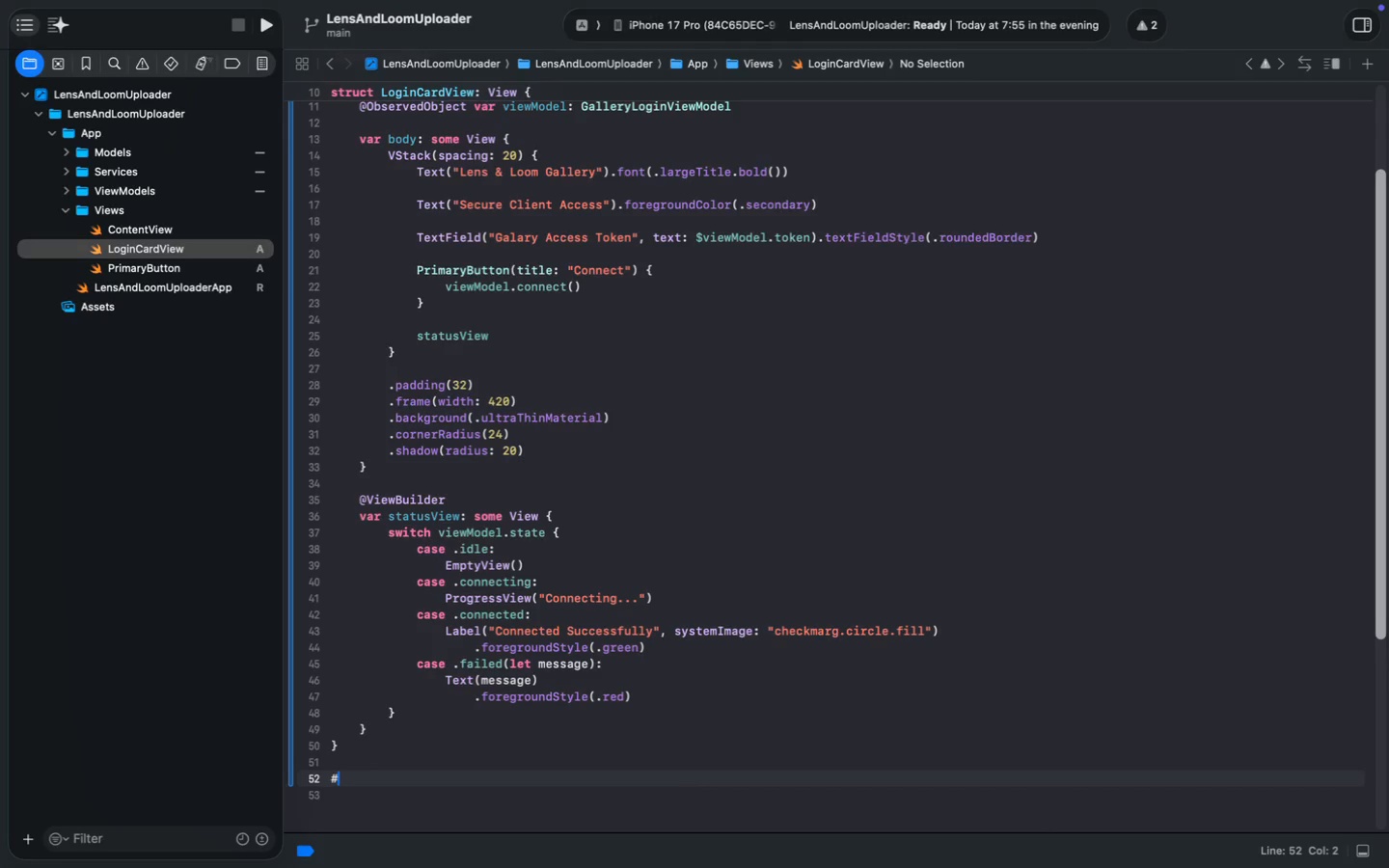 
scroll: coordinate [442, 446], scroll_direction: down, amount: 23.0
 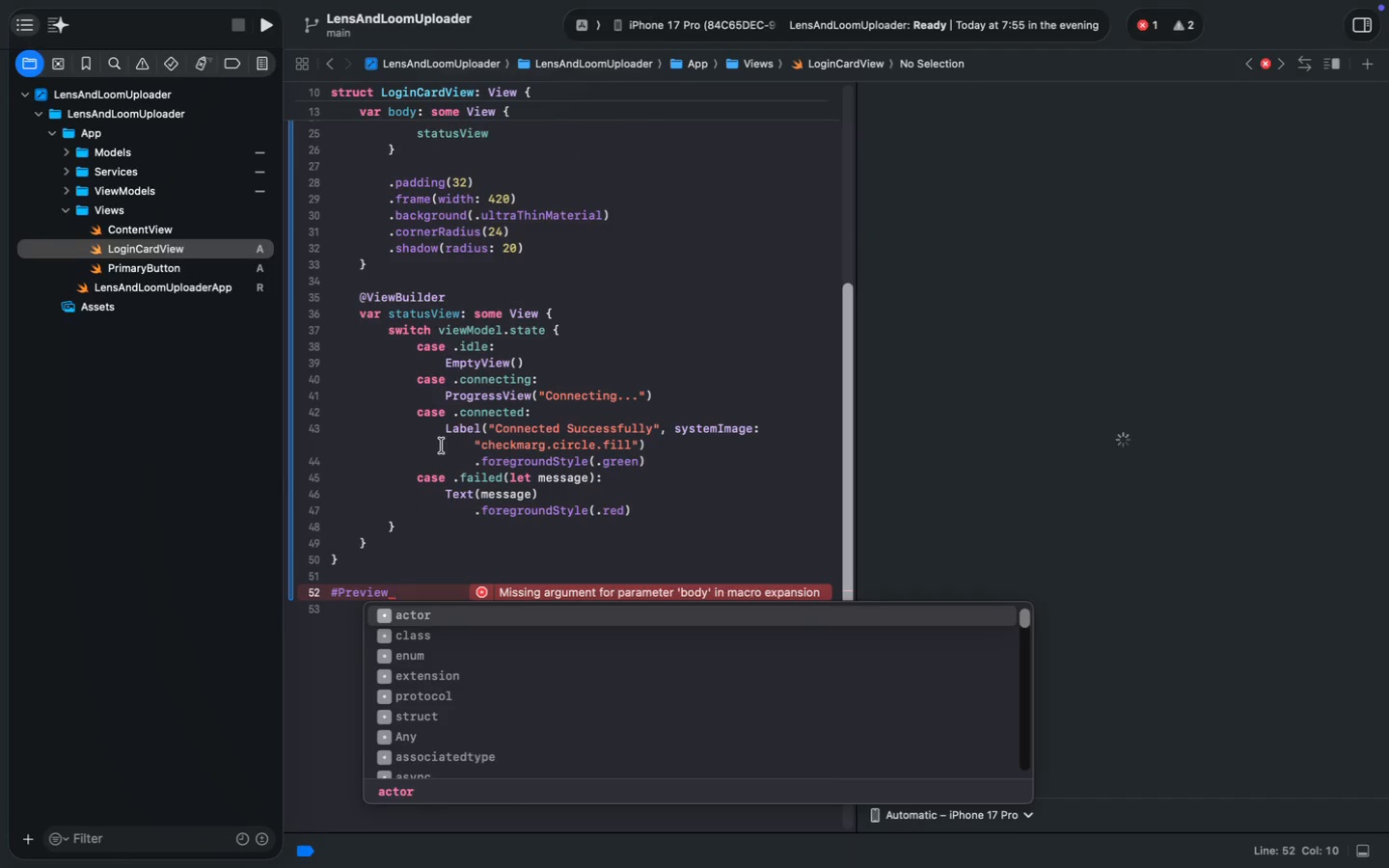 
scroll: coordinate [439, 452], scroll_direction: up, amount: 28.0
 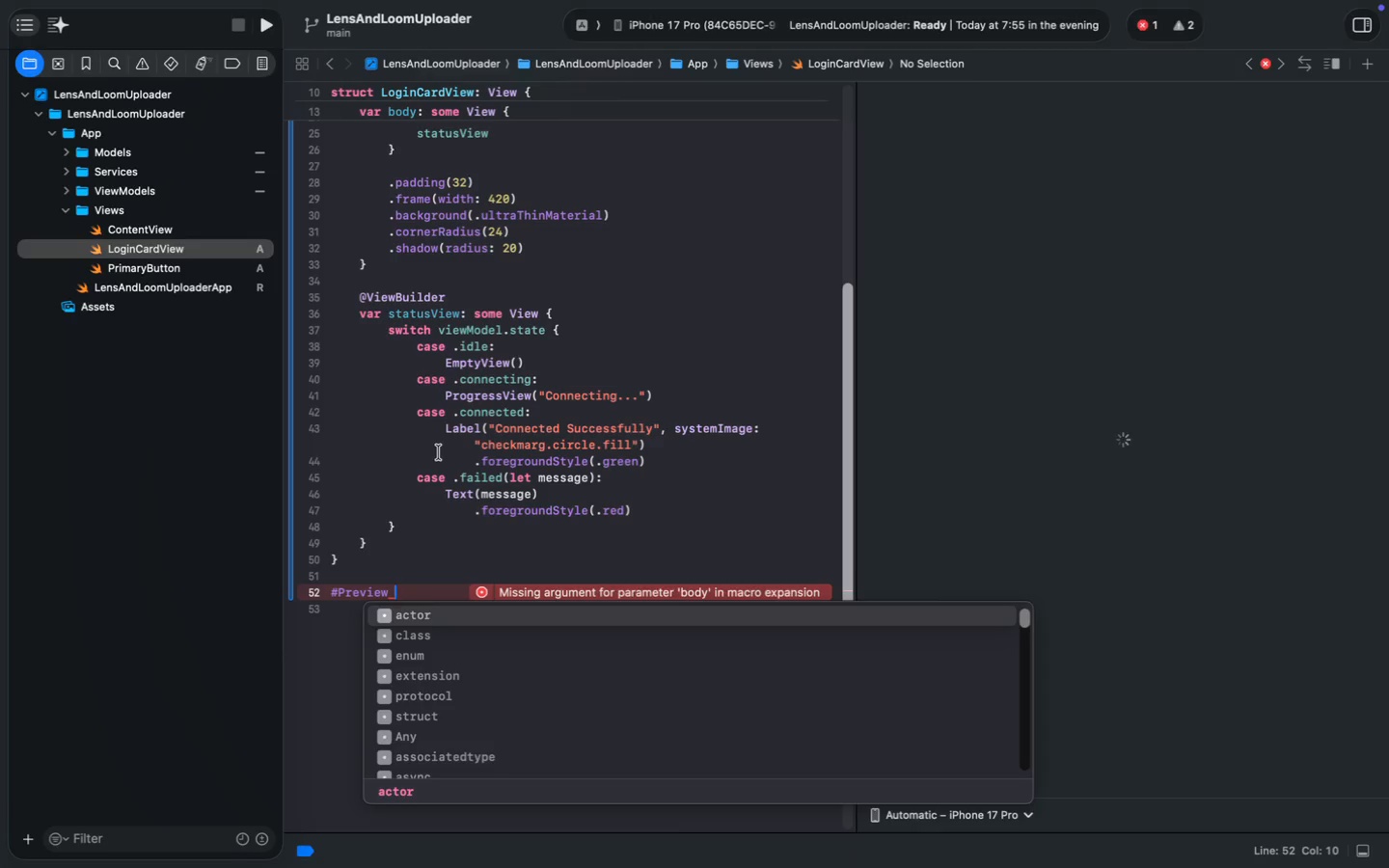 
scroll: coordinate [439, 452], scroll_direction: down, amount: 23.0
 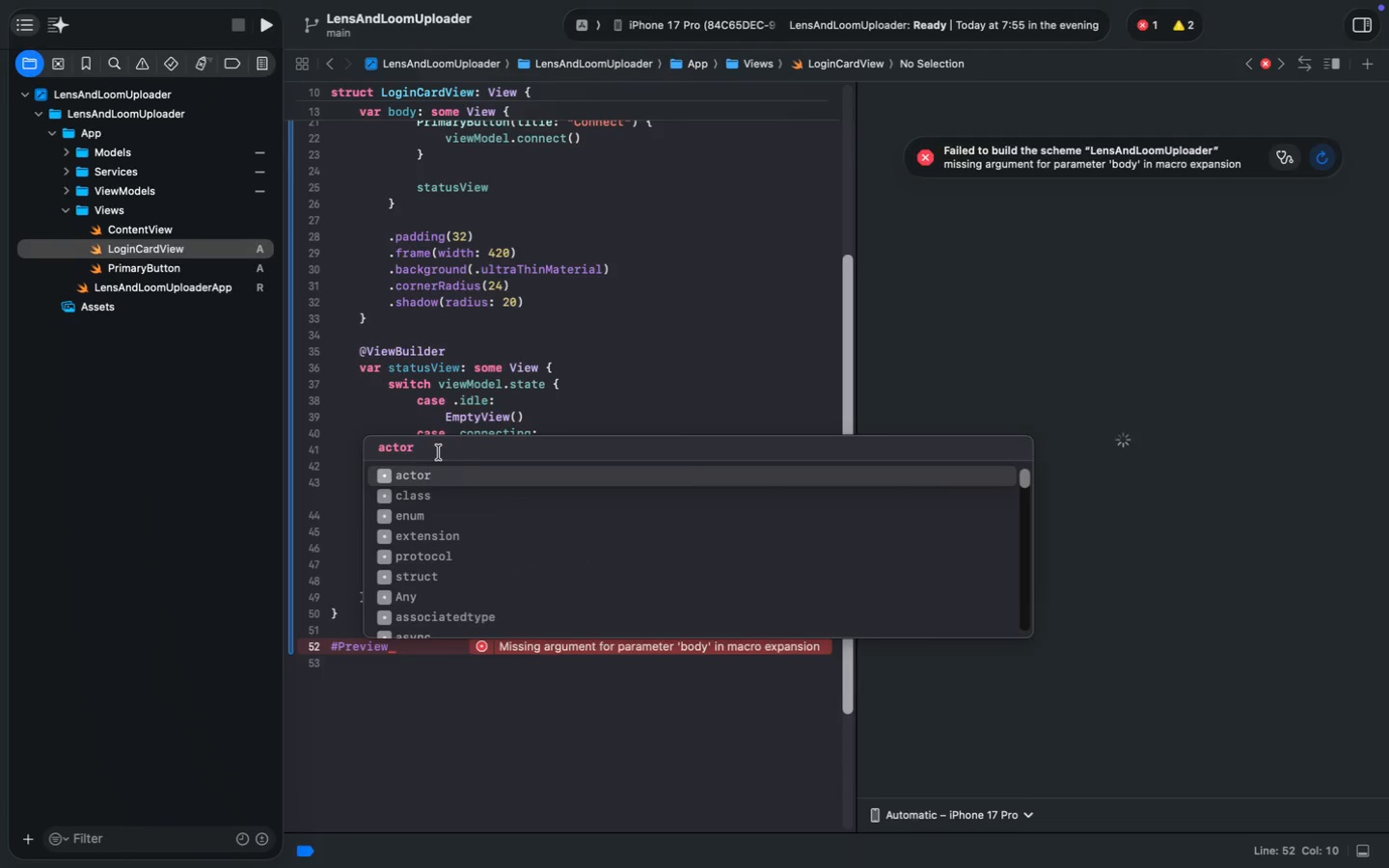 
left_click([144, 262])
 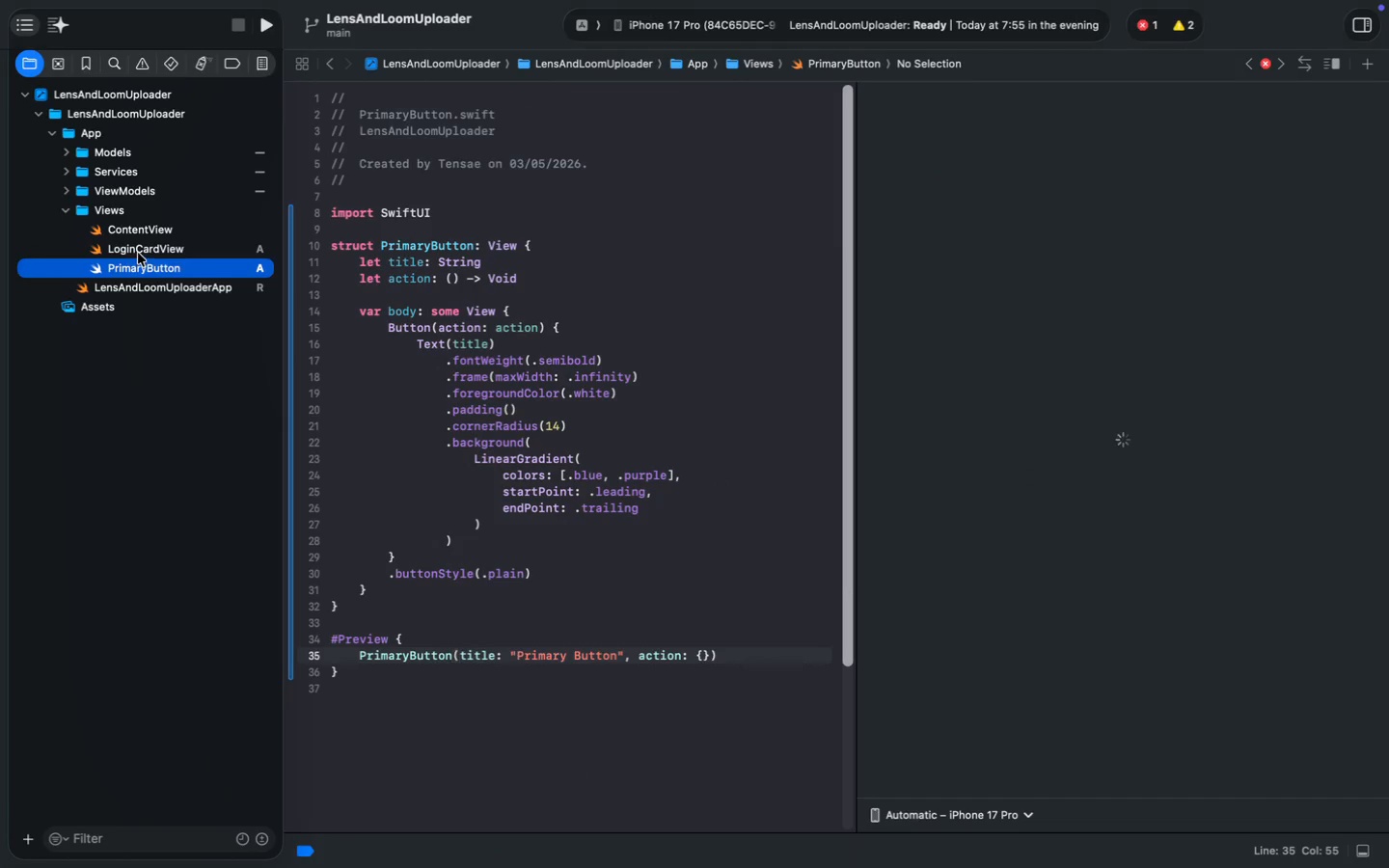 
left_click([139, 250])
 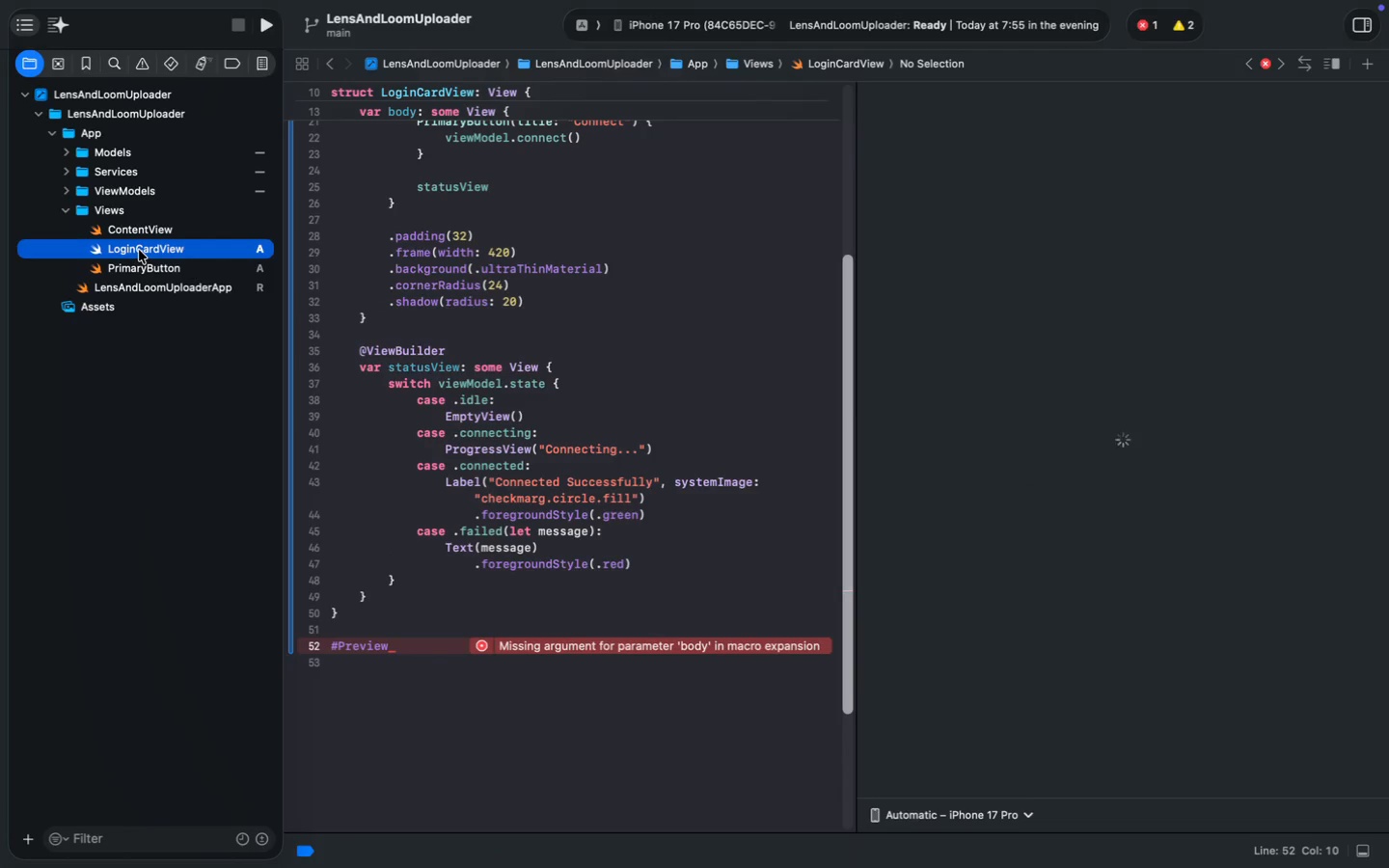 
left_click([139, 250])
 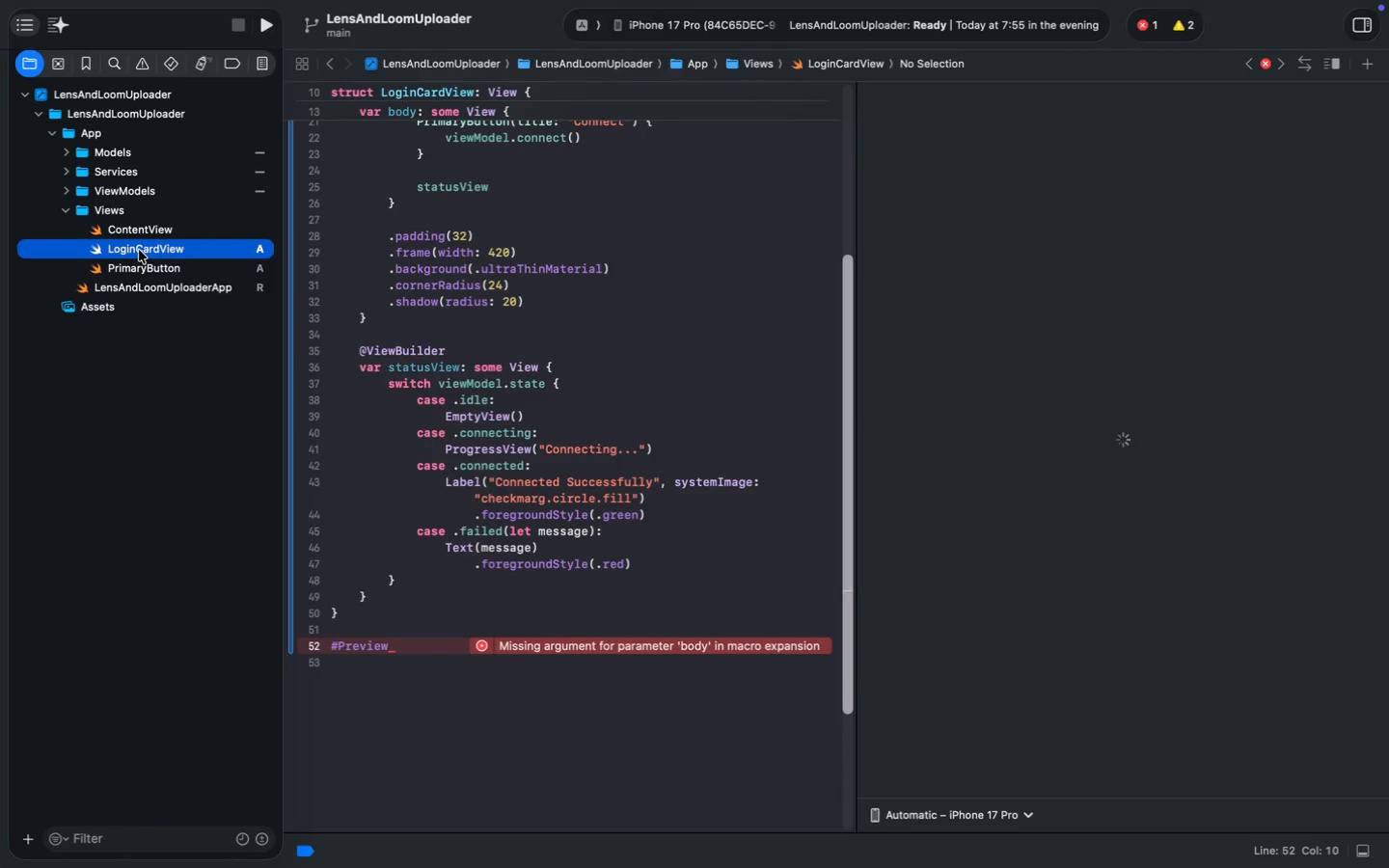 
left_click([413, 652])
 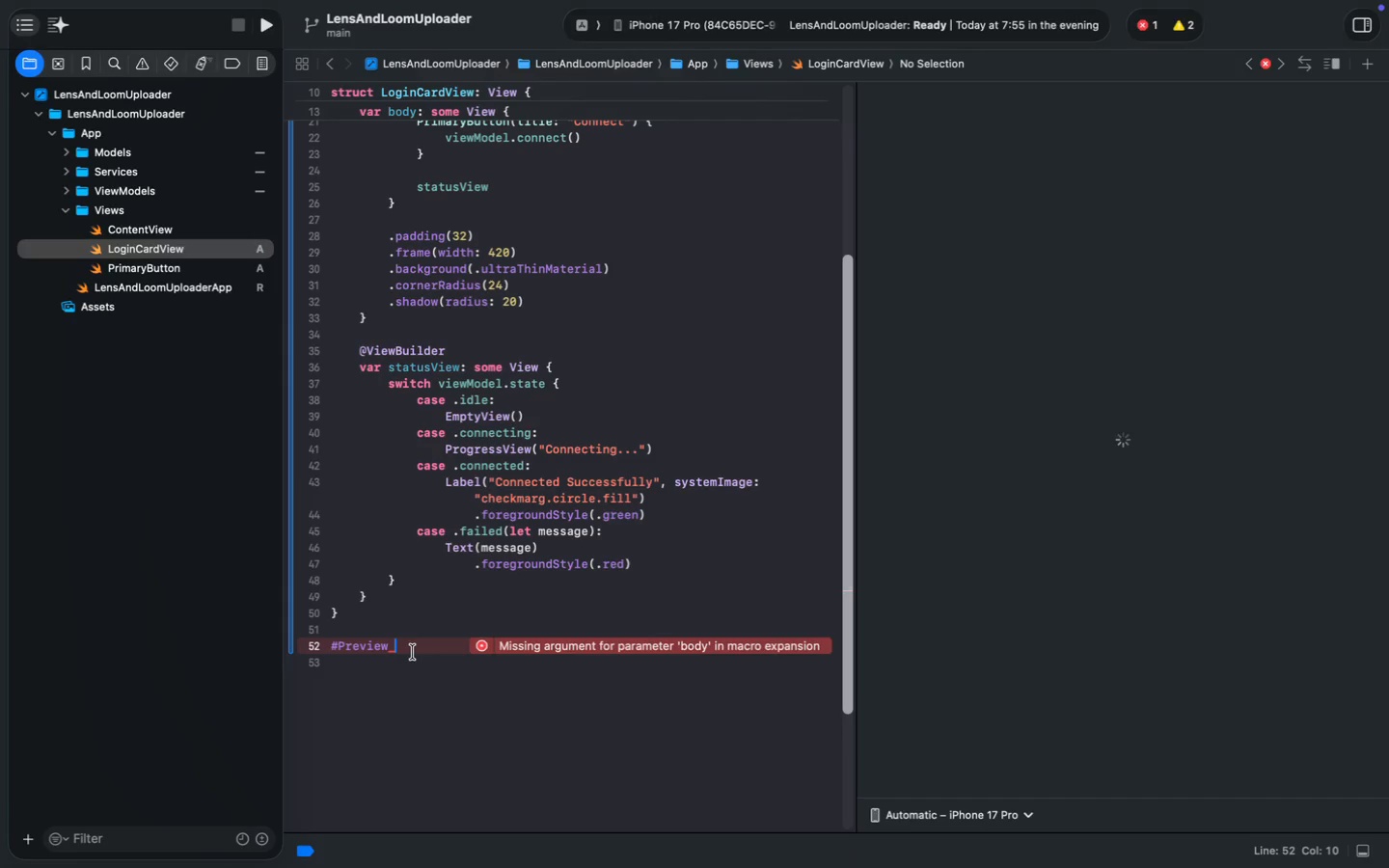 
key(Shift+BracketLeft)
 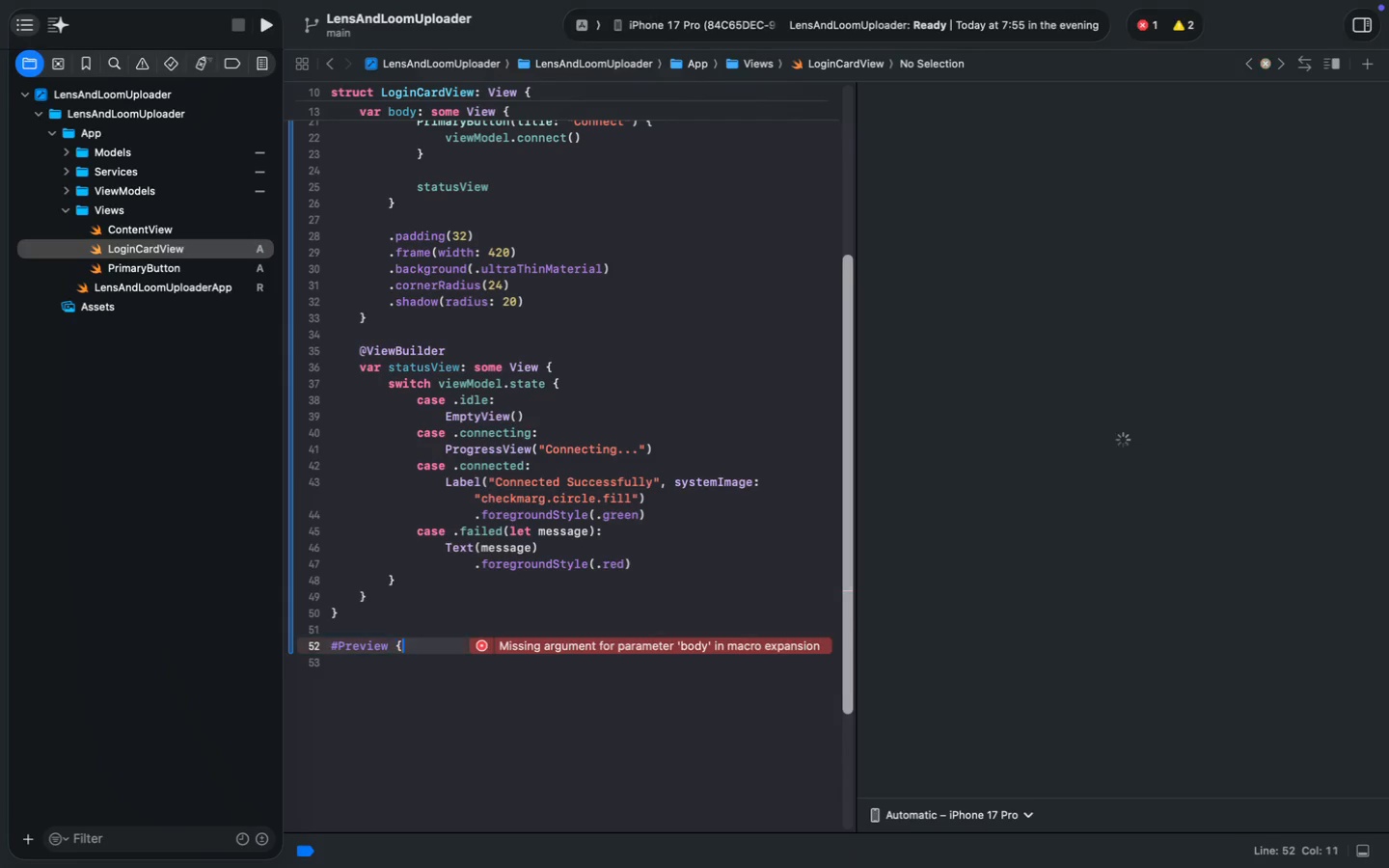 
key(Enter)
 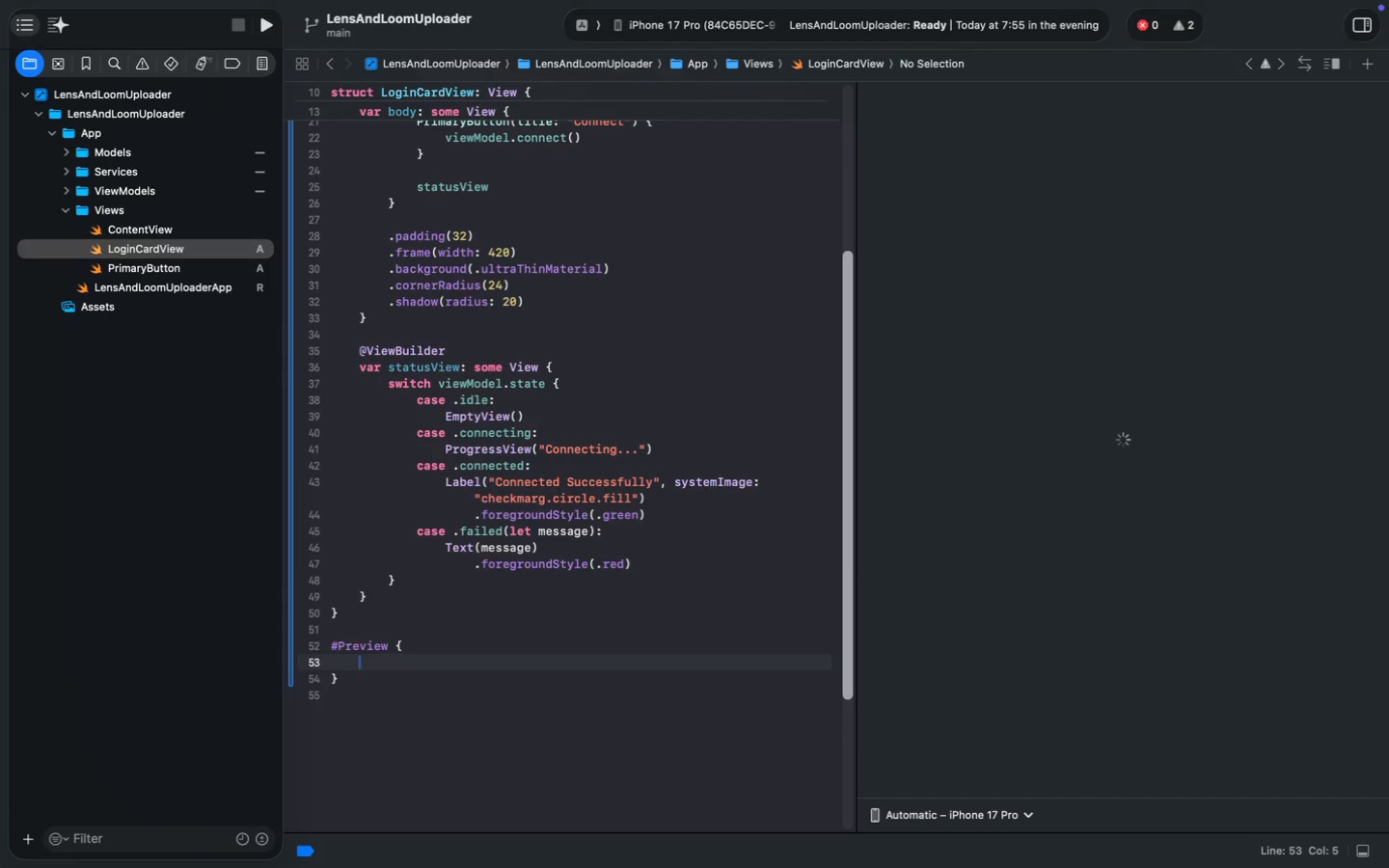 
wait(6.16)
 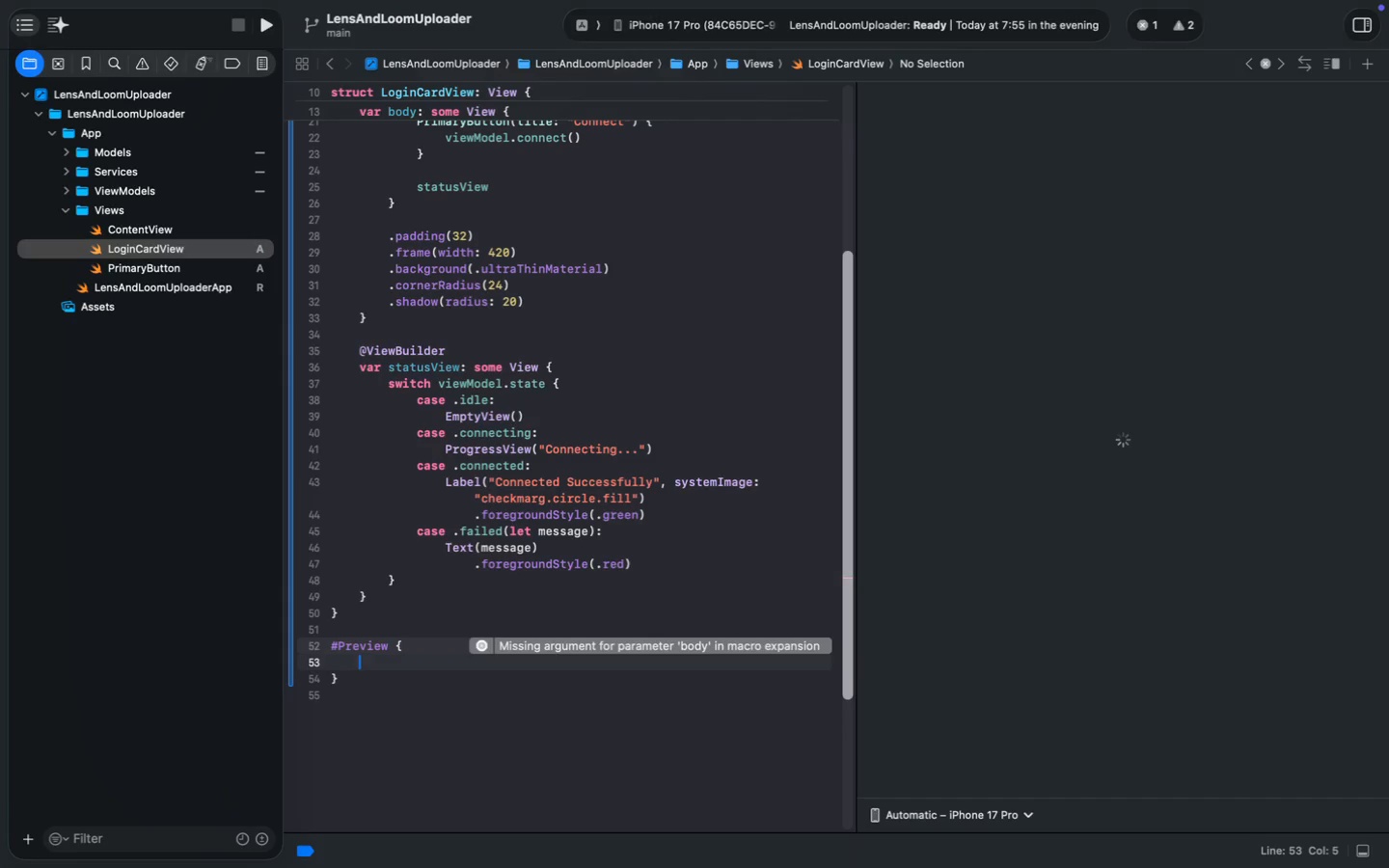 
type(Login)
key(Tab)
 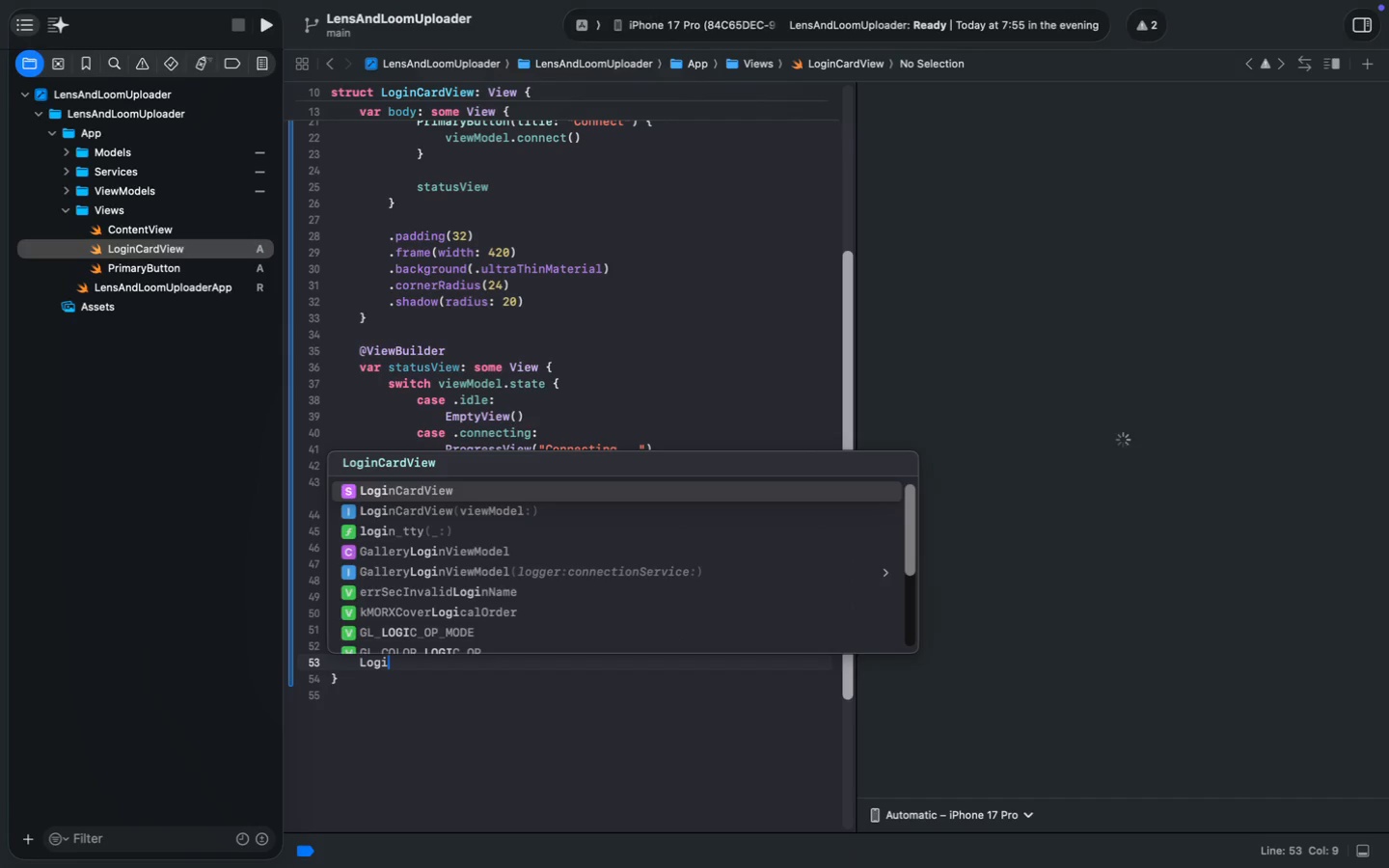 
key(Meta+S)
 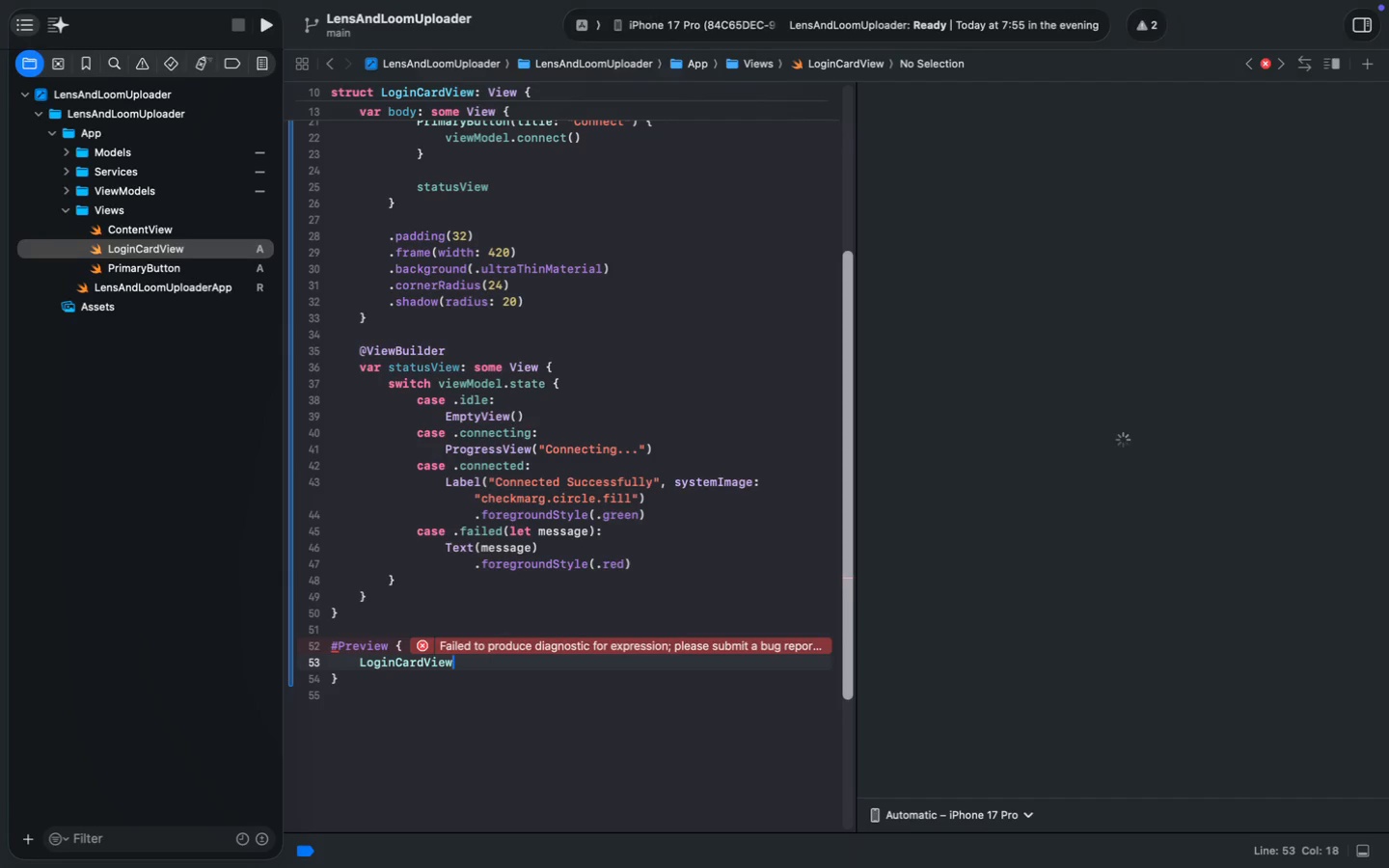 
scroll: coordinate [378, 577], scroll_direction: down, amount: 17.0
 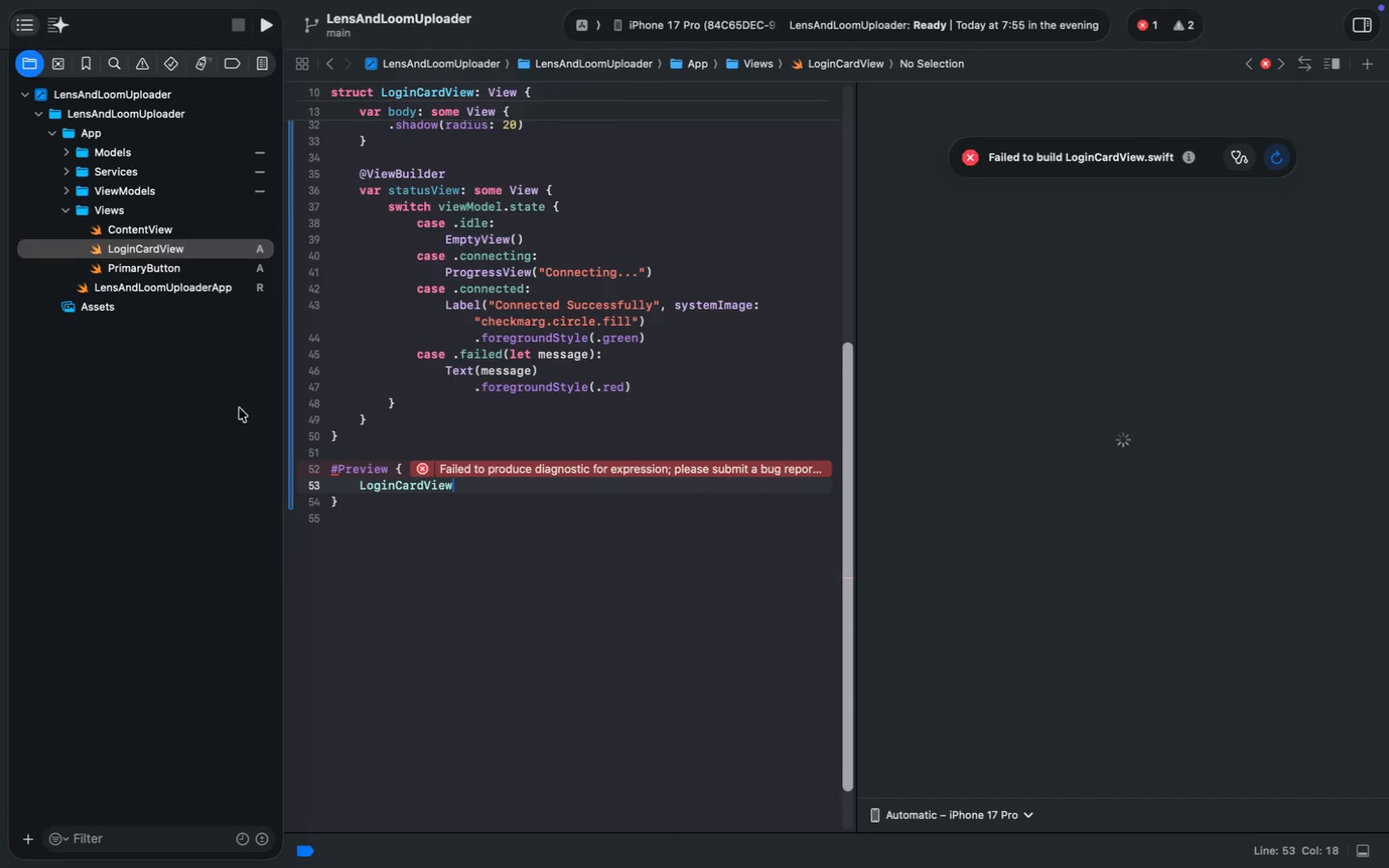 
left_click([201, 264])
 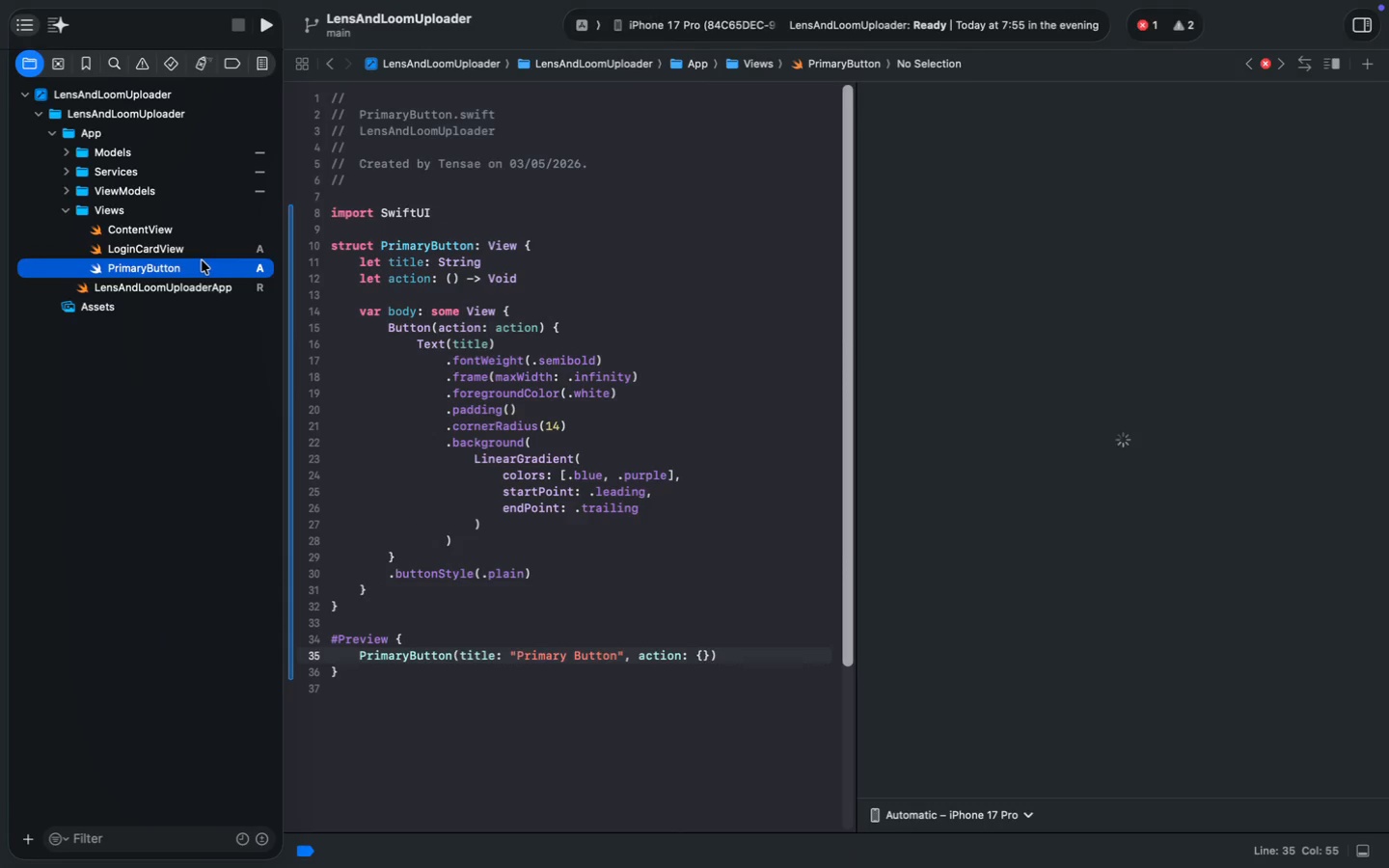 
left_click([202, 231])
 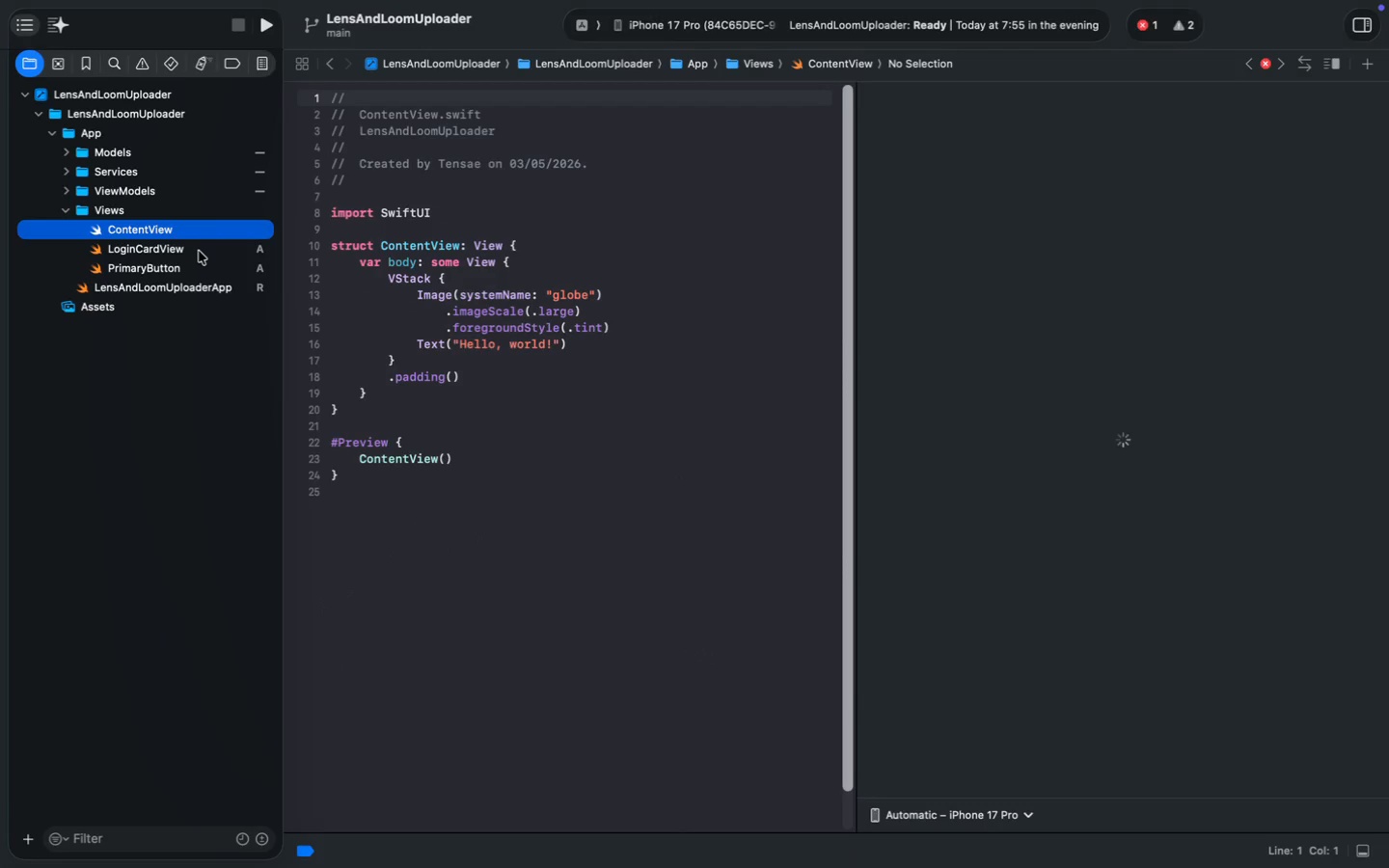 
left_click([198, 245])
 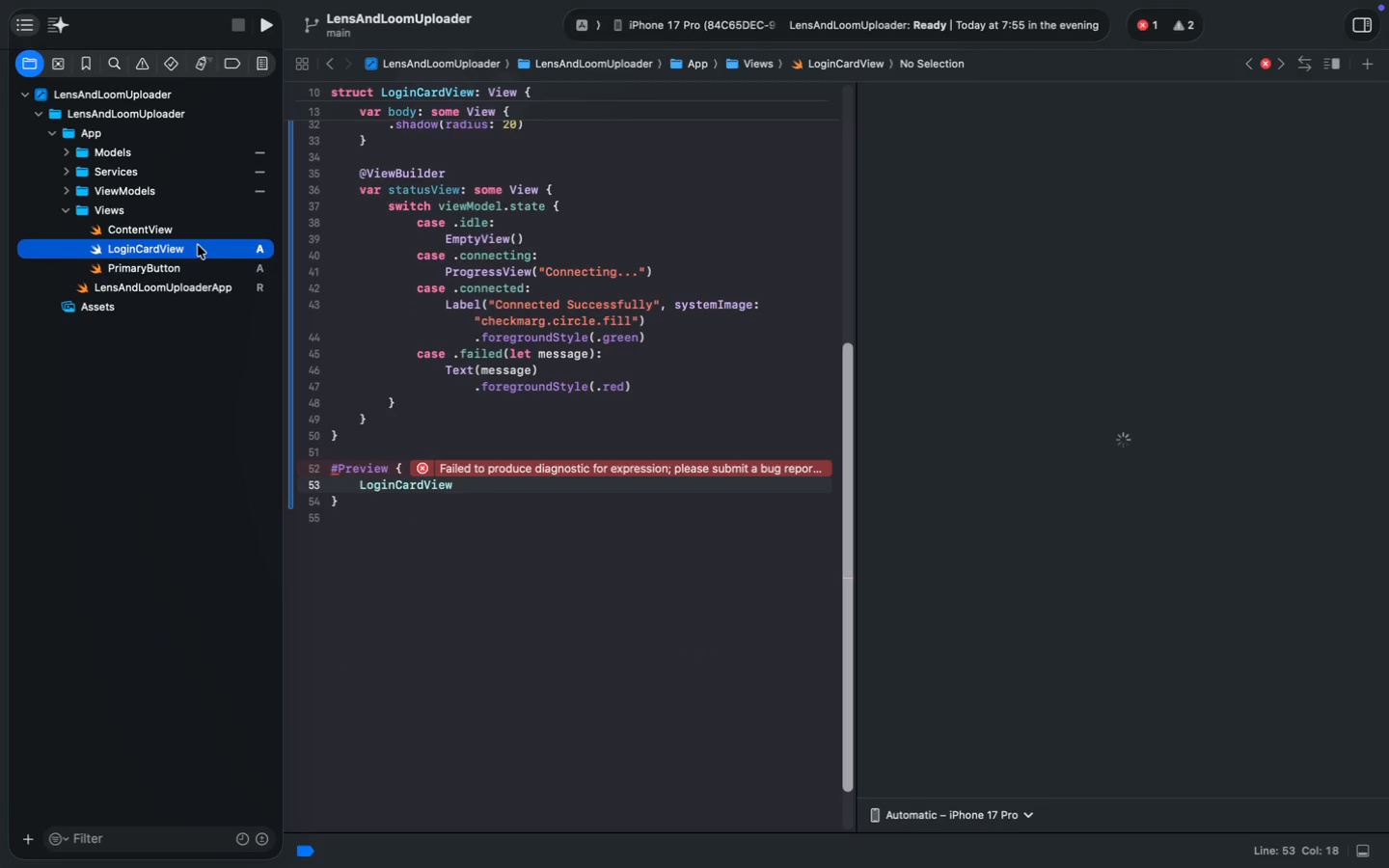 
key(ArrowDown)
 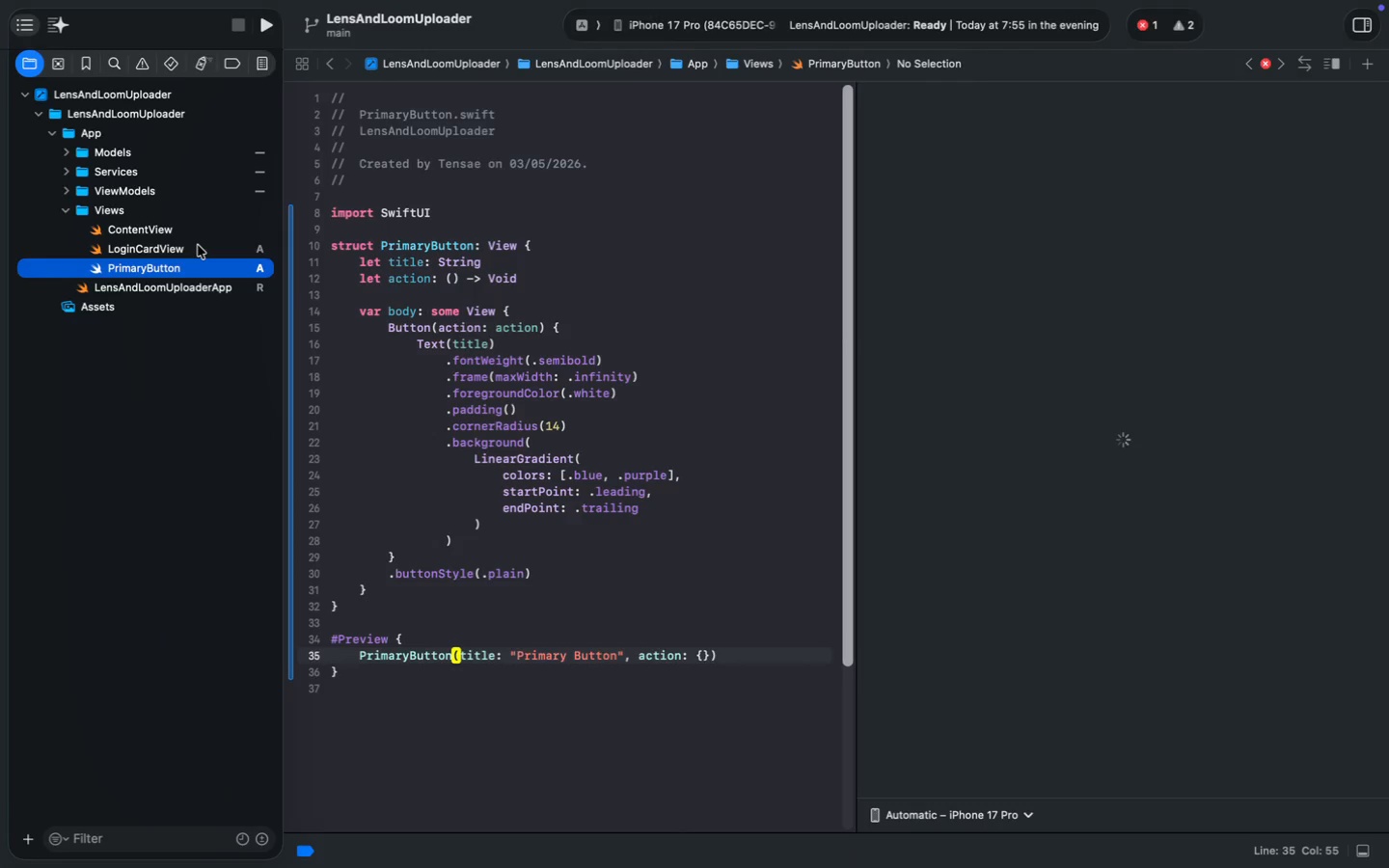 
key(ArrowUp)
 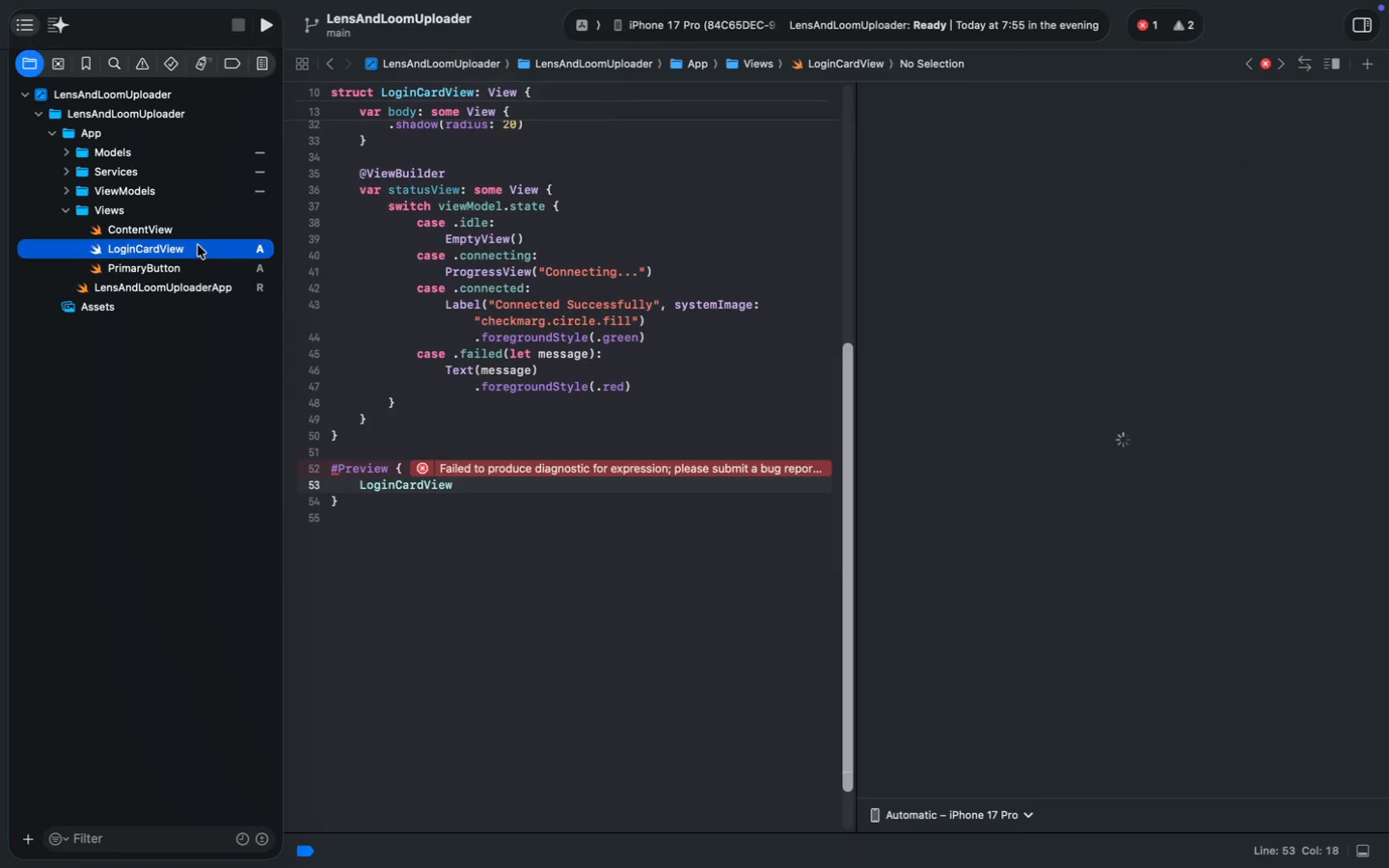 
key(Enter)
 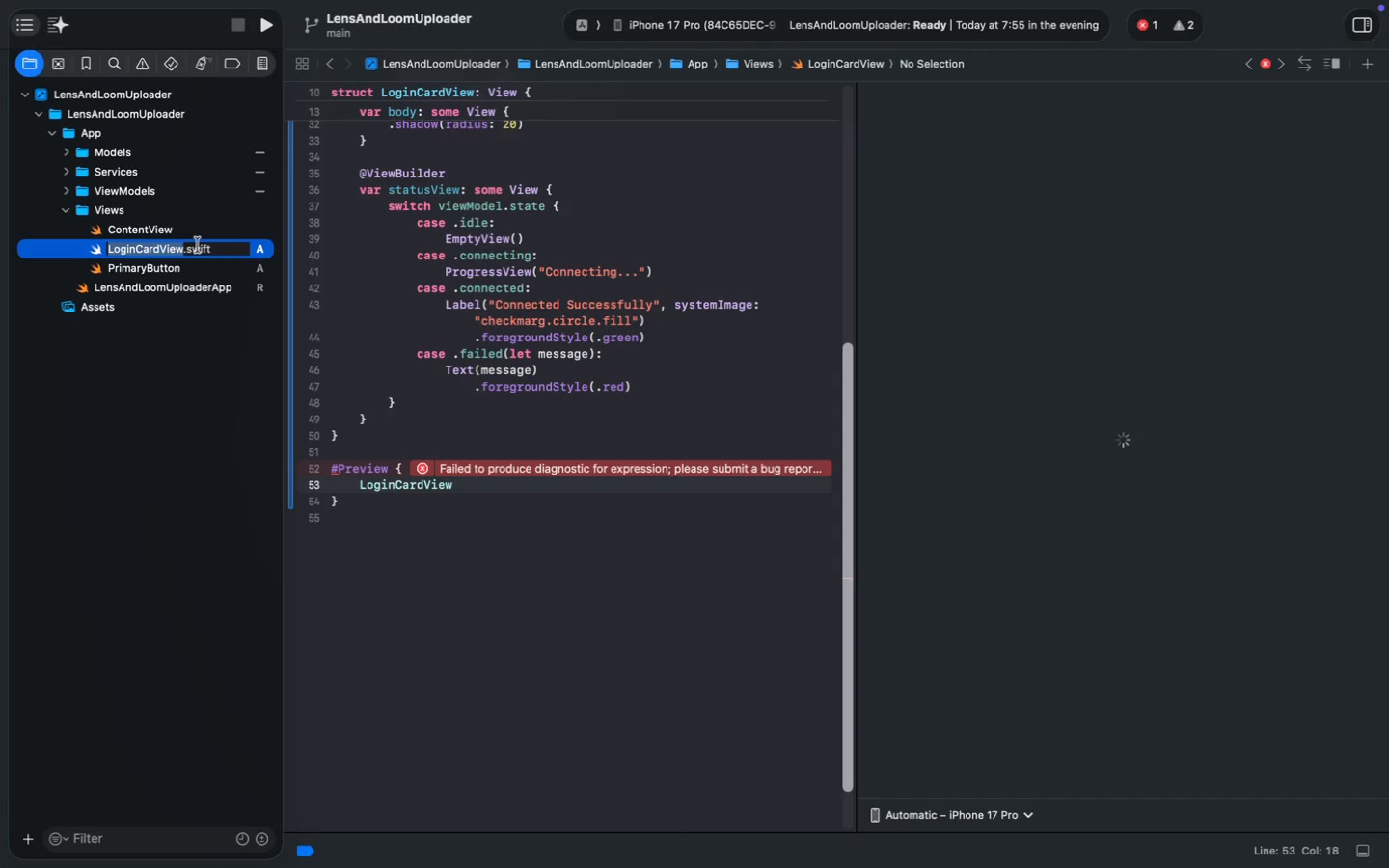 
left_click([545, 492])
 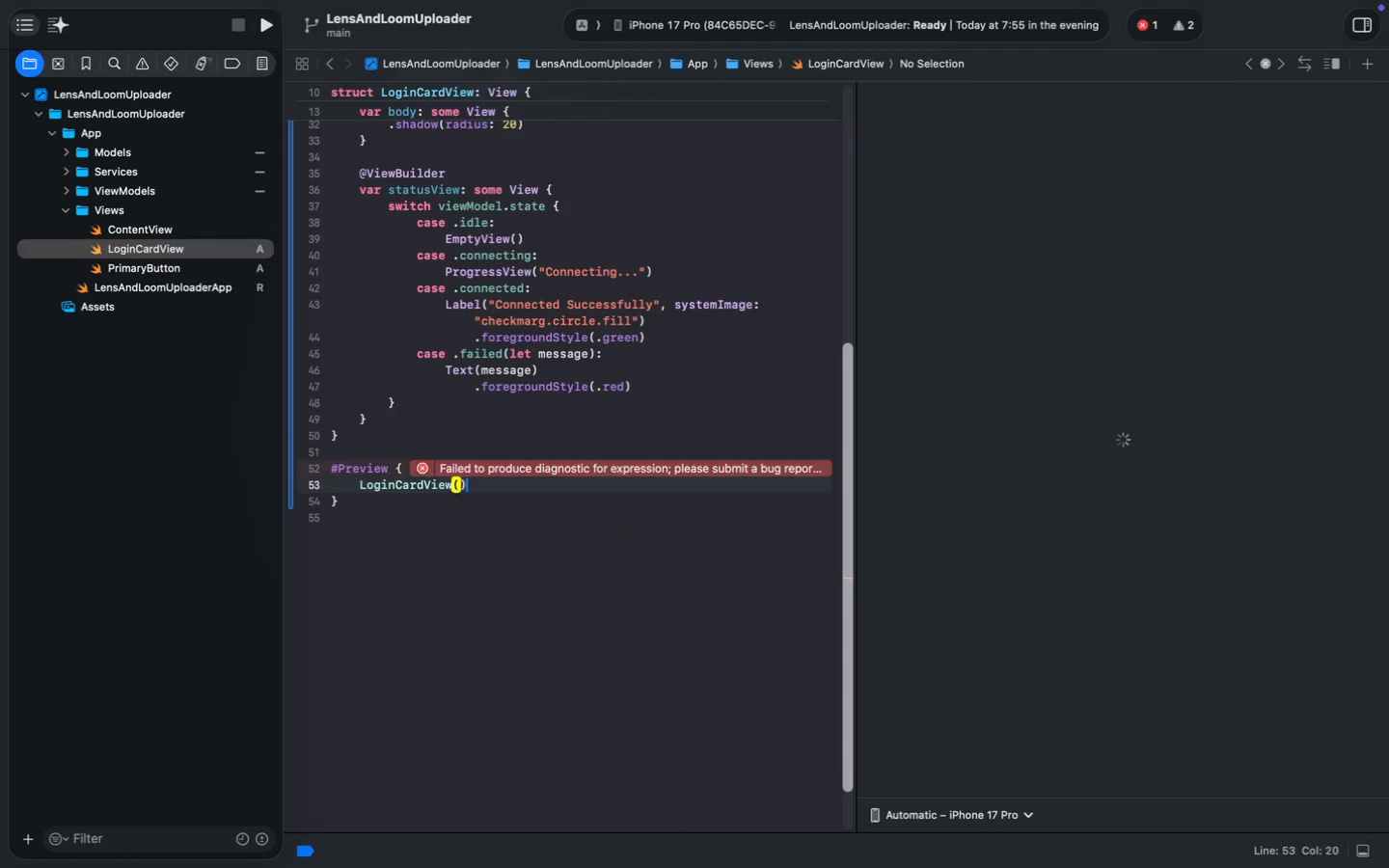 
type(())
 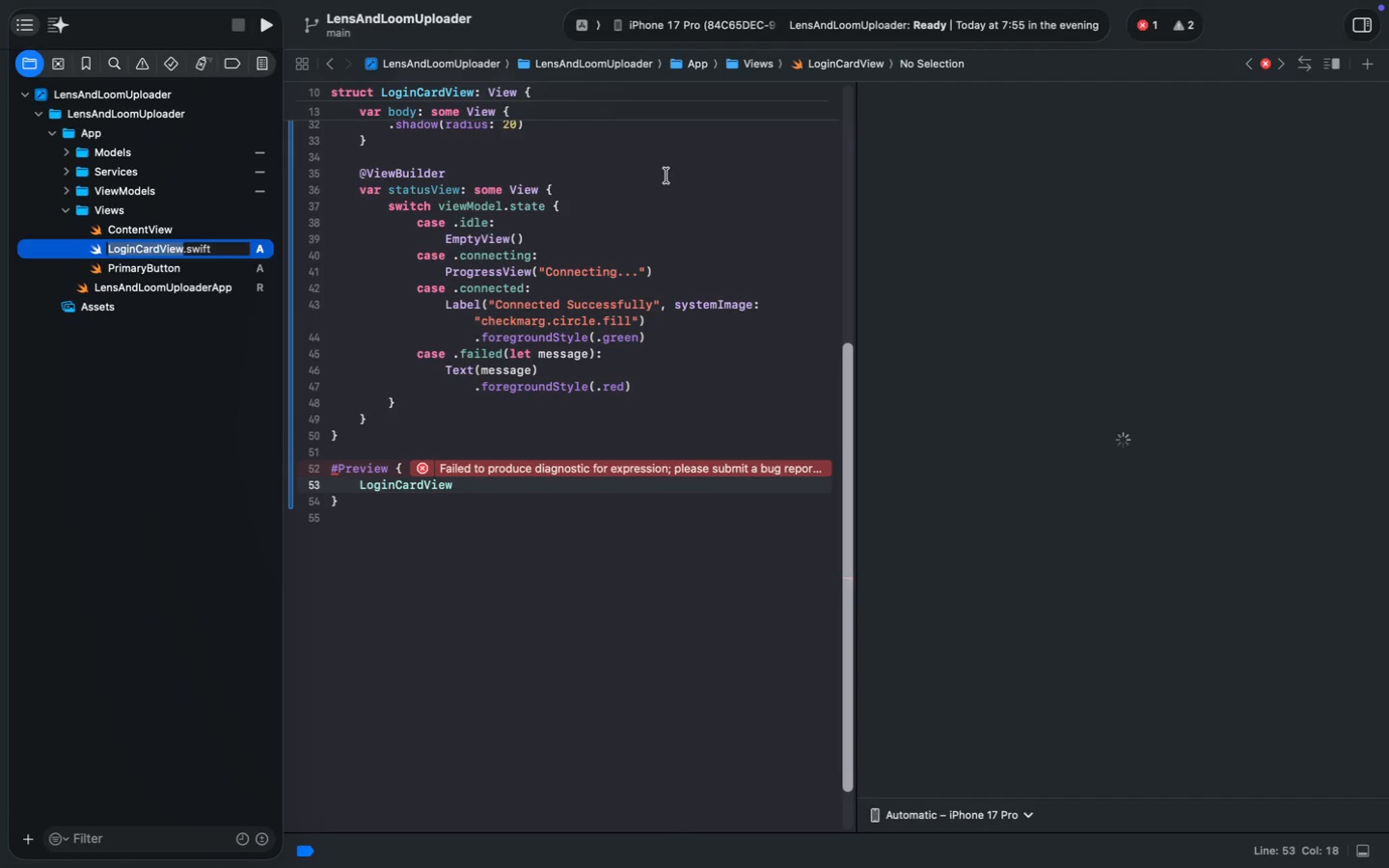 
key(Meta+S)
 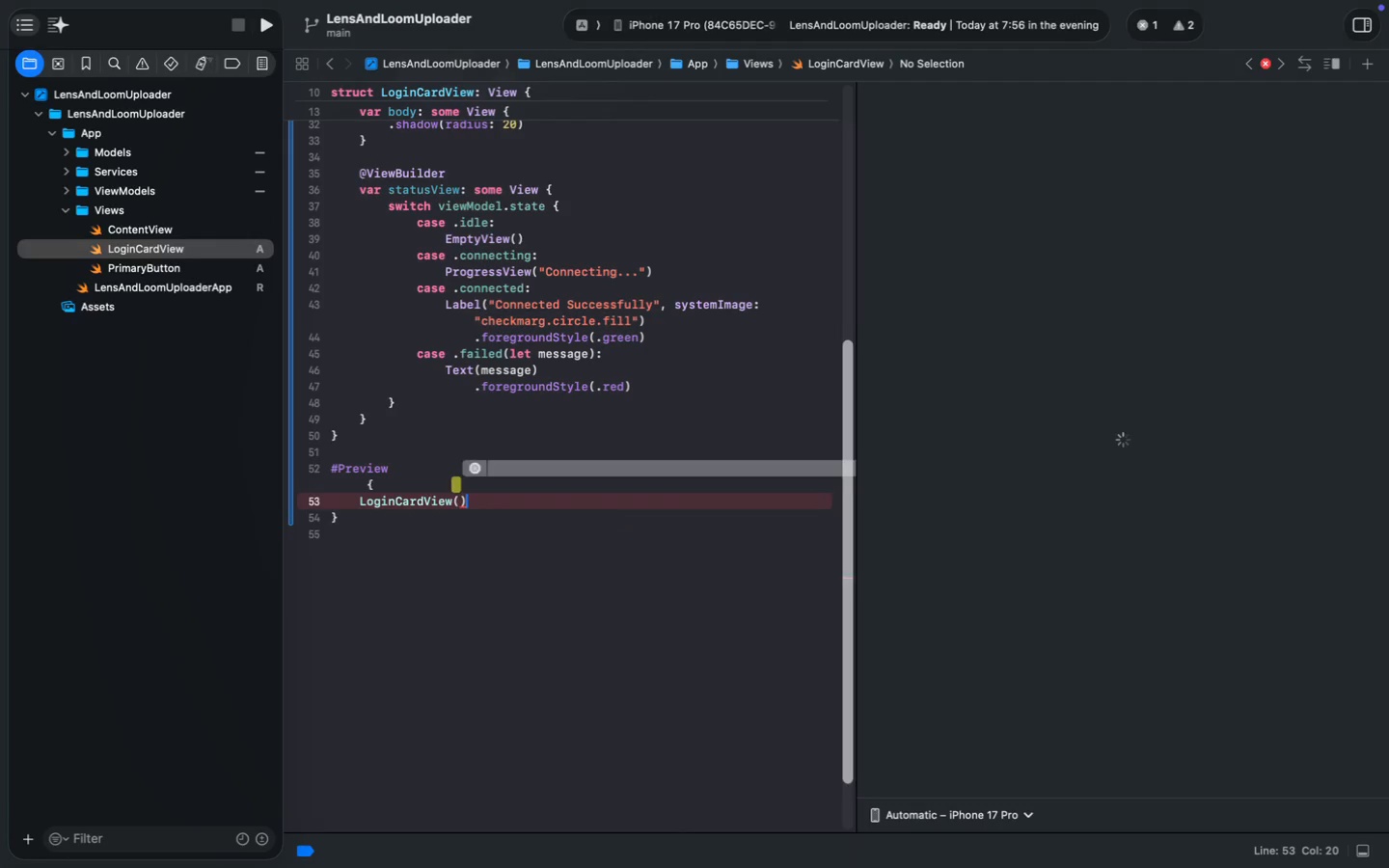 
key(Meta+S)
 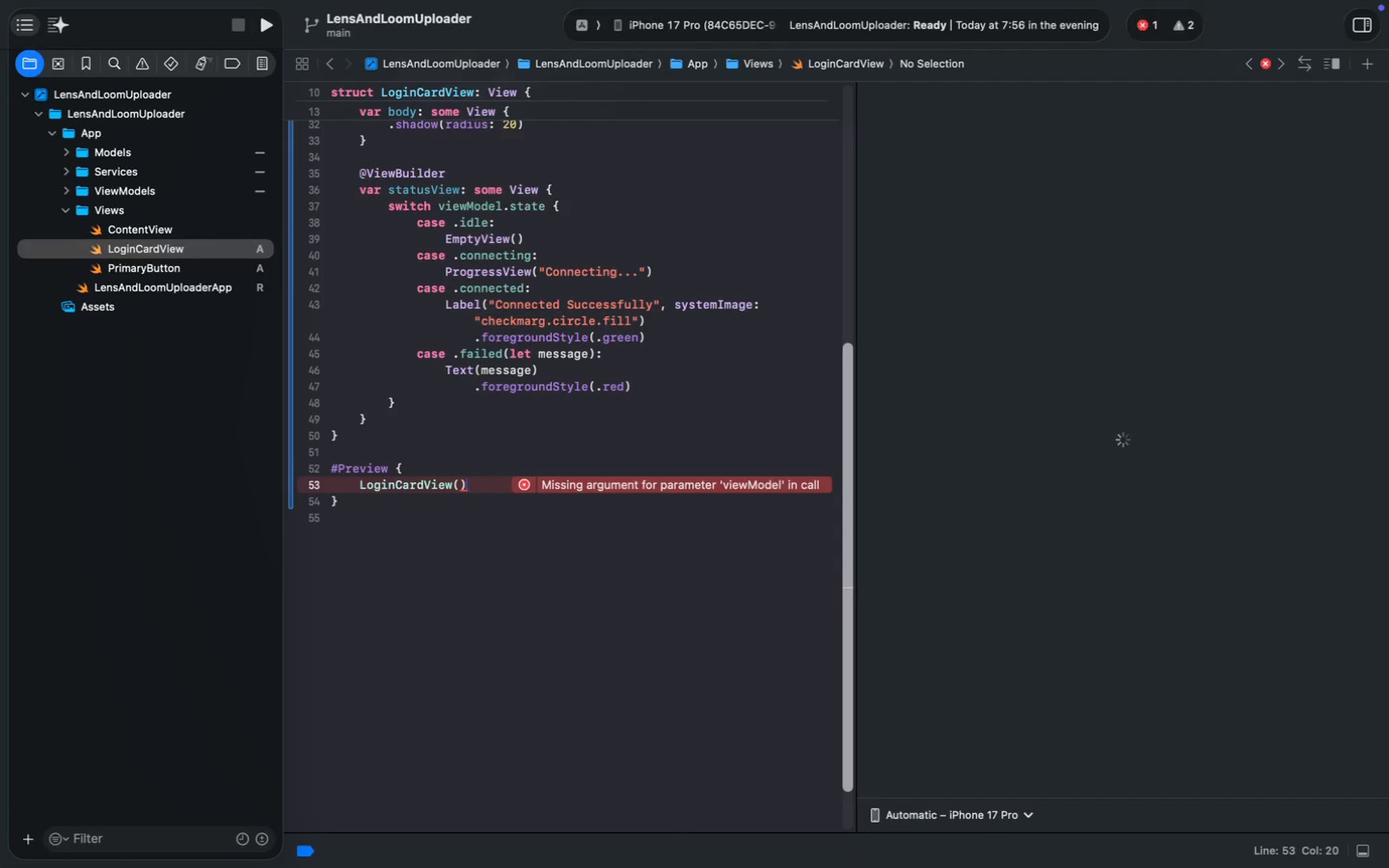 
scroll: coordinate [606, 478], scroll_direction: up, amount: 2.0
 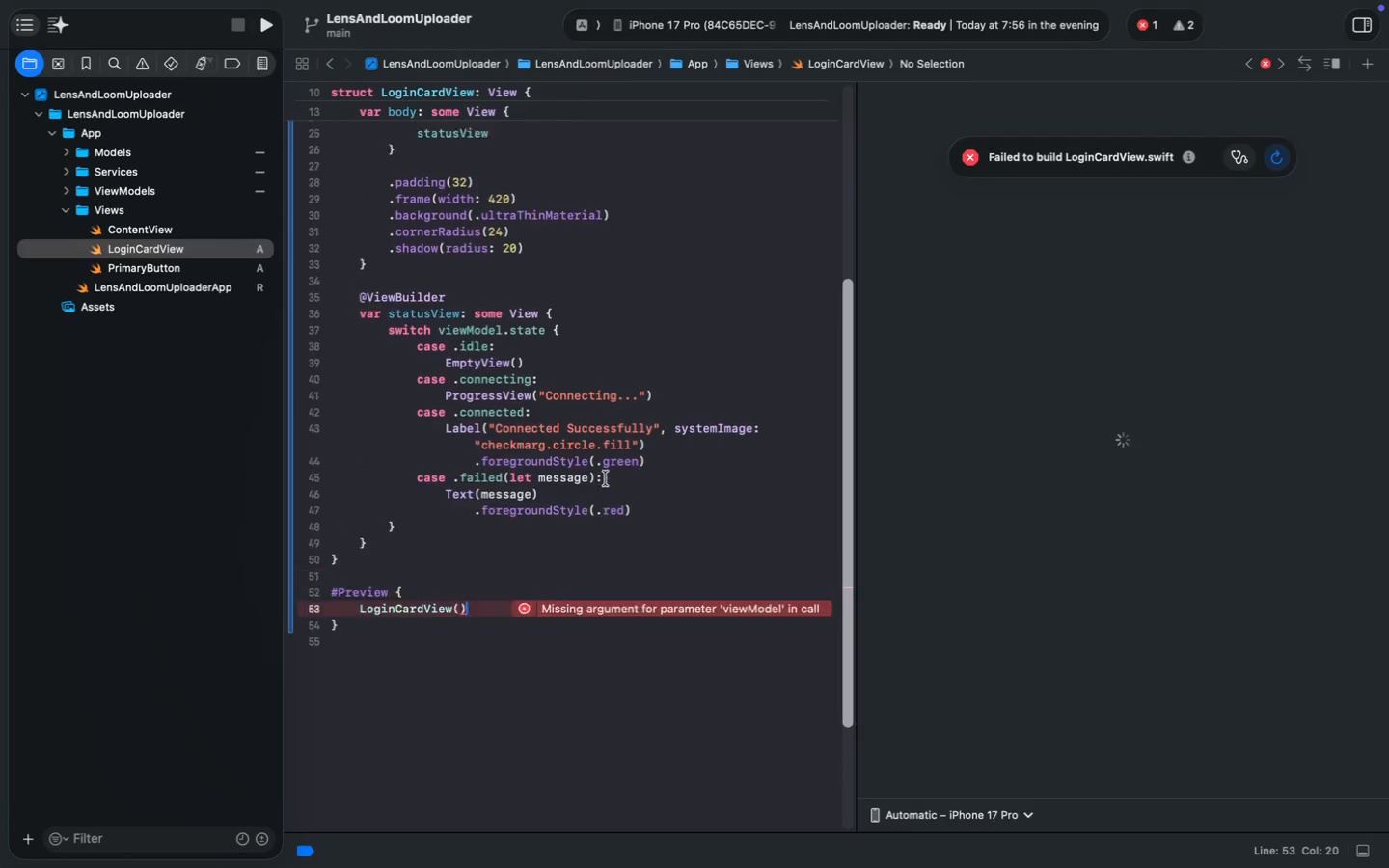 
key(ArrowLeft)
 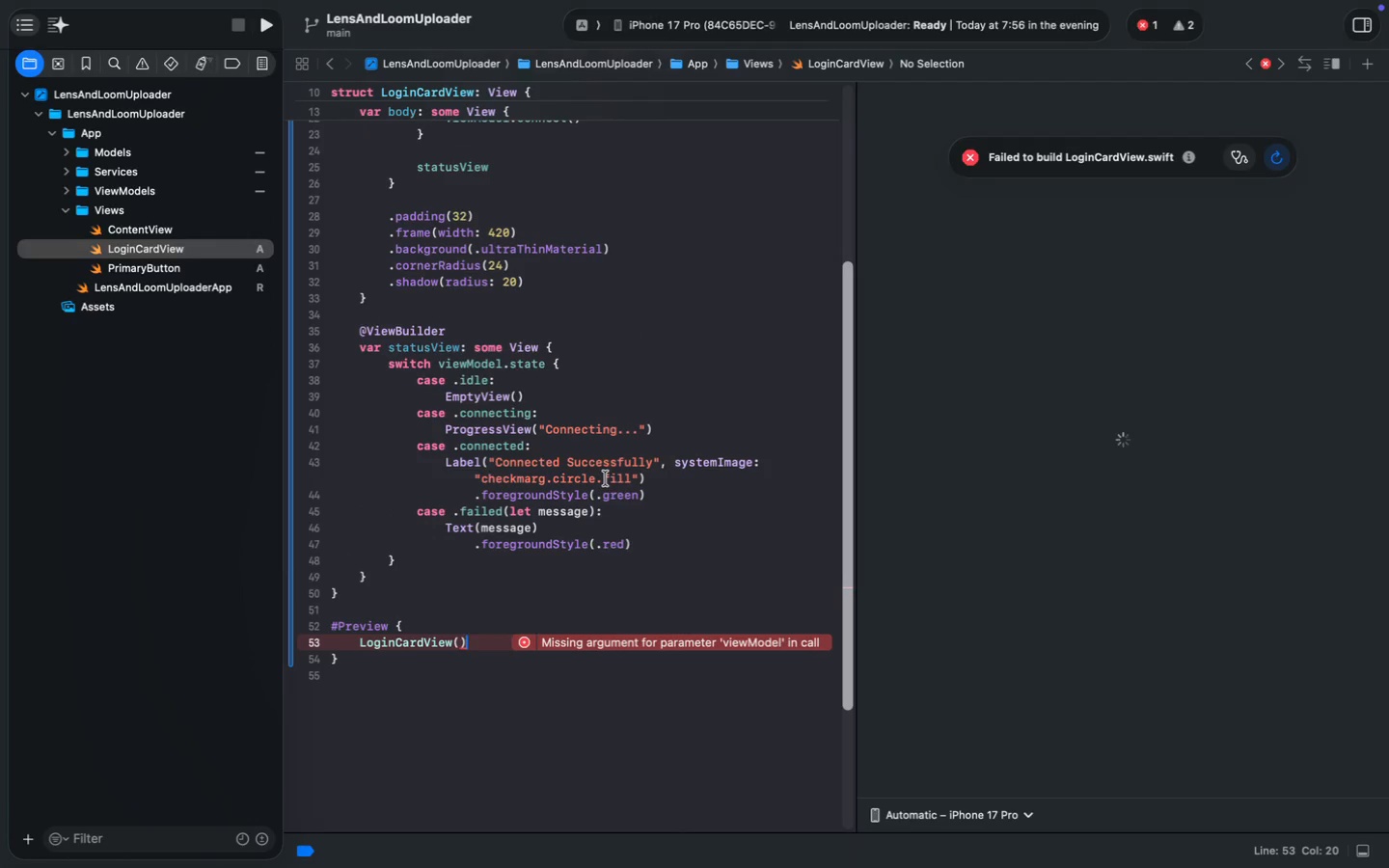 
scroll: coordinate [606, 478], scroll_direction: down, amount: 15.0
 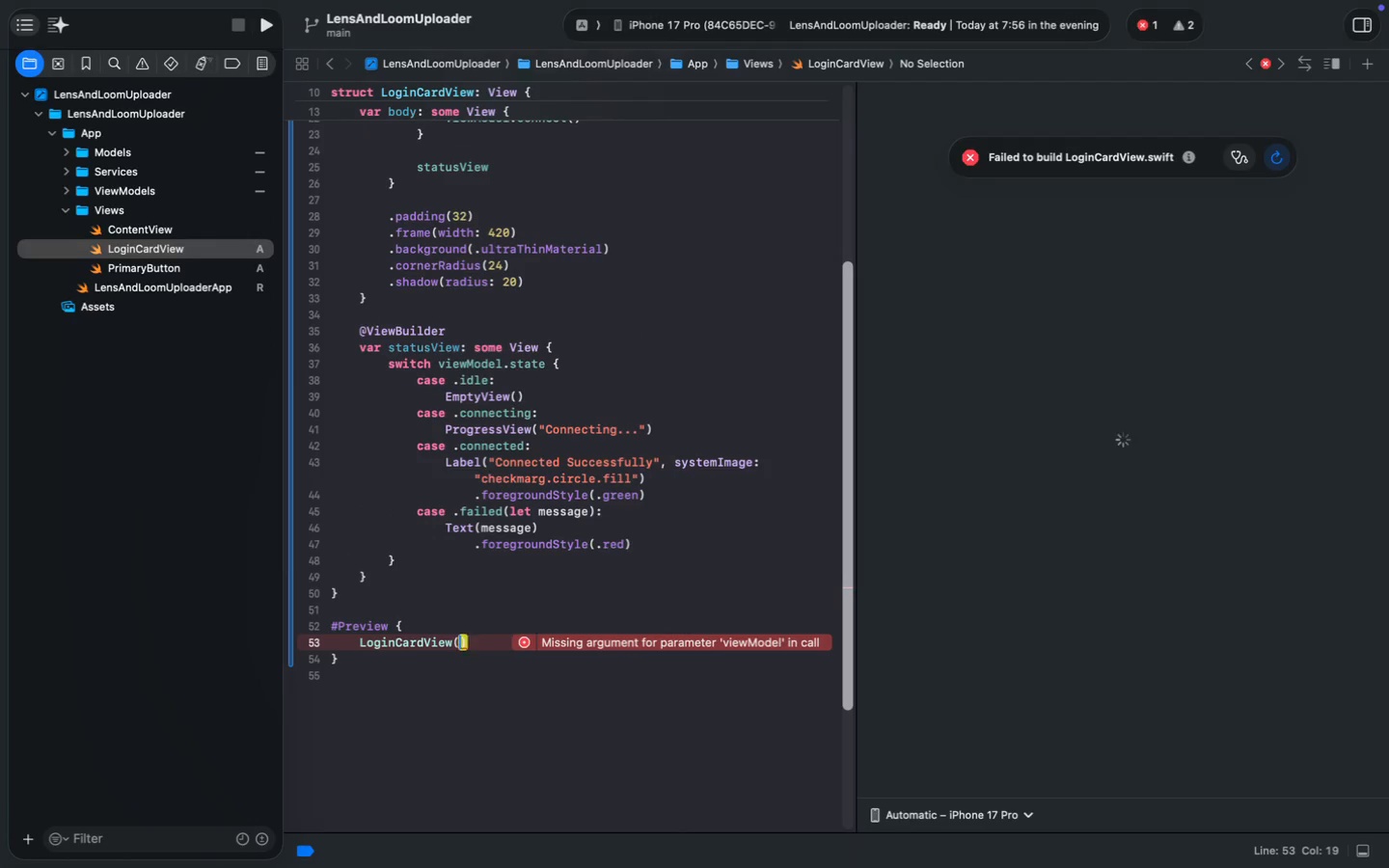 
scroll: coordinate [606, 478], scroll_direction: up, amount: 23.0
 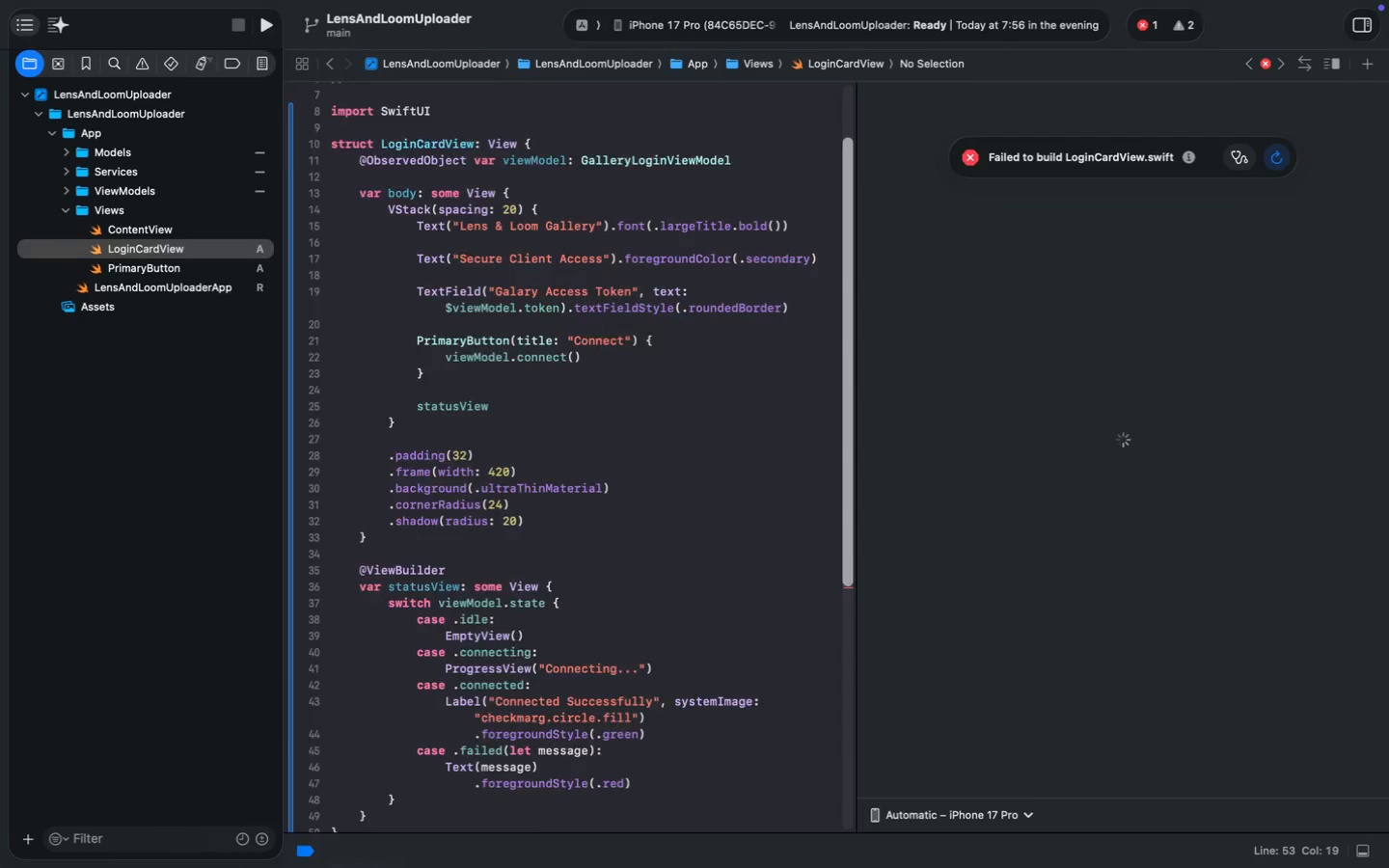 
scroll: coordinate [606, 478], scroll_direction: down, amount: 35.0
 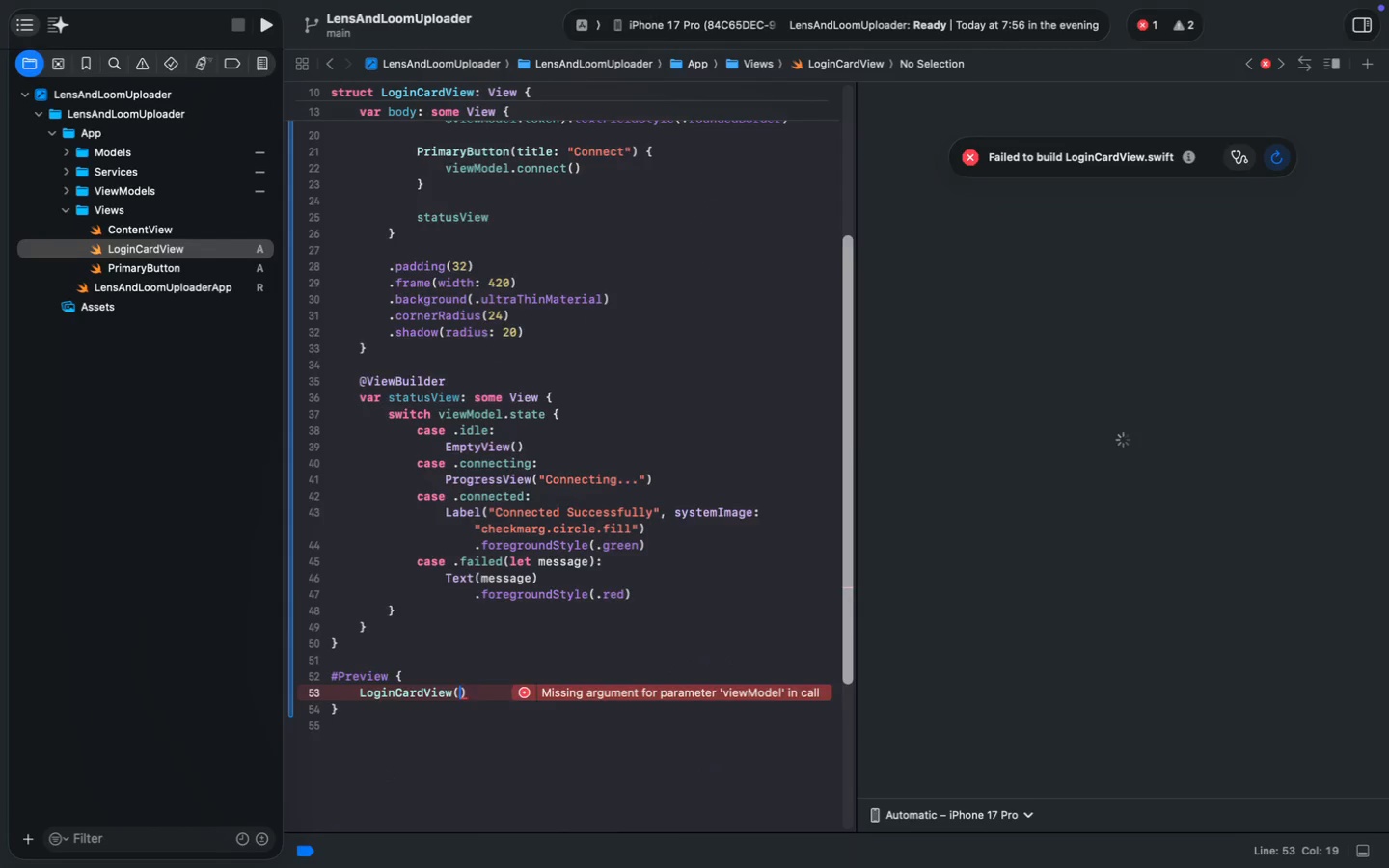 
scroll: coordinate [606, 471], scroll_direction: up, amount: 57.0
 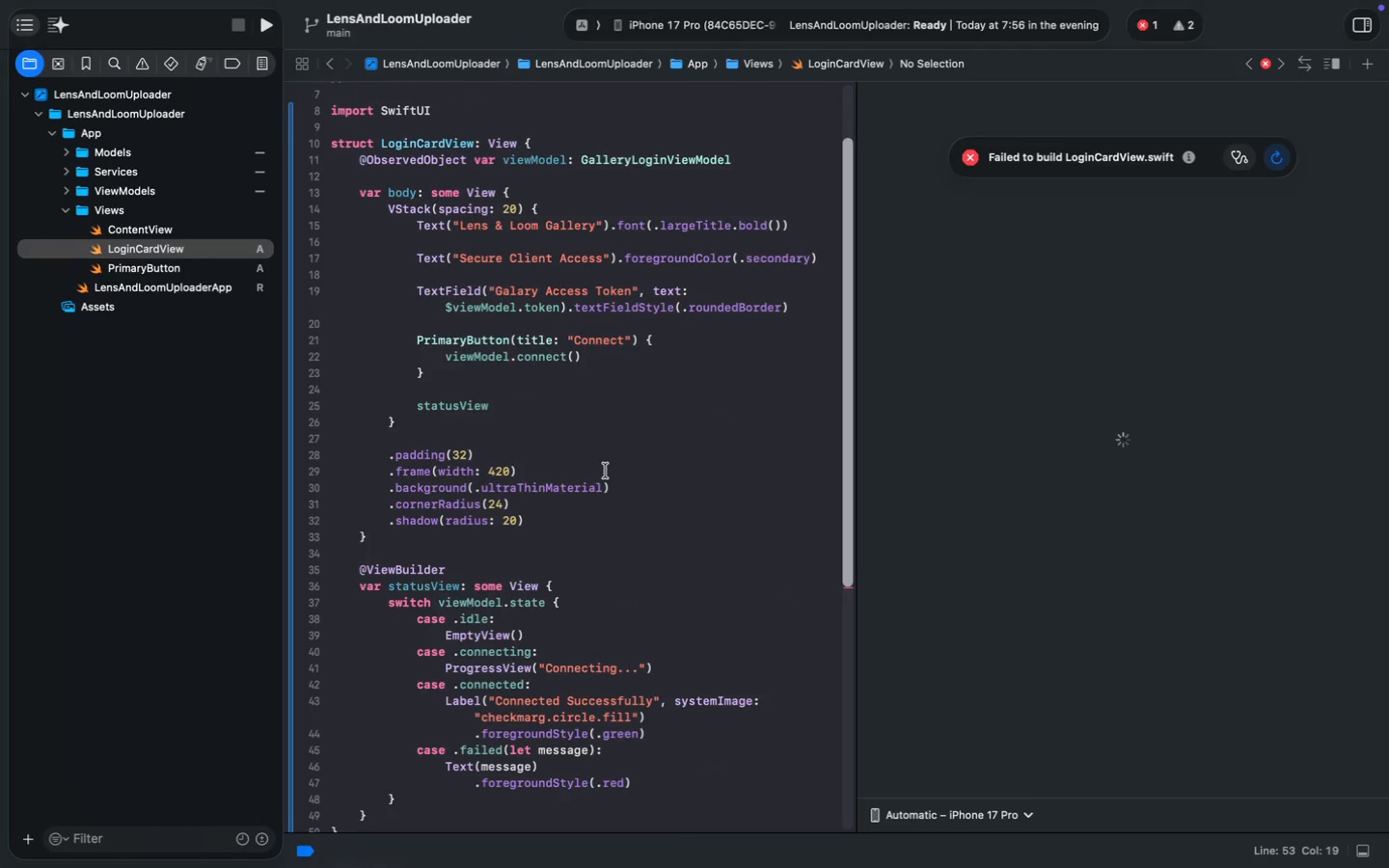 
scroll: coordinate [598, 471], scroll_direction: down, amount: 43.0
 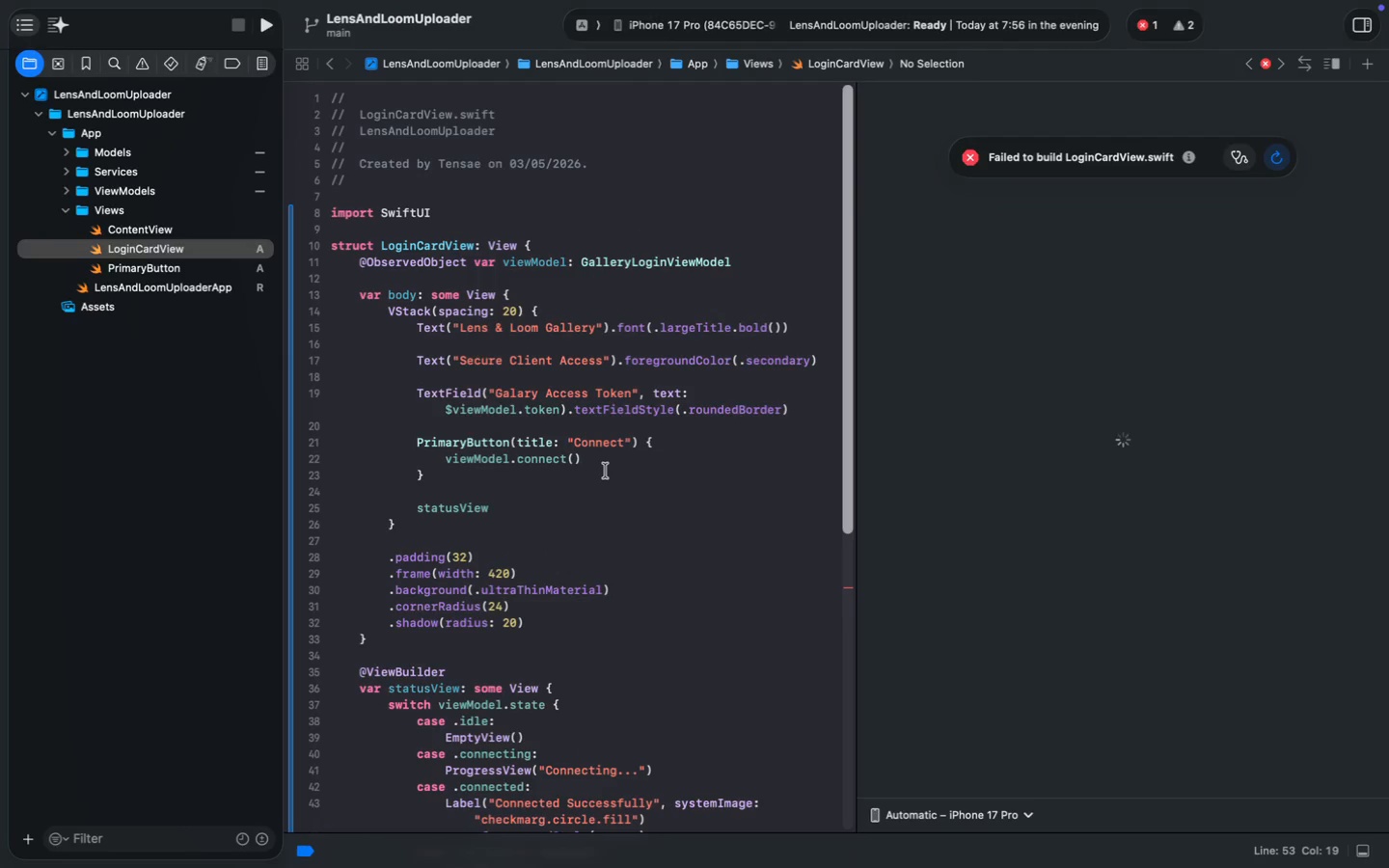 
left_click_drag(start_coordinate=[357, 584], to_coordinate=[327, 529])
 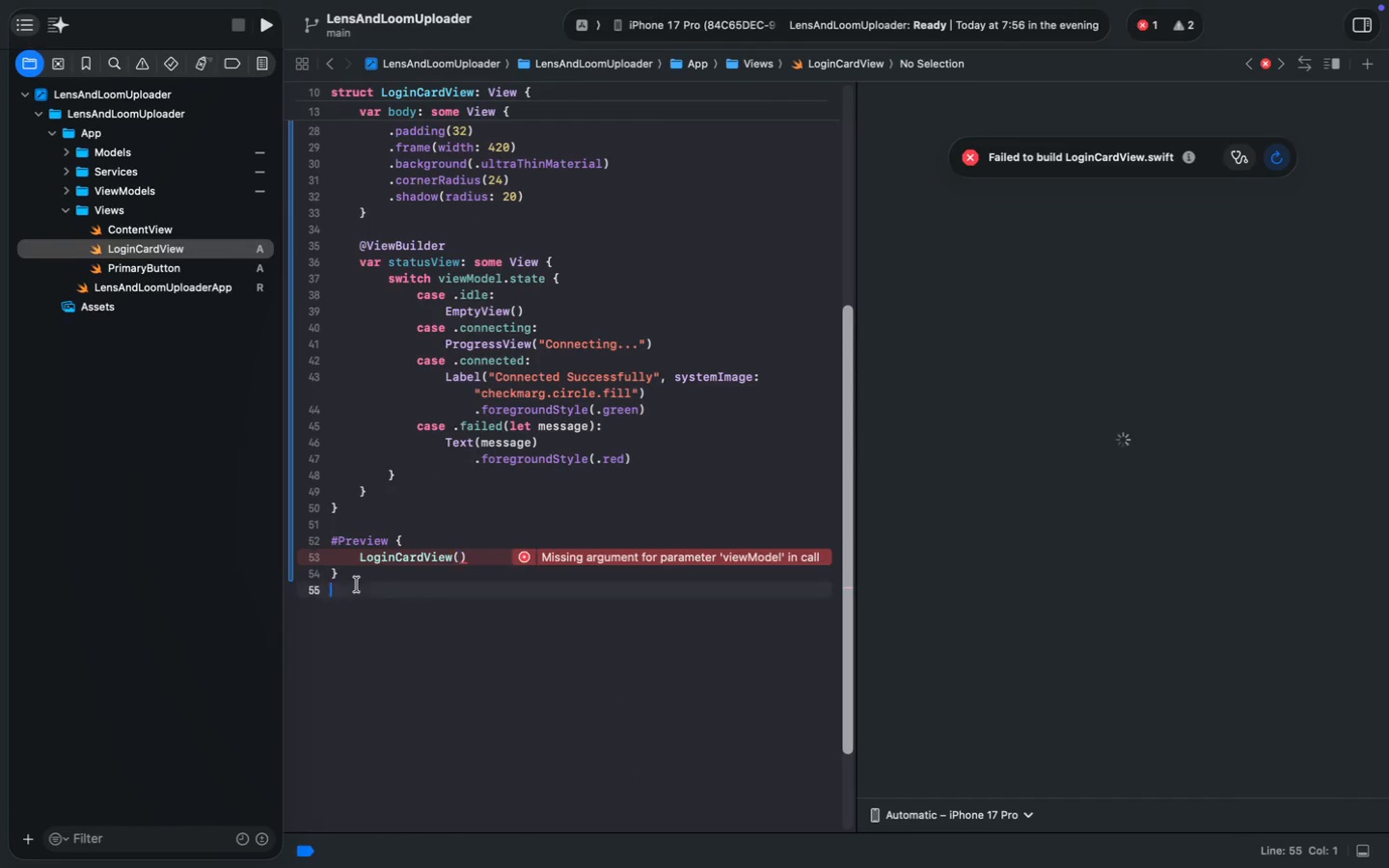 
key(Backspace)
 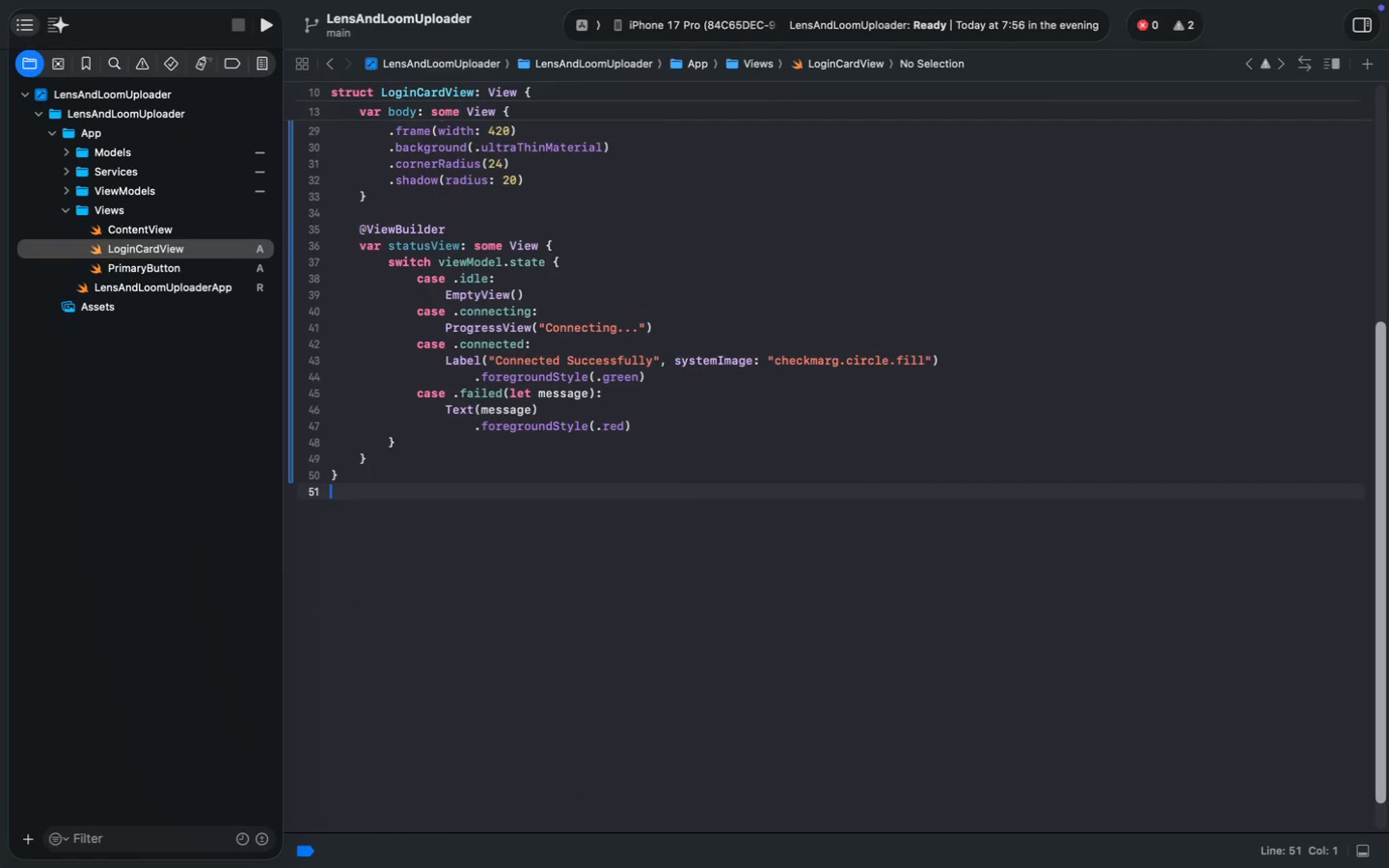 
hold_key(key=CommandLeft, duration=0.43)
 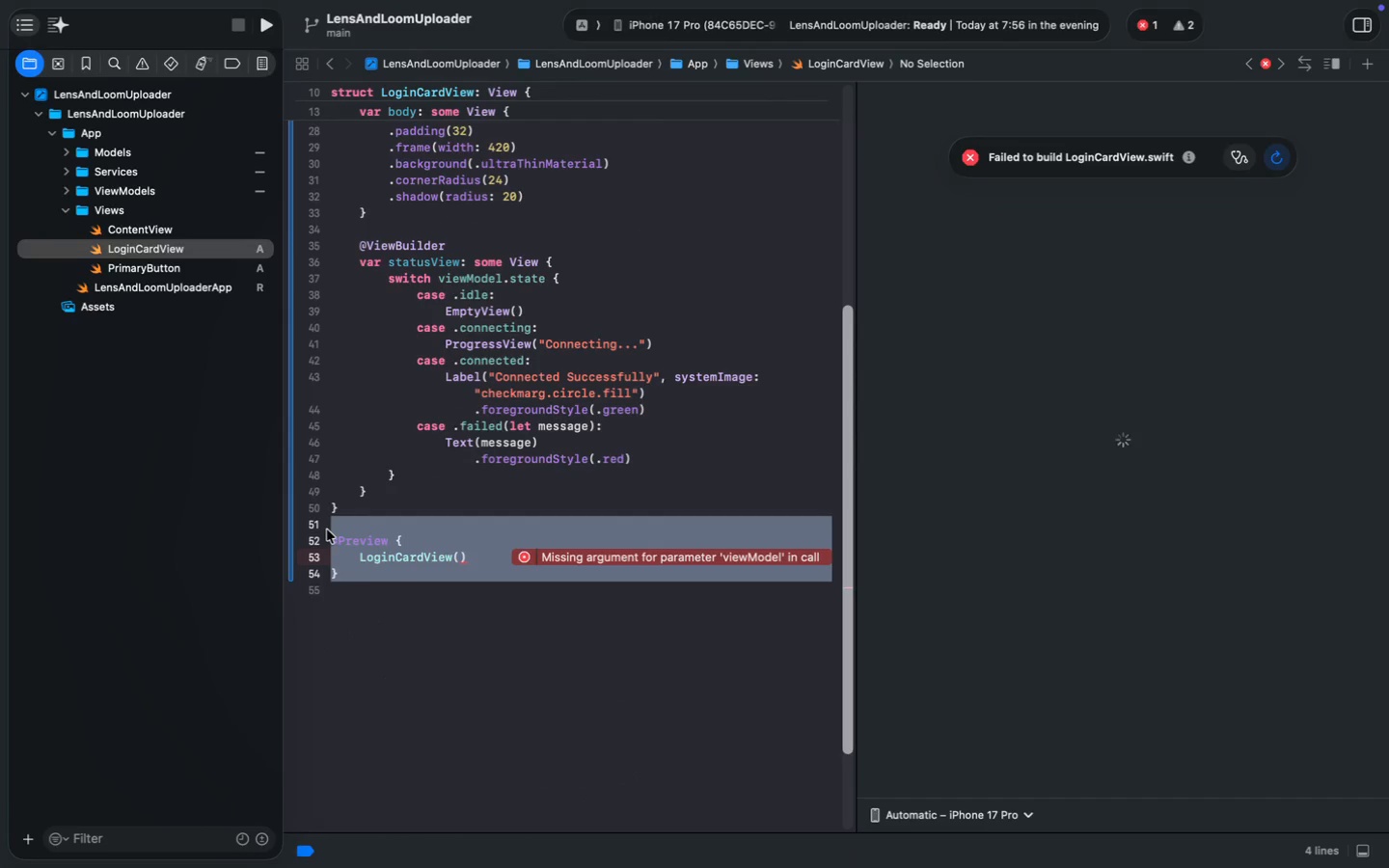 
key(Meta+S)
 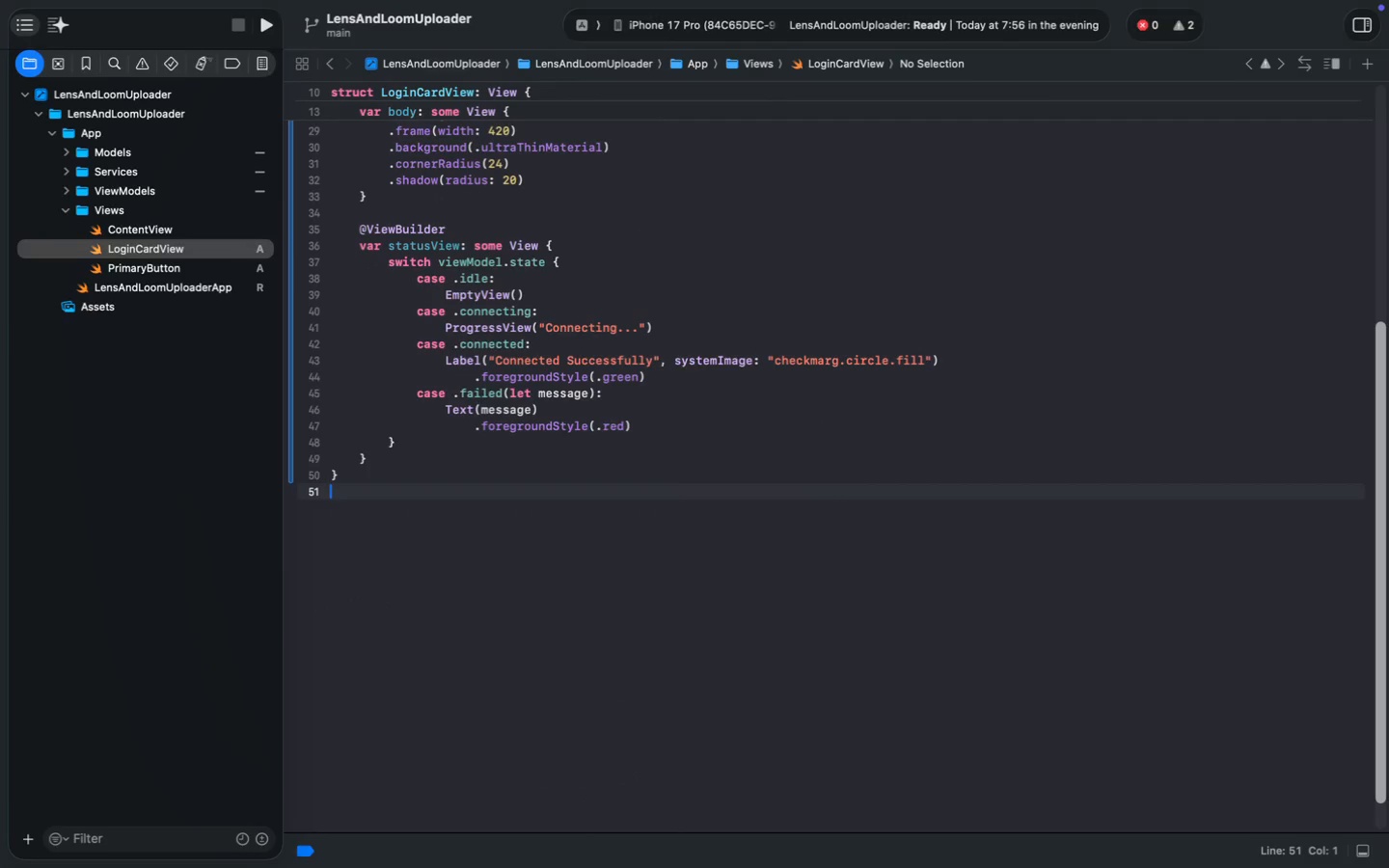 
key(Meta+S)
 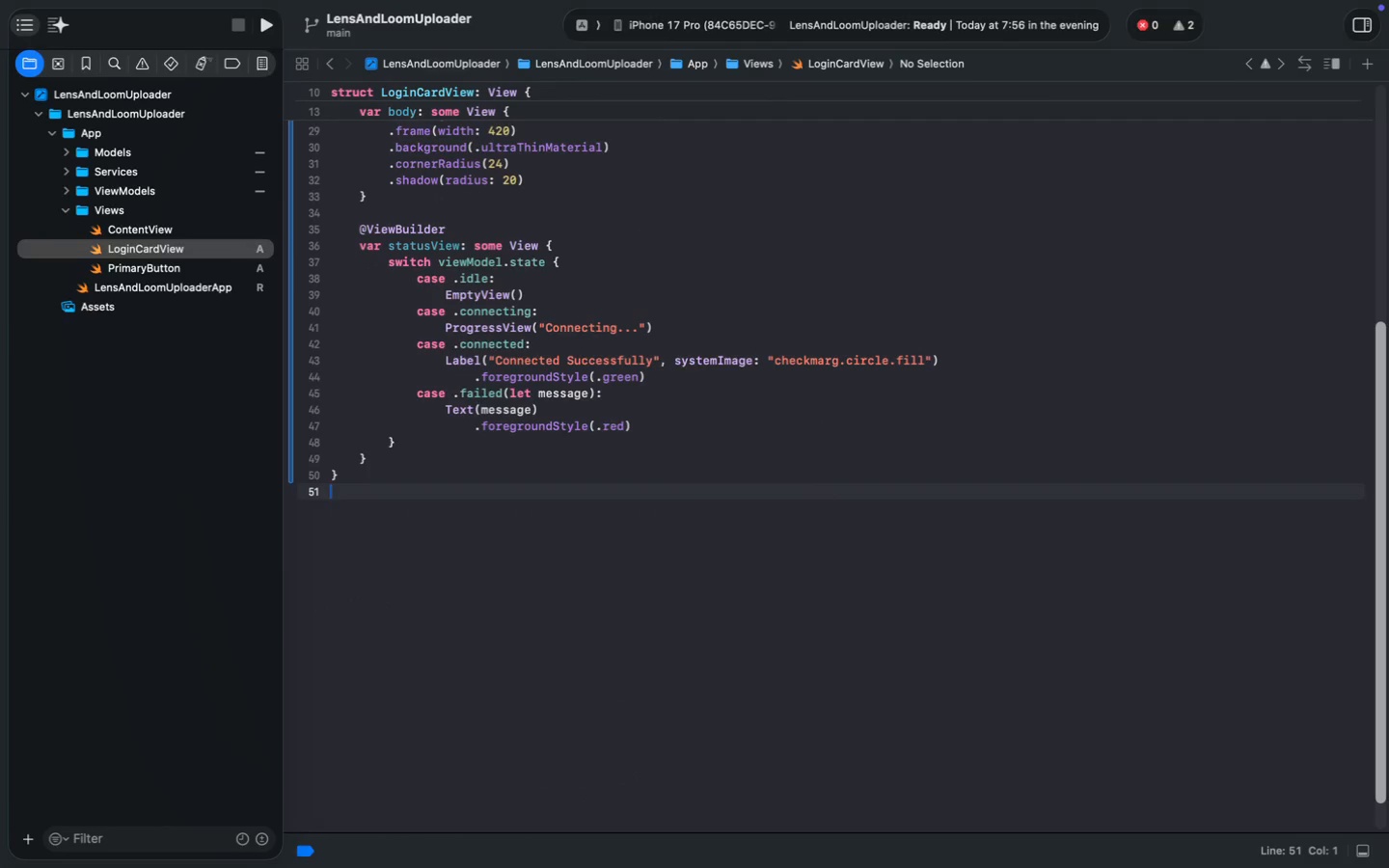 
key(Meta+S)
 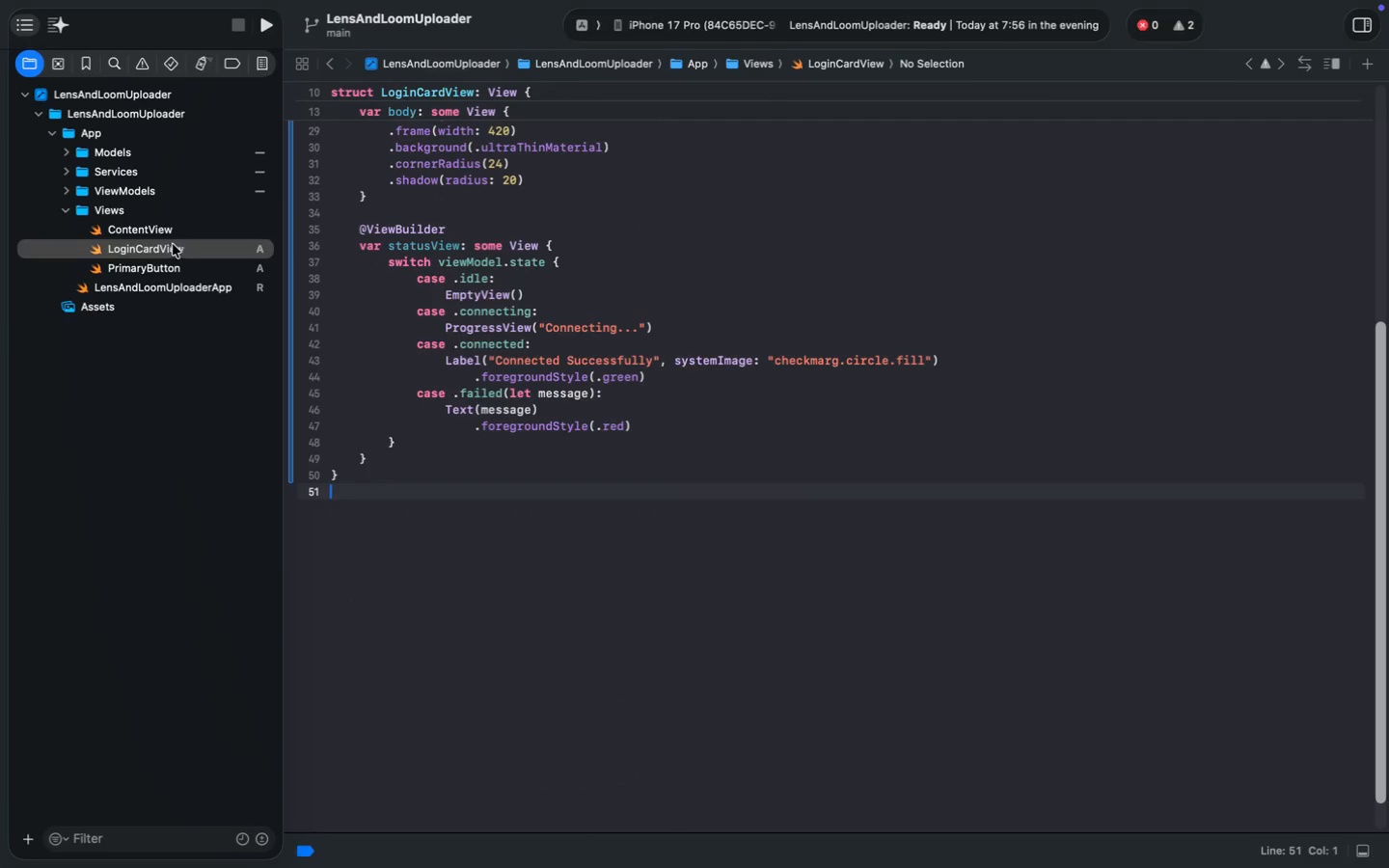 
left_click([162, 229])
 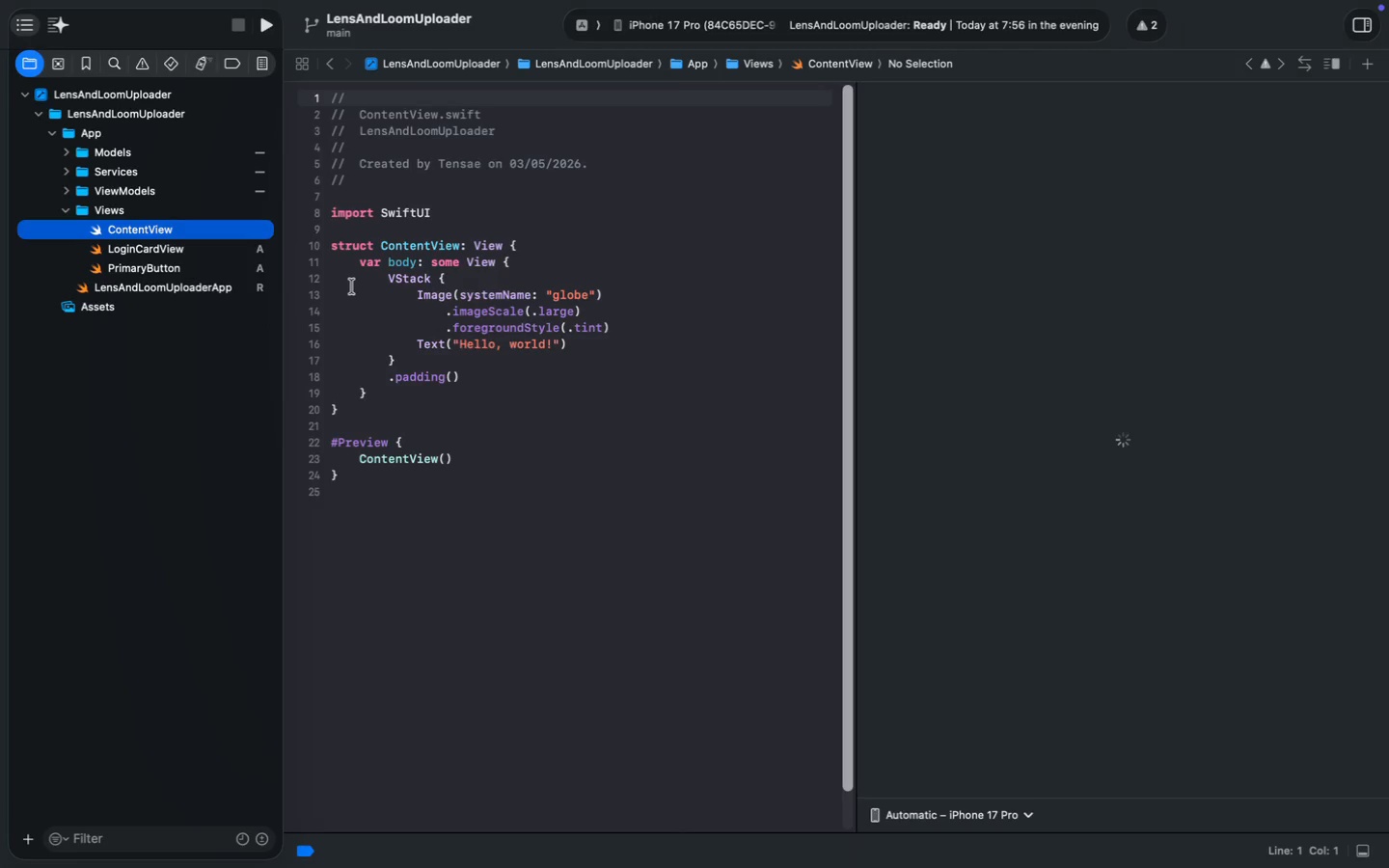 
wait(6.62)
 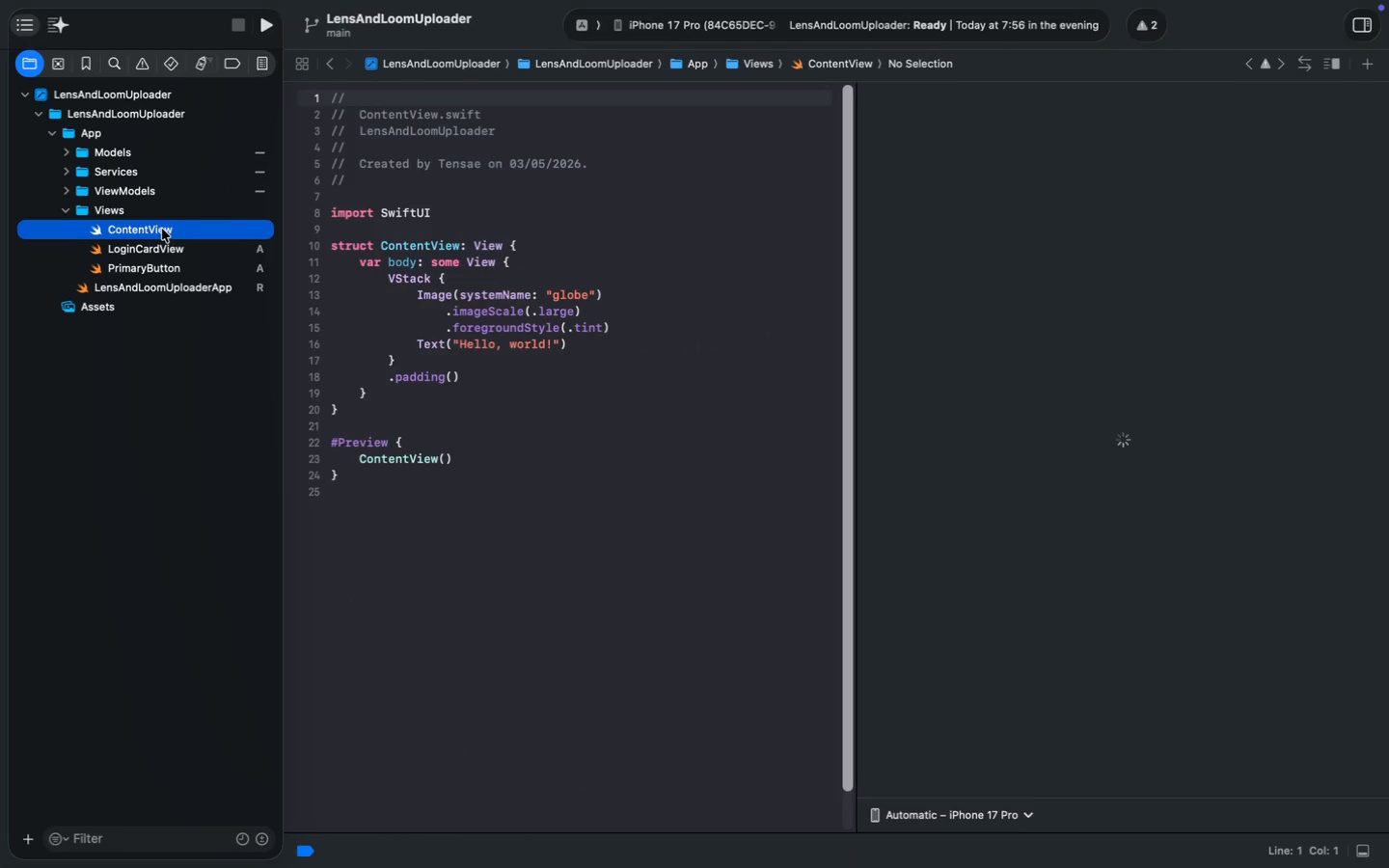 
left_click_drag(start_coordinate=[363, 263], to_coordinate=[384, 387])
 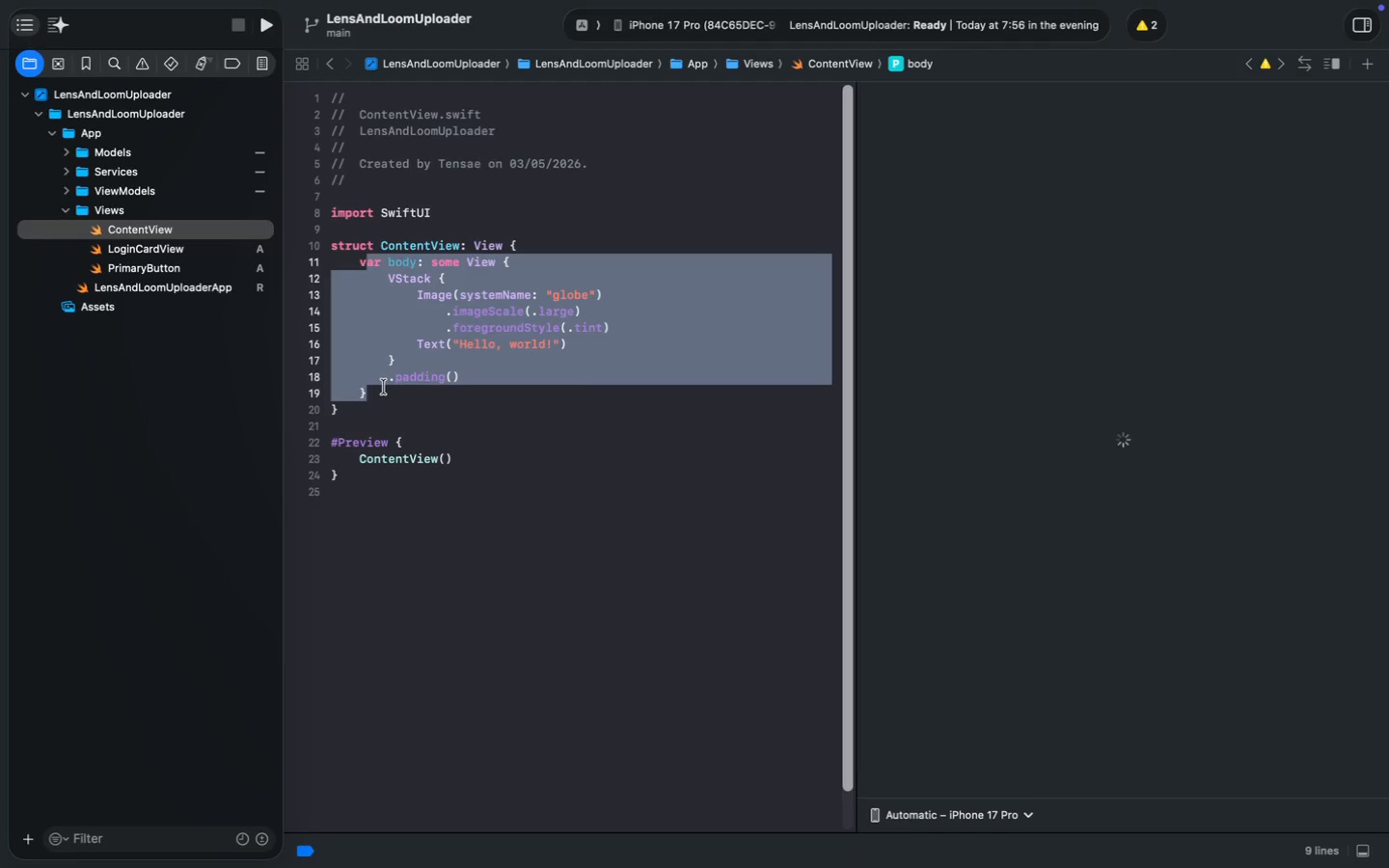 
key(Backspace)
 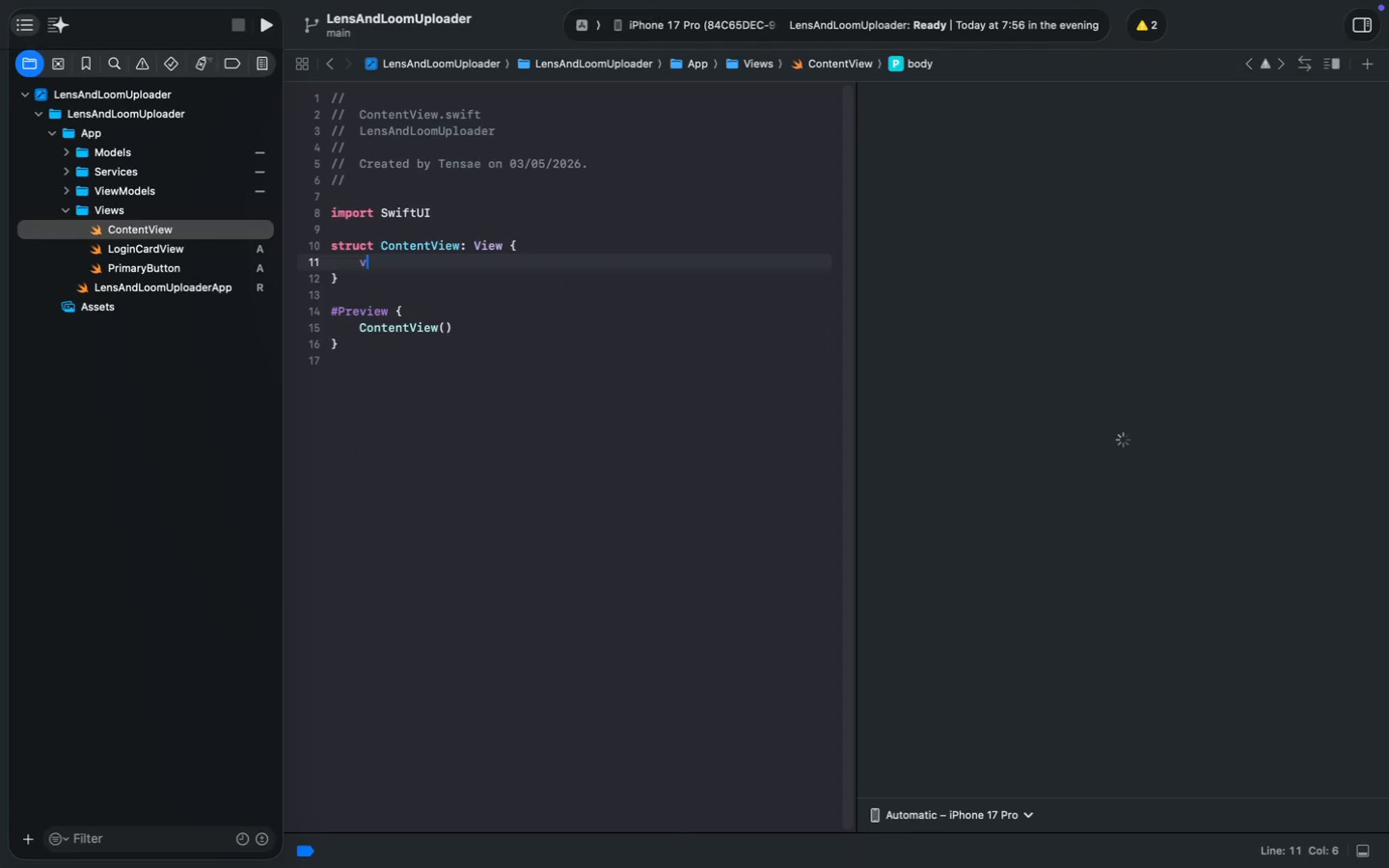 
key(Backspace)
 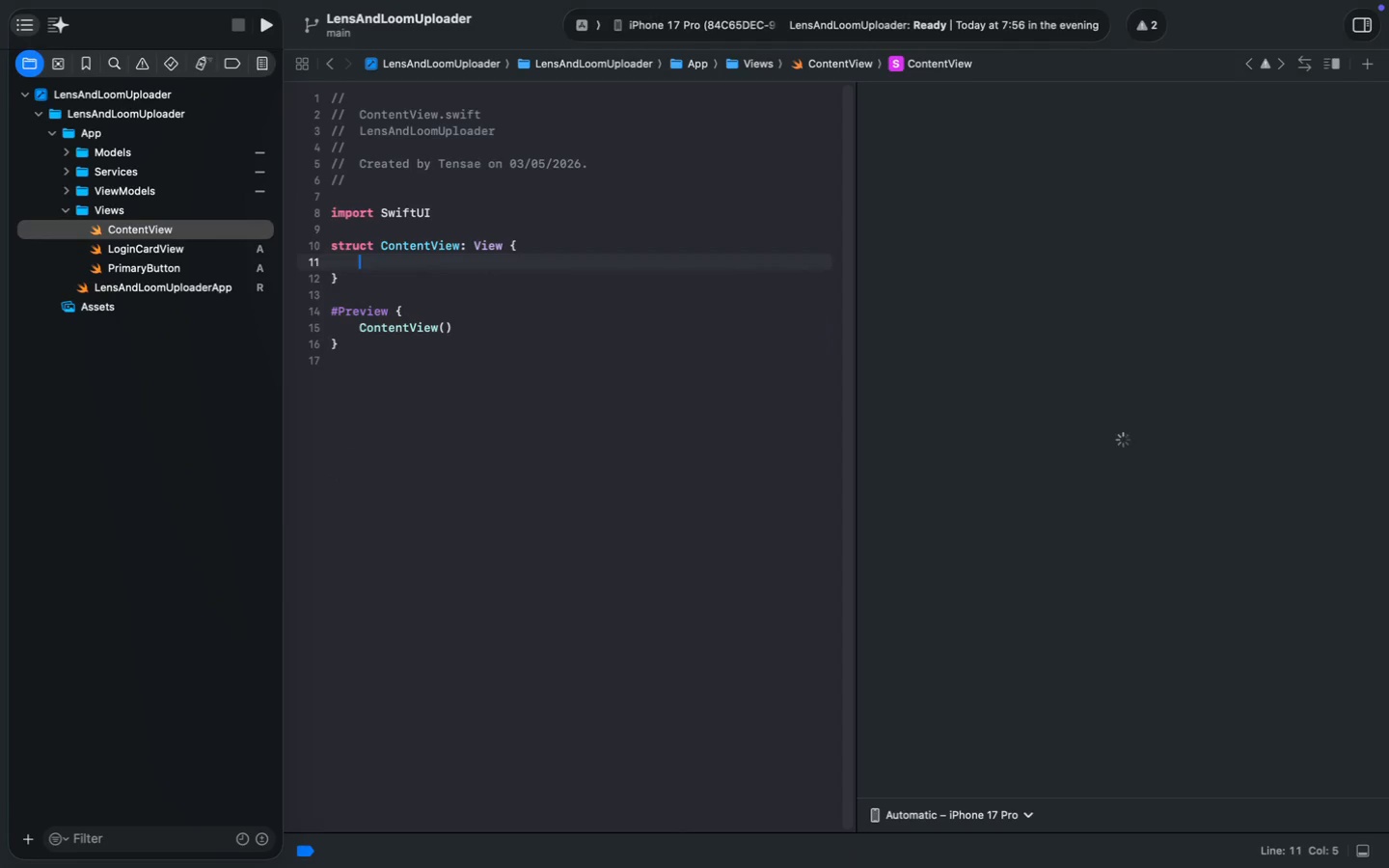 
key(Meta+ArrowLeft)
 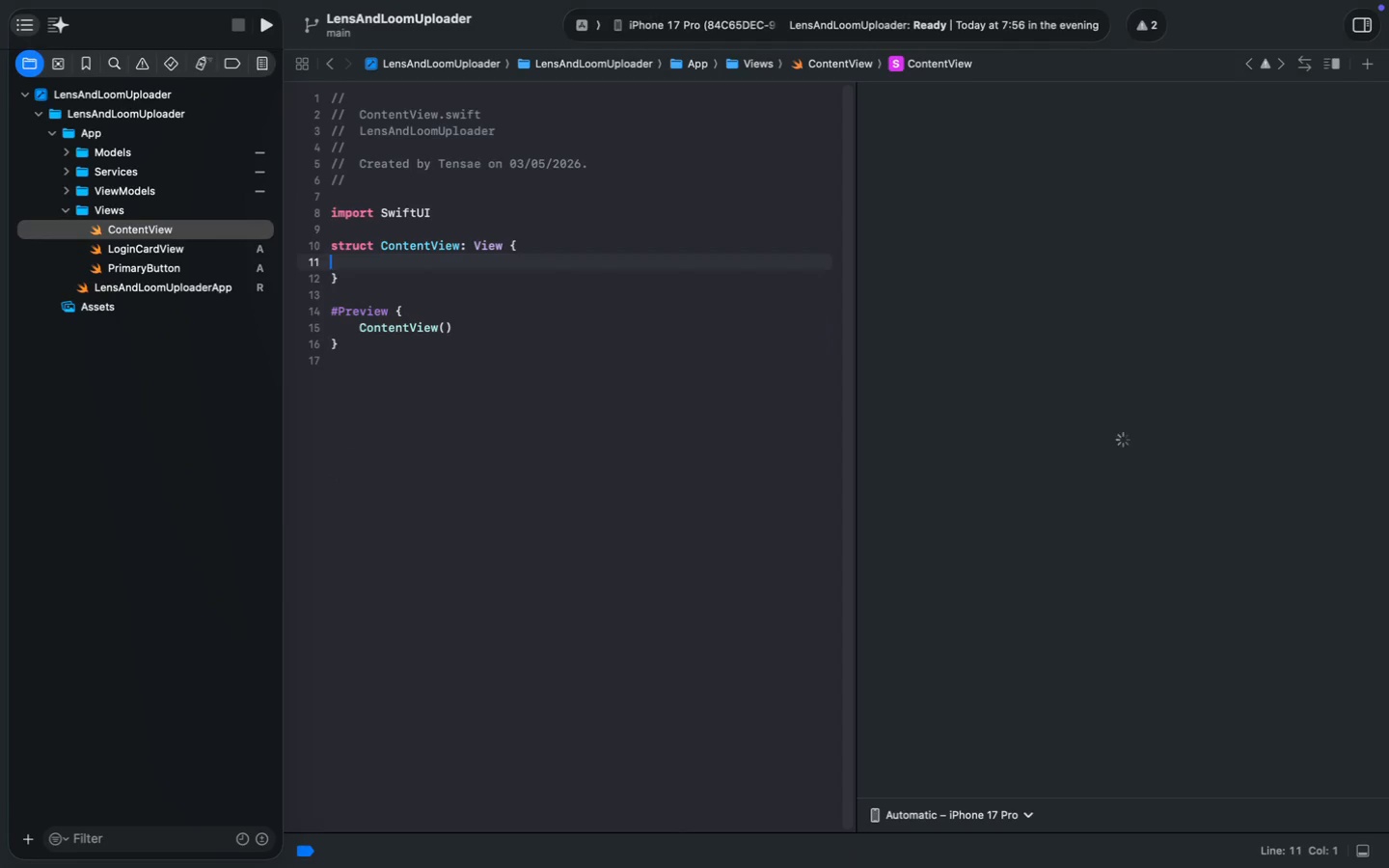 
key(Backspace)
 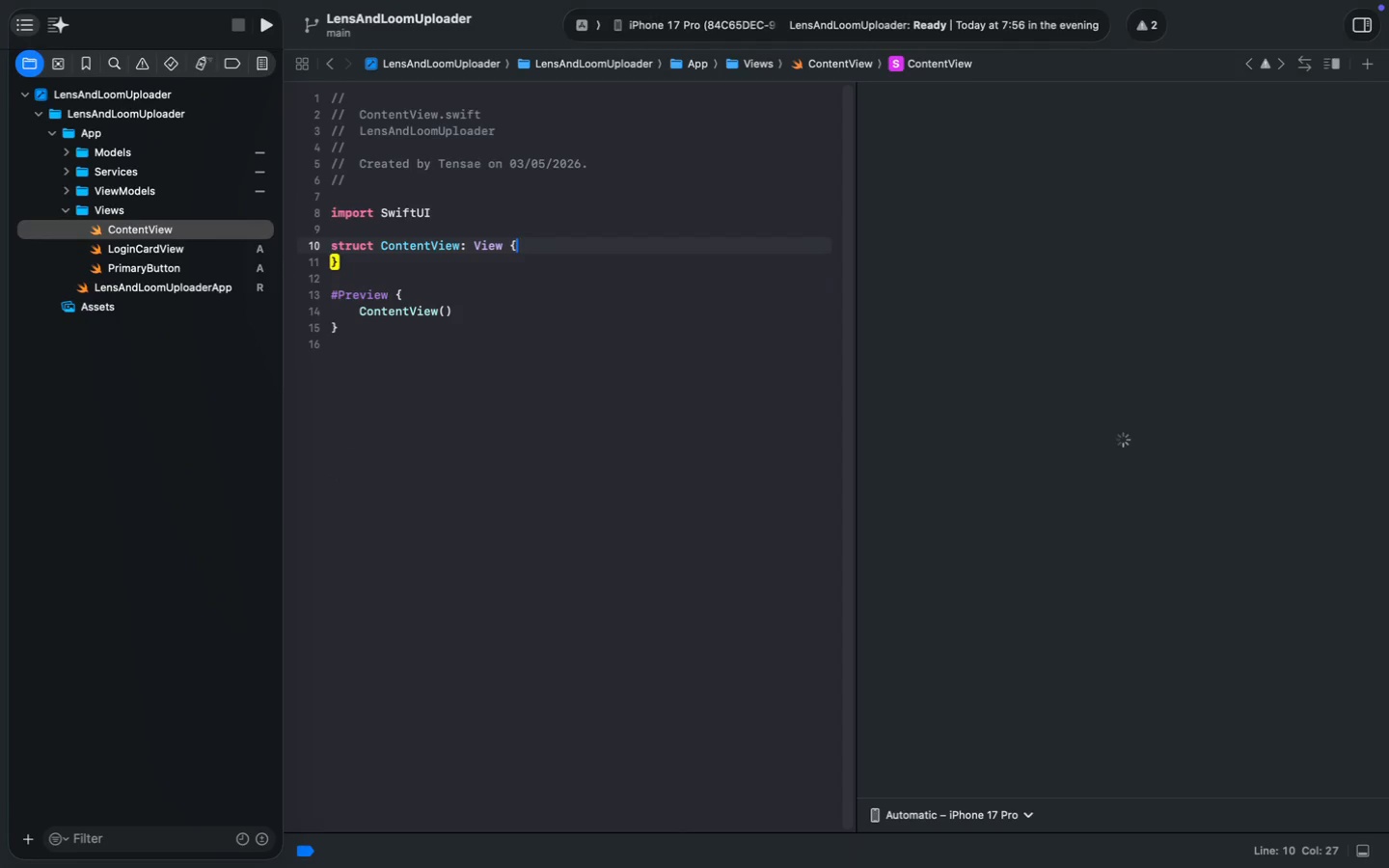 
key(Enter)
 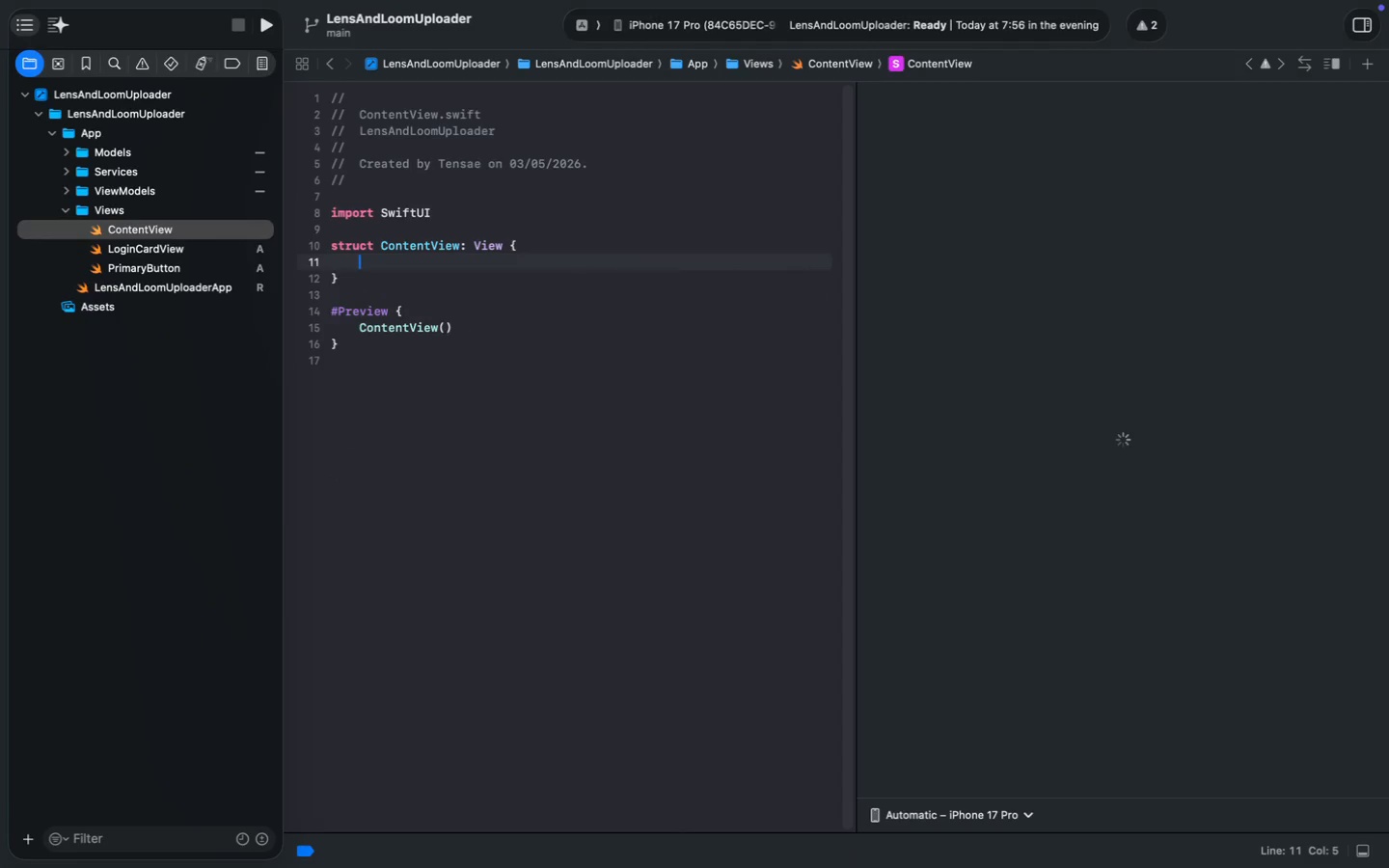 
key(Enter)
 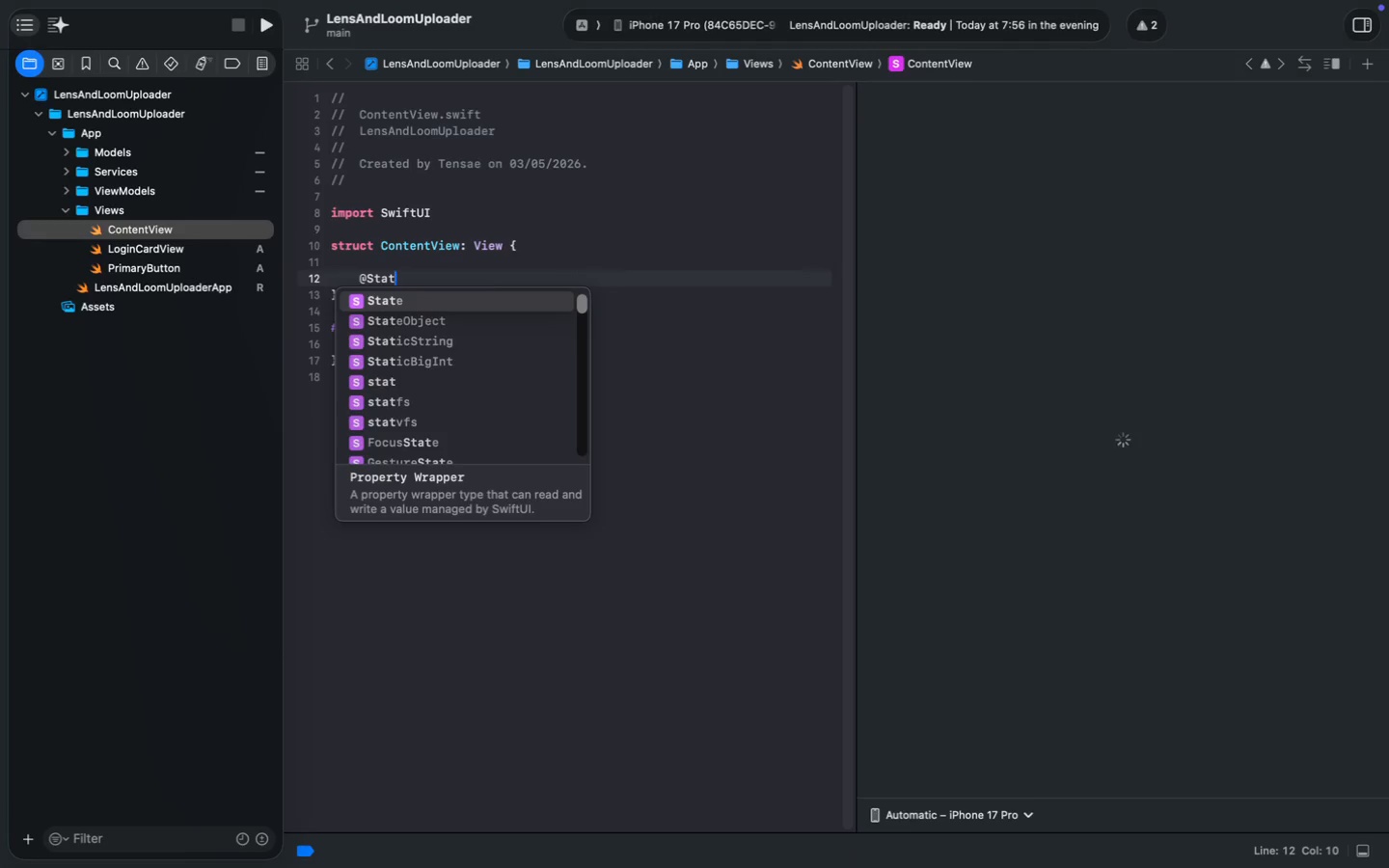 
type(@StateOb)
 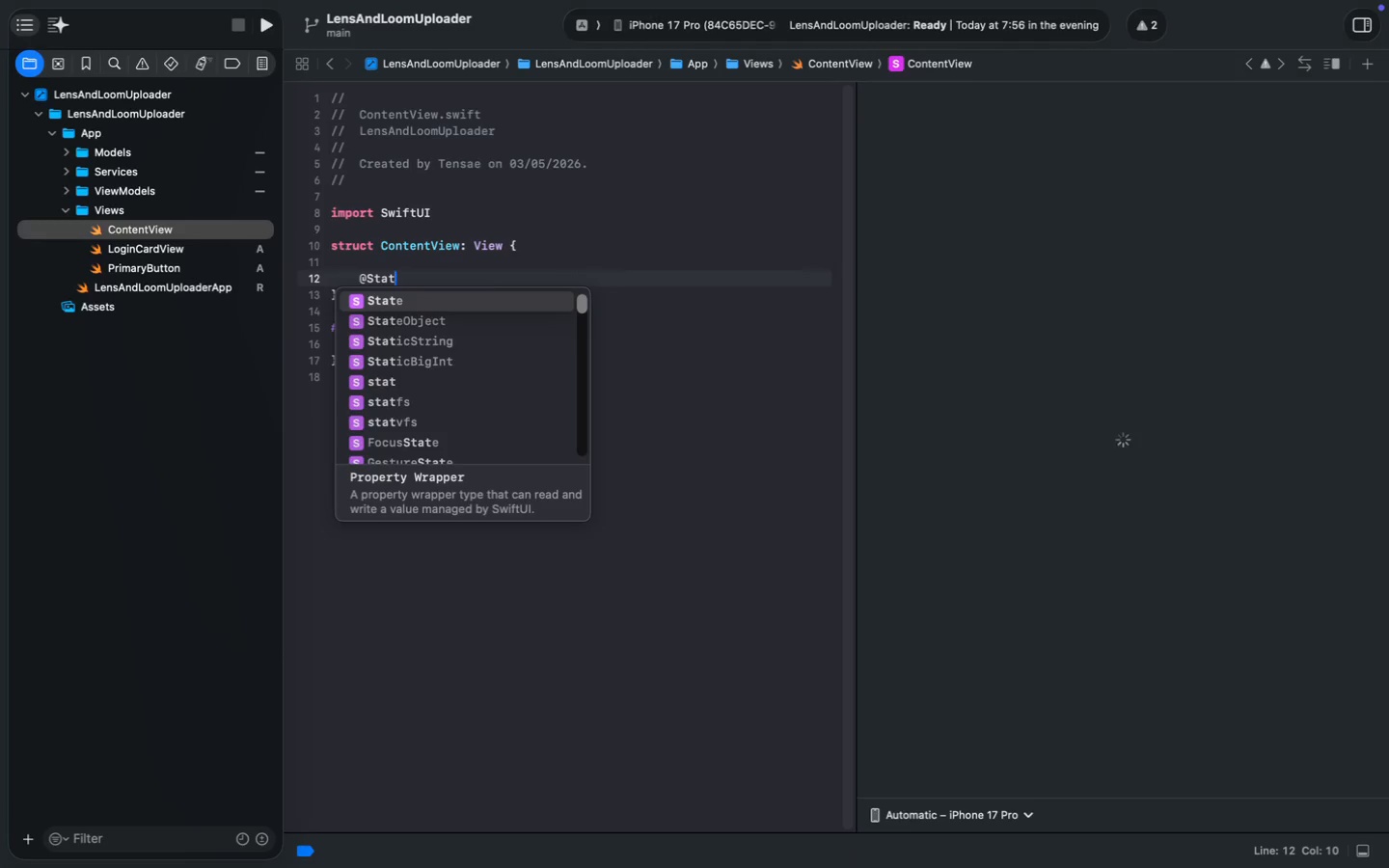 
key(Enter)
 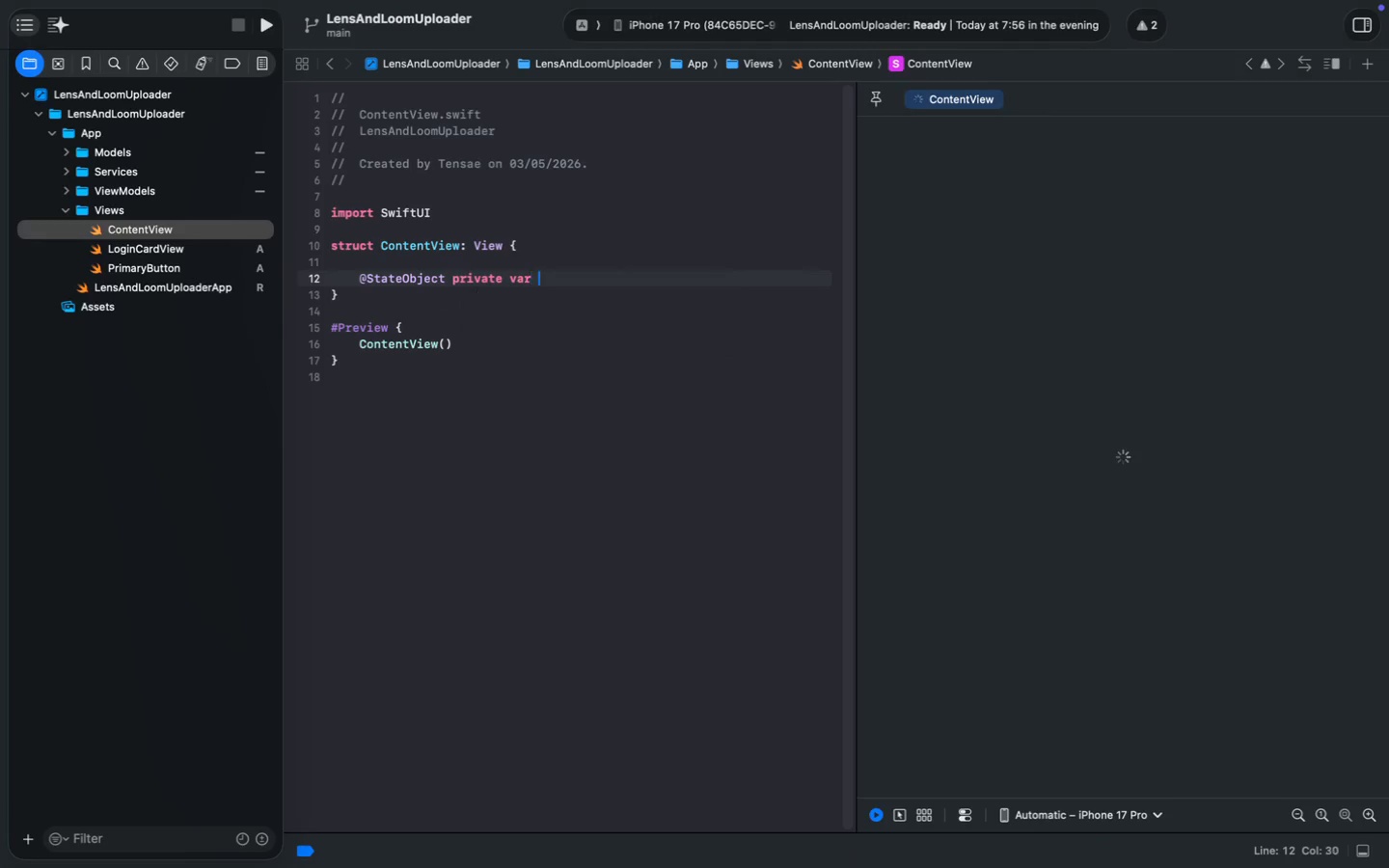 
type( private var viewModel = GallaryLoginViewModel())
 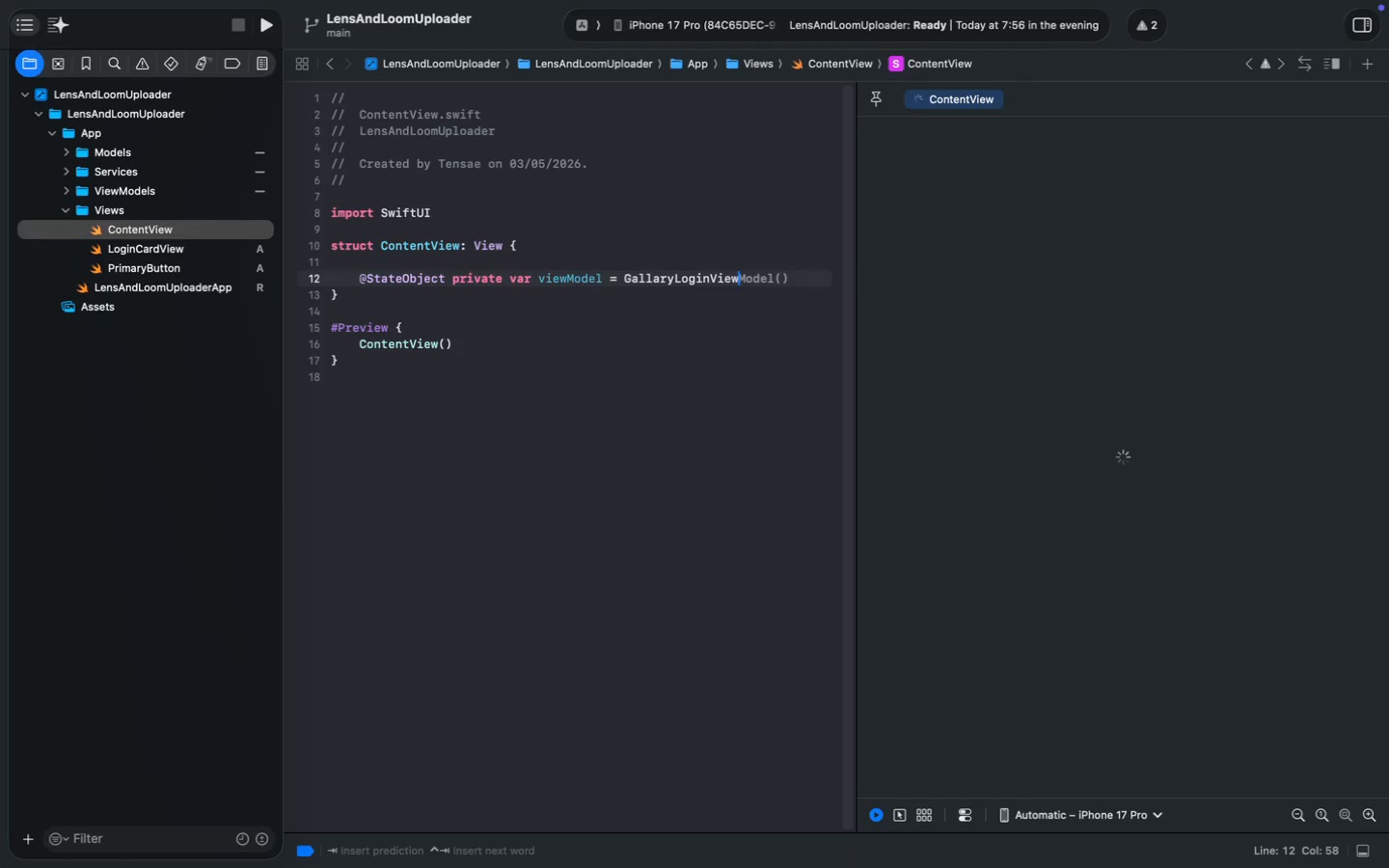 
key(Enter)
 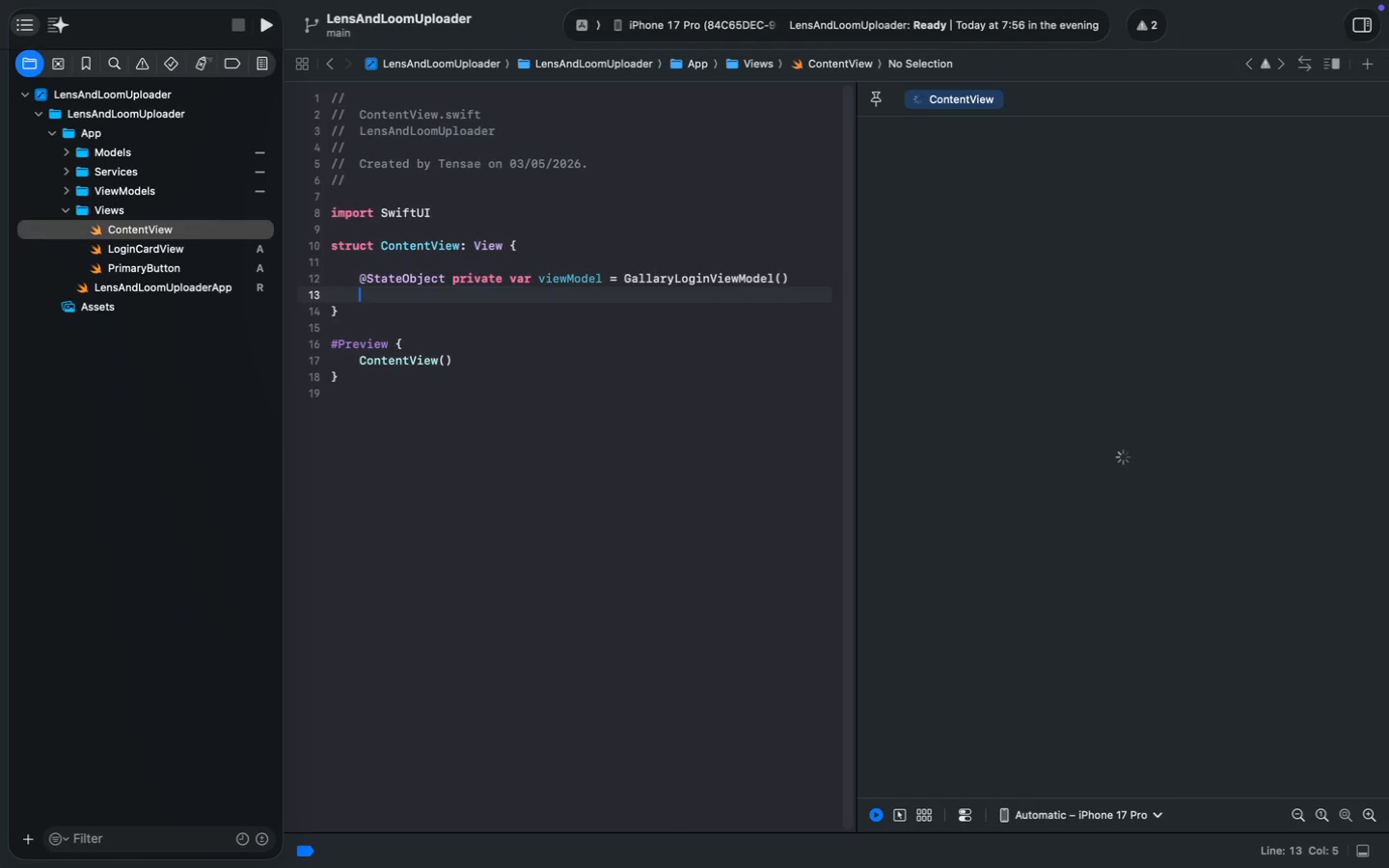 
key(Enter)
 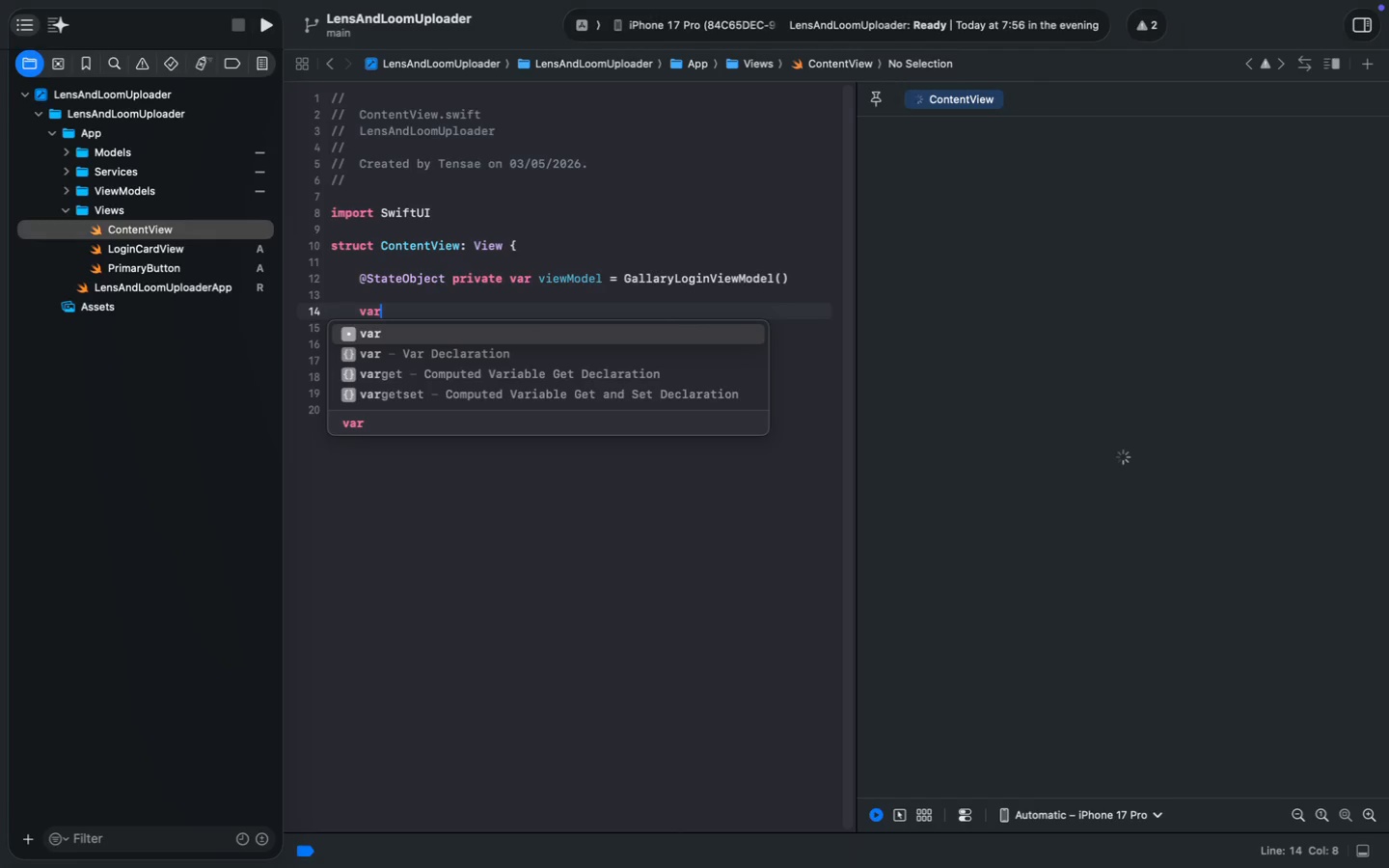 
type(var body: )
key(Tab)
type(ZSt)
 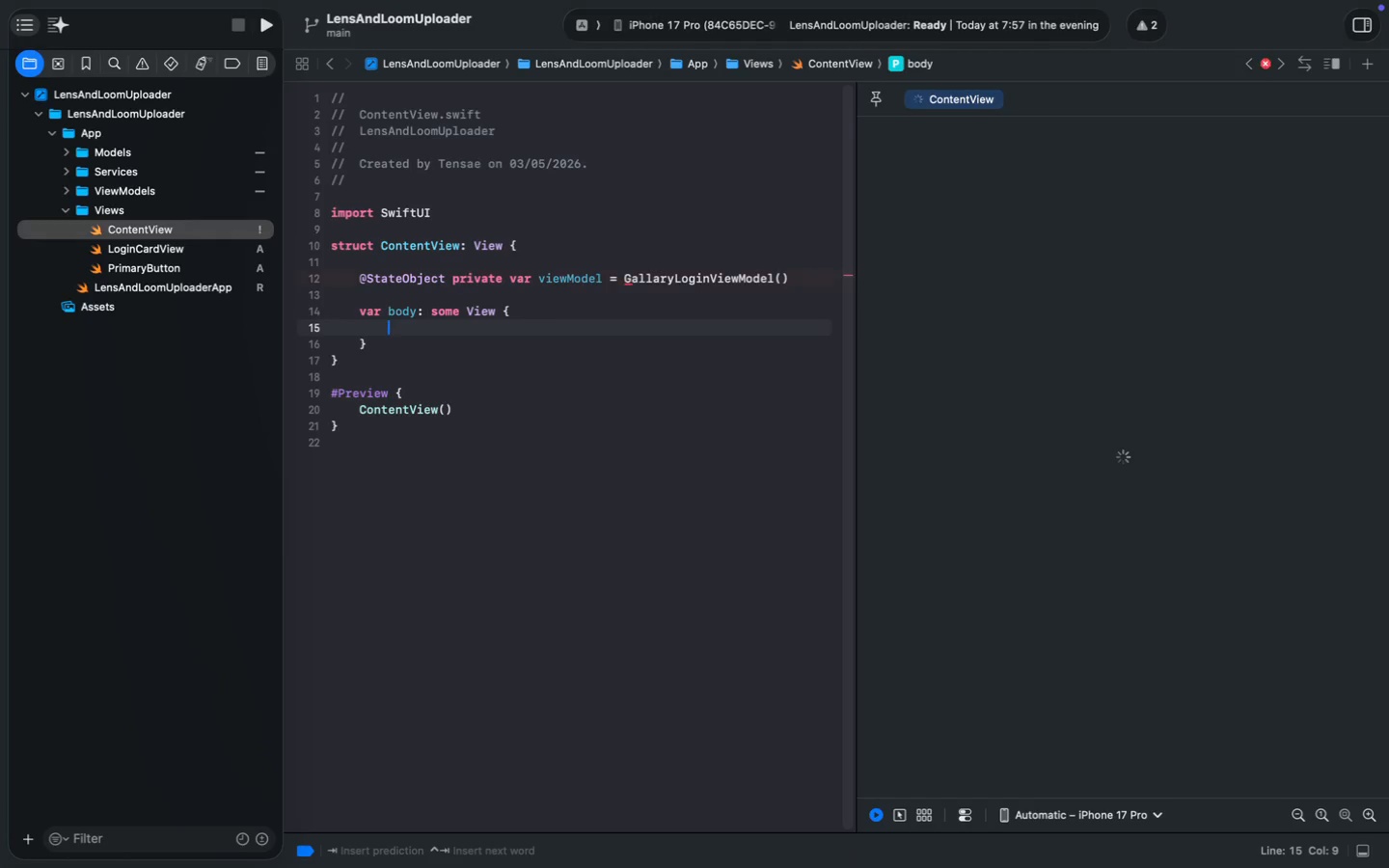 
key(Enter)
 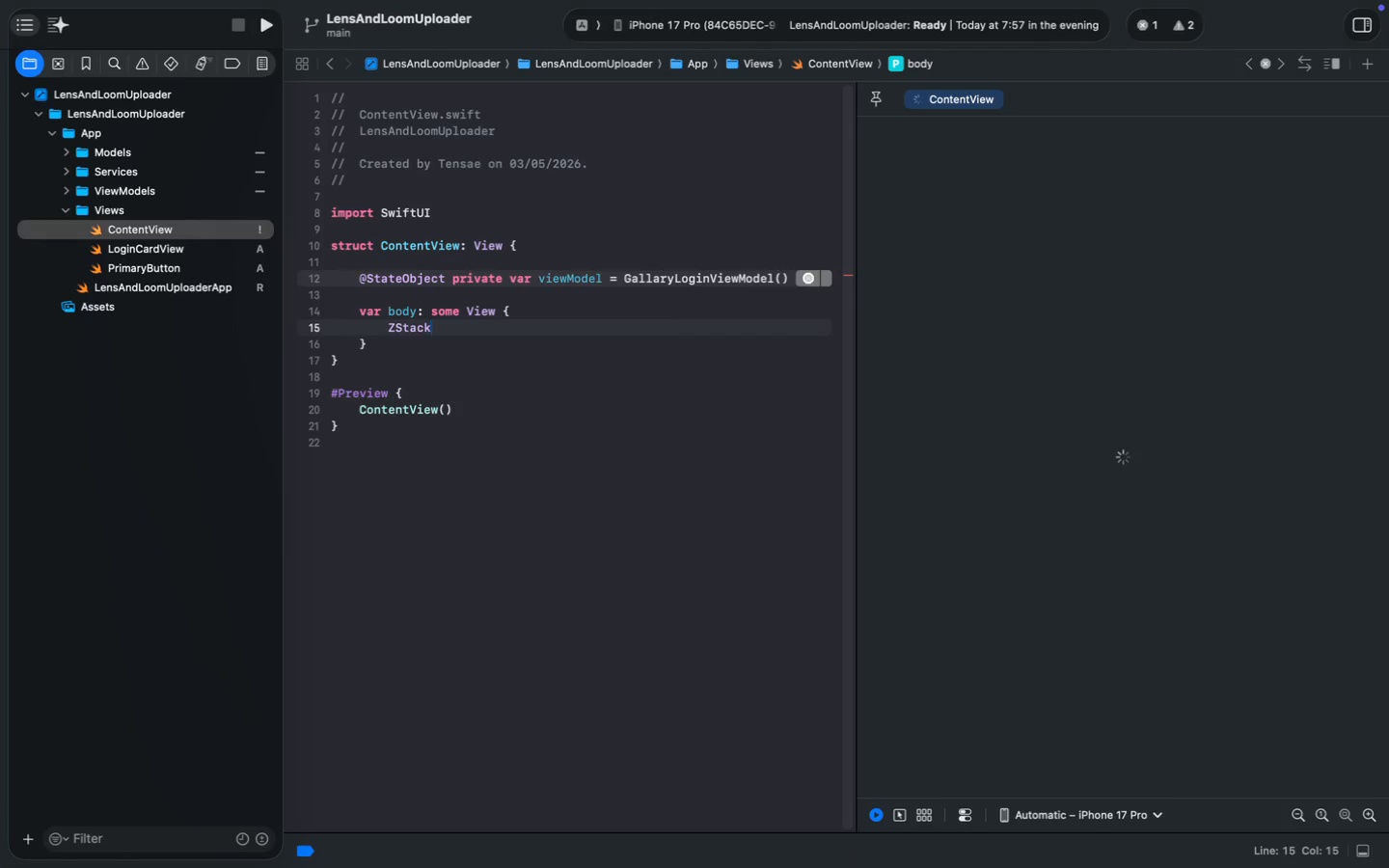 
key(Space)
 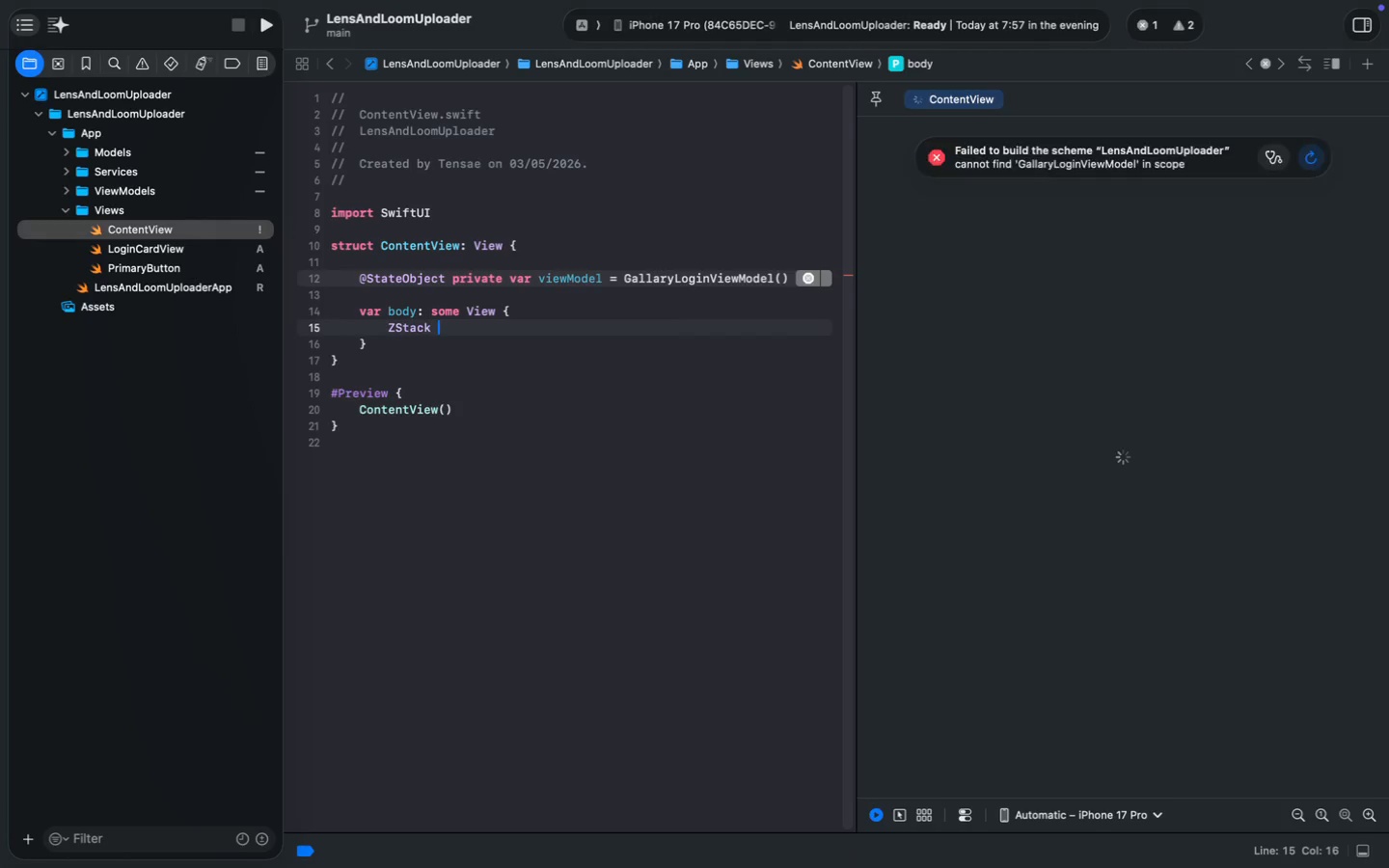 
key(Shift+ShiftLeft)
 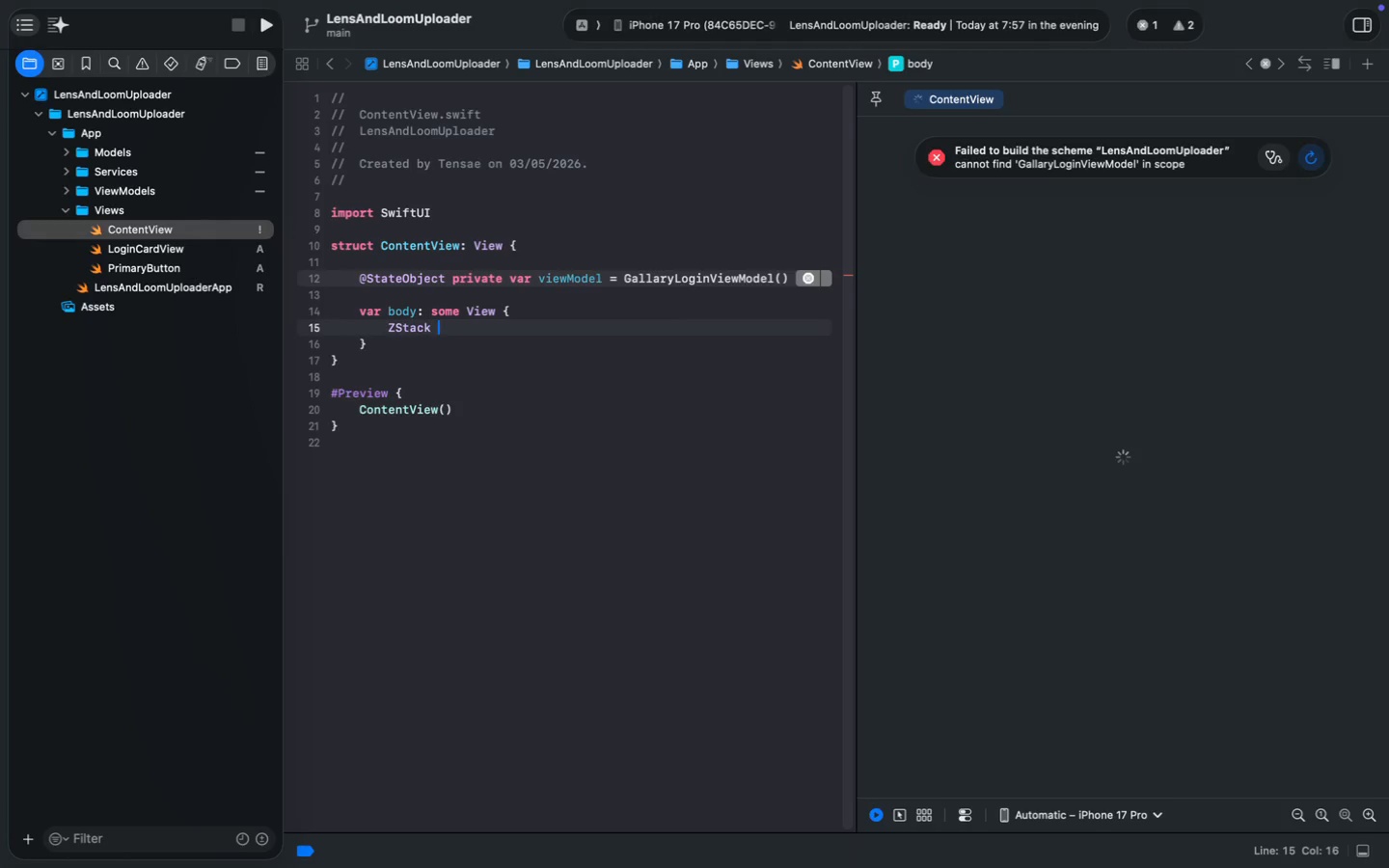 
key(Shift+BracketLeft)
 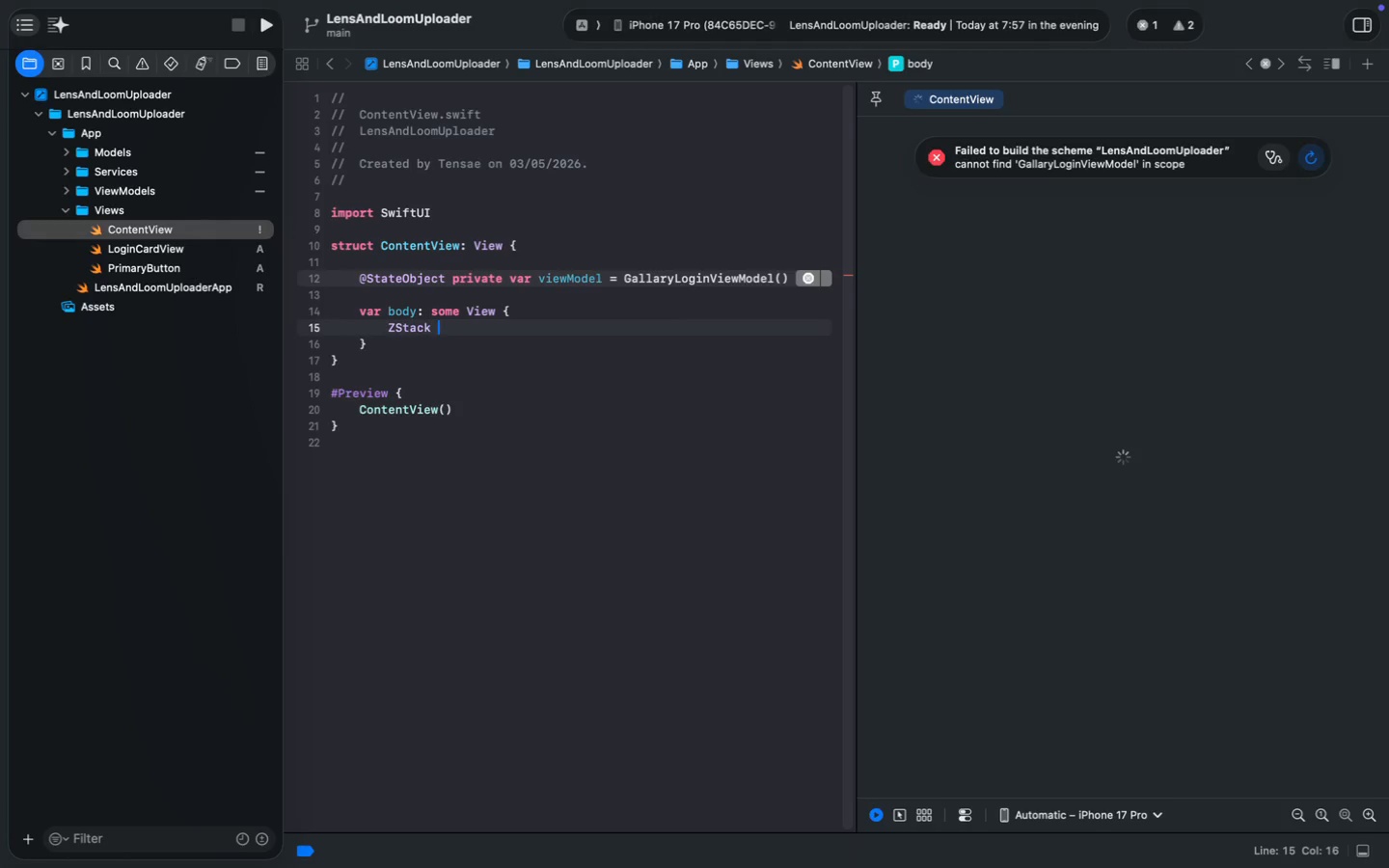 
key(Enter)
 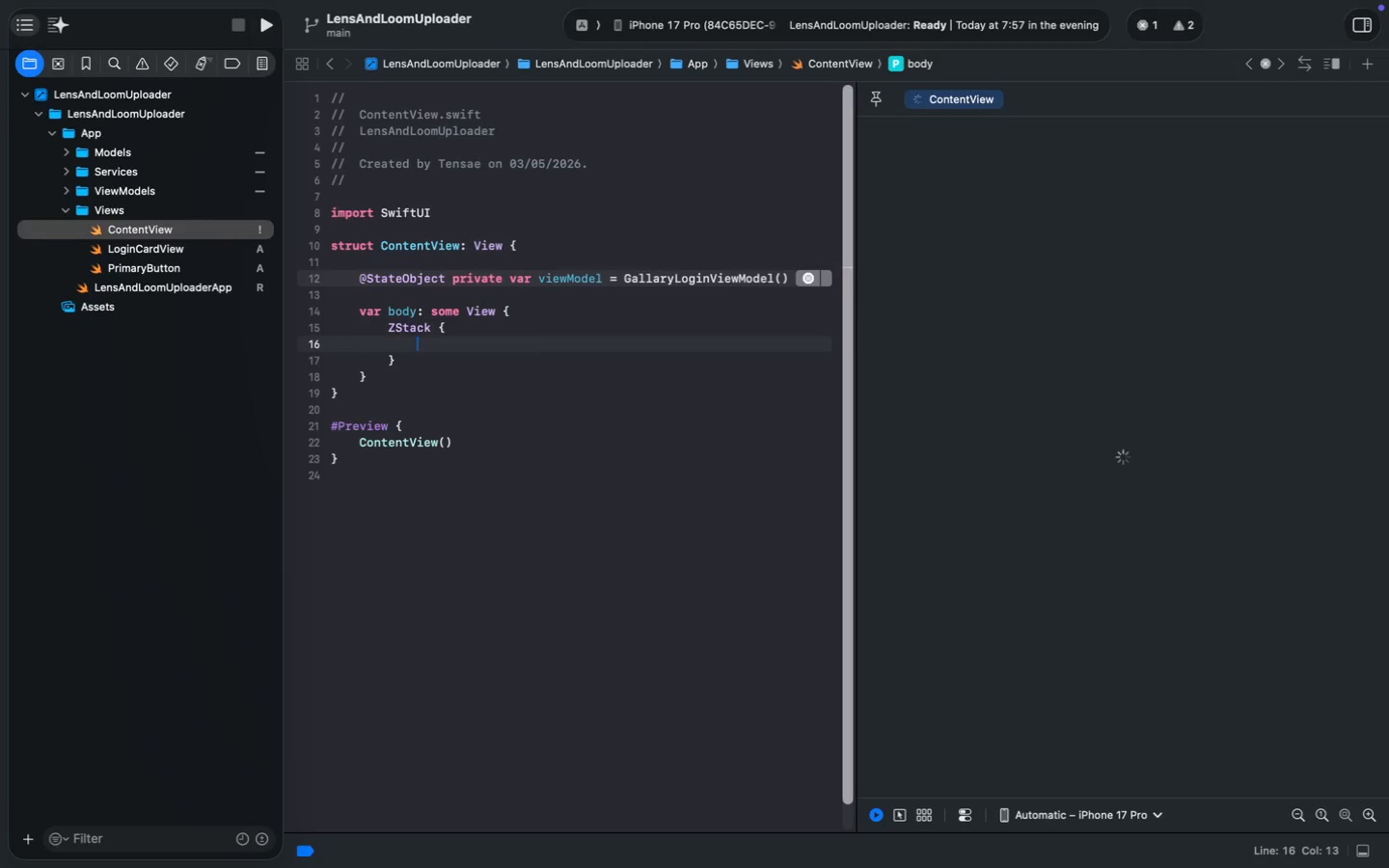 
type(:)
key(Backspace)
type(LinearGr)
key(Tab)
type(()
 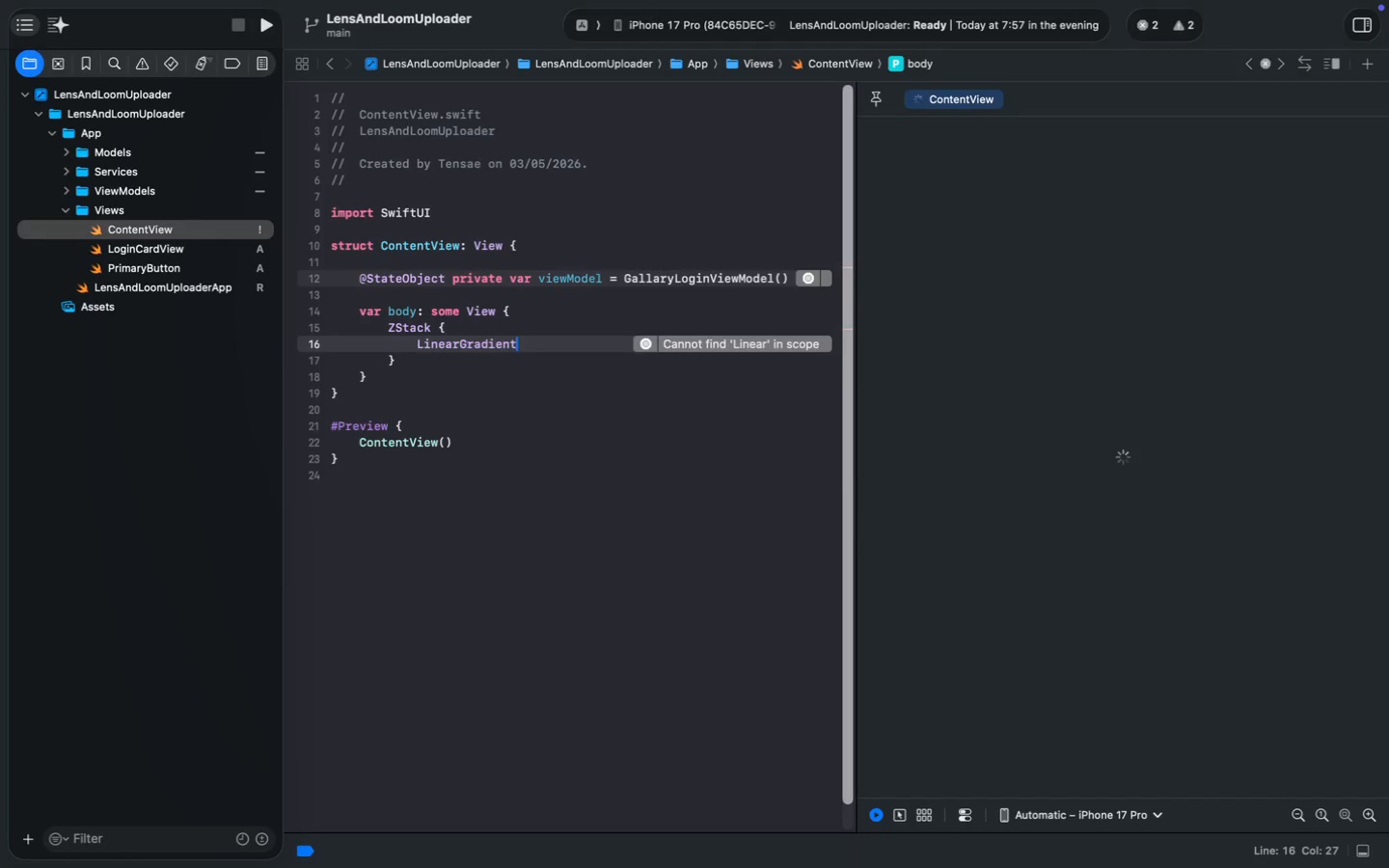 
 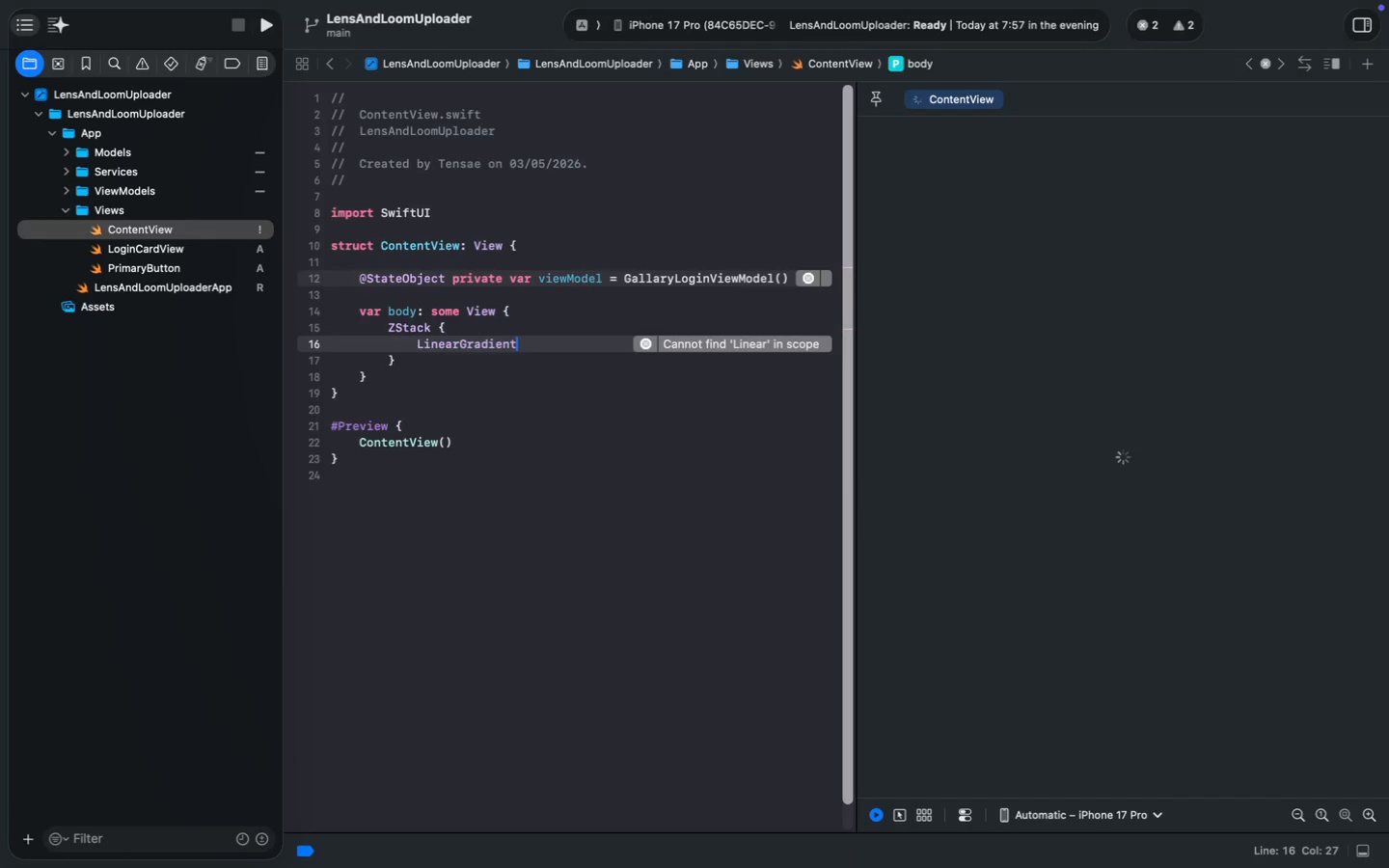 
key(Enter)
 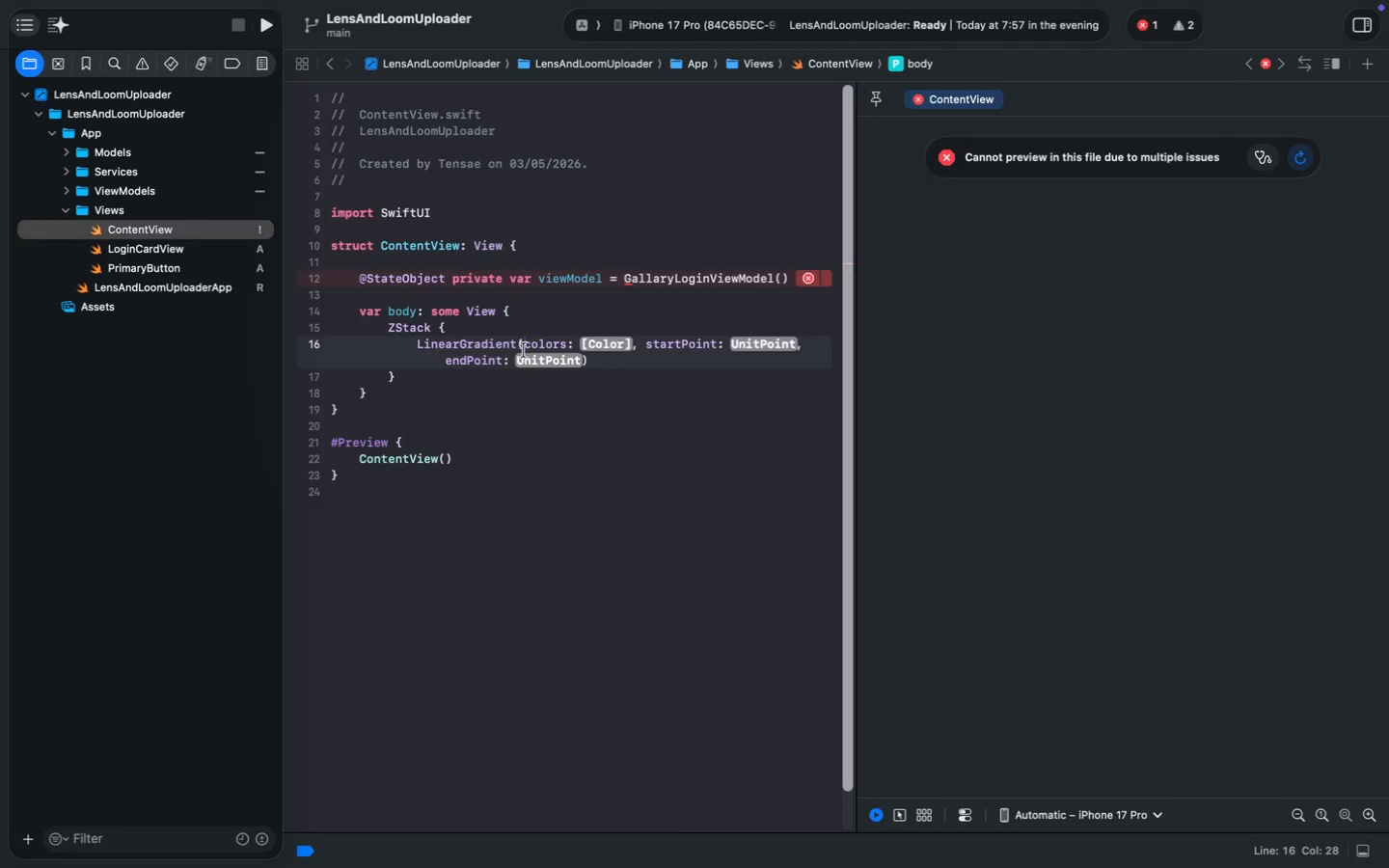 
wait(9.38)
 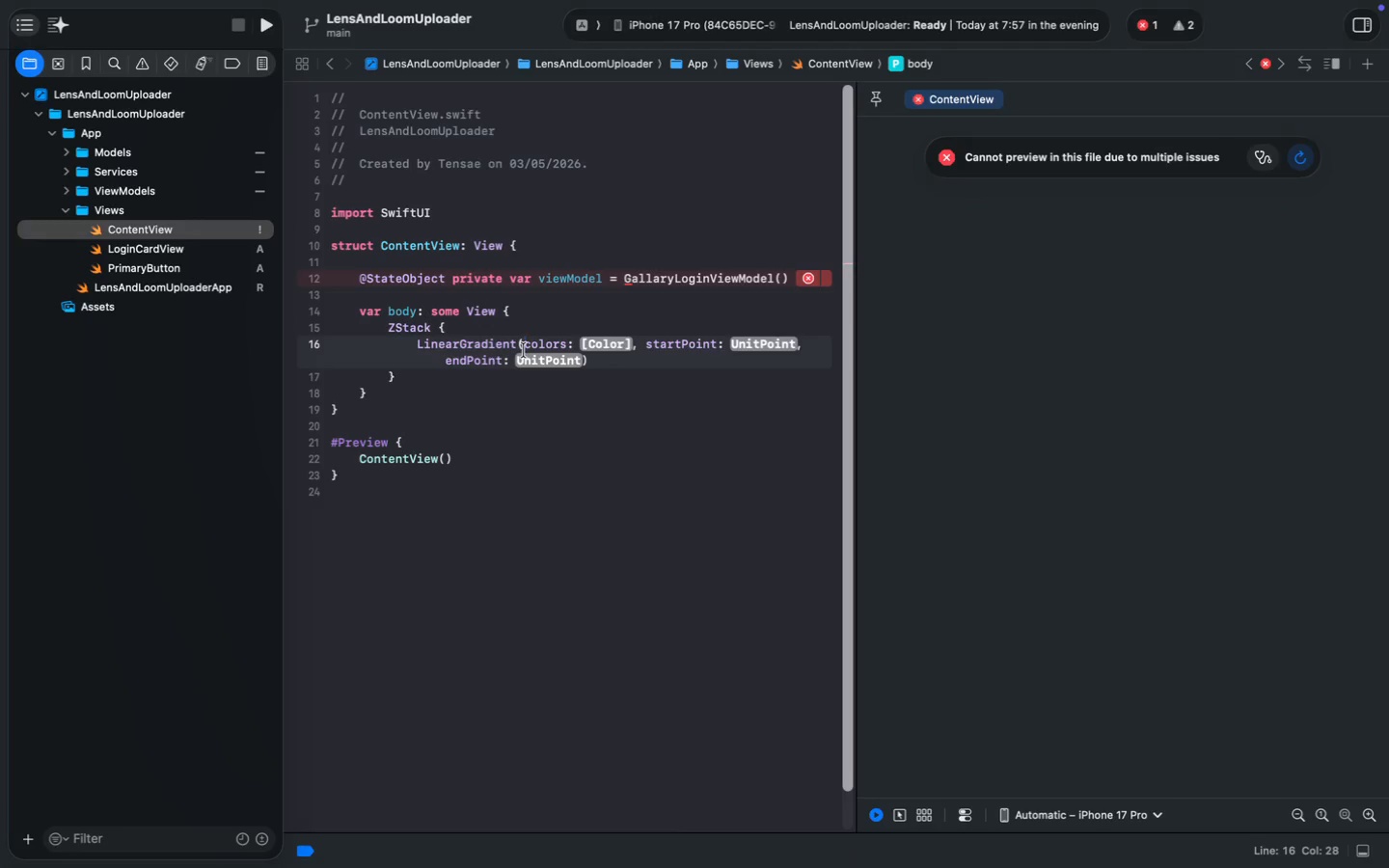 
left_click([630, 282])
 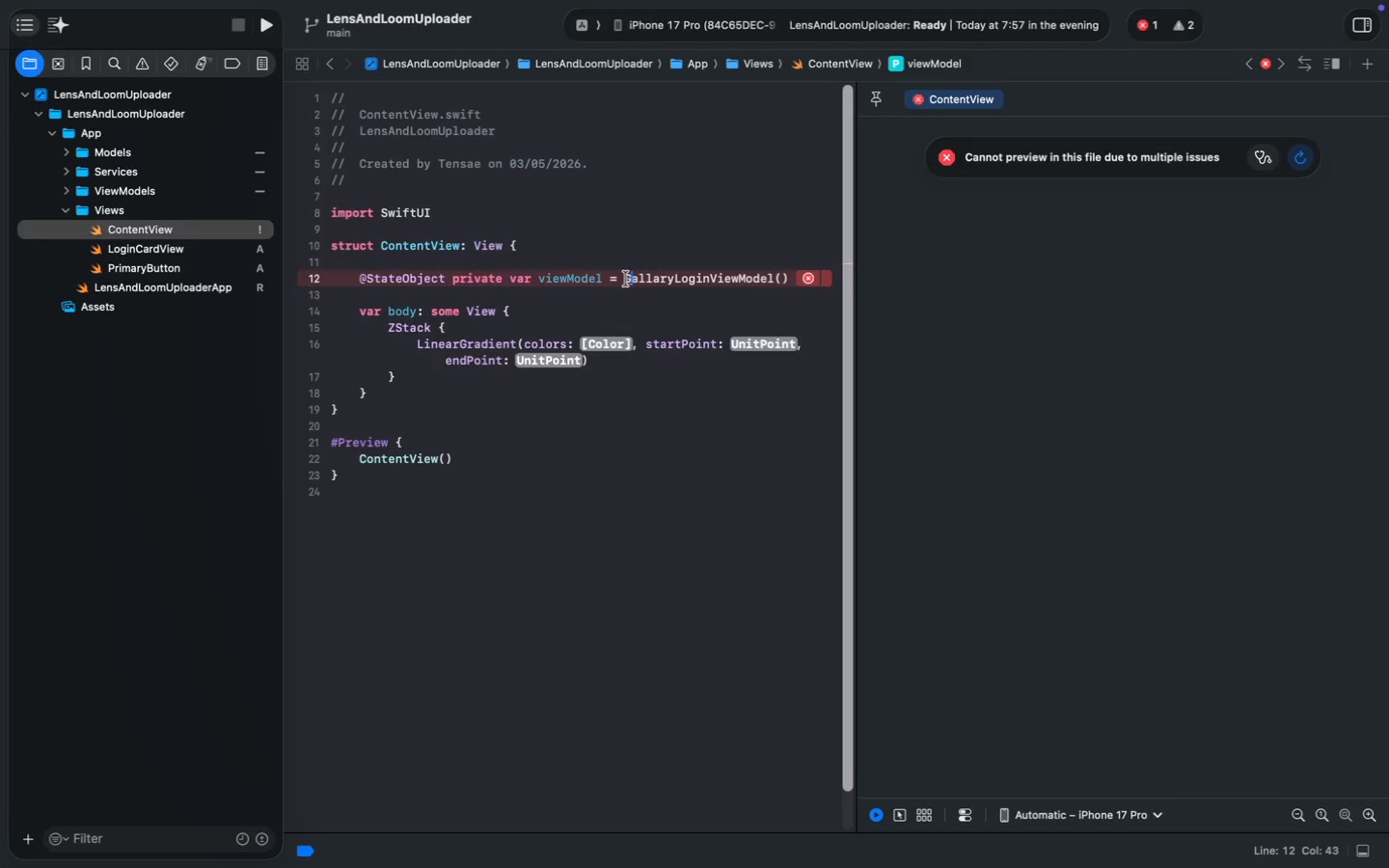 
wait(6.64)
 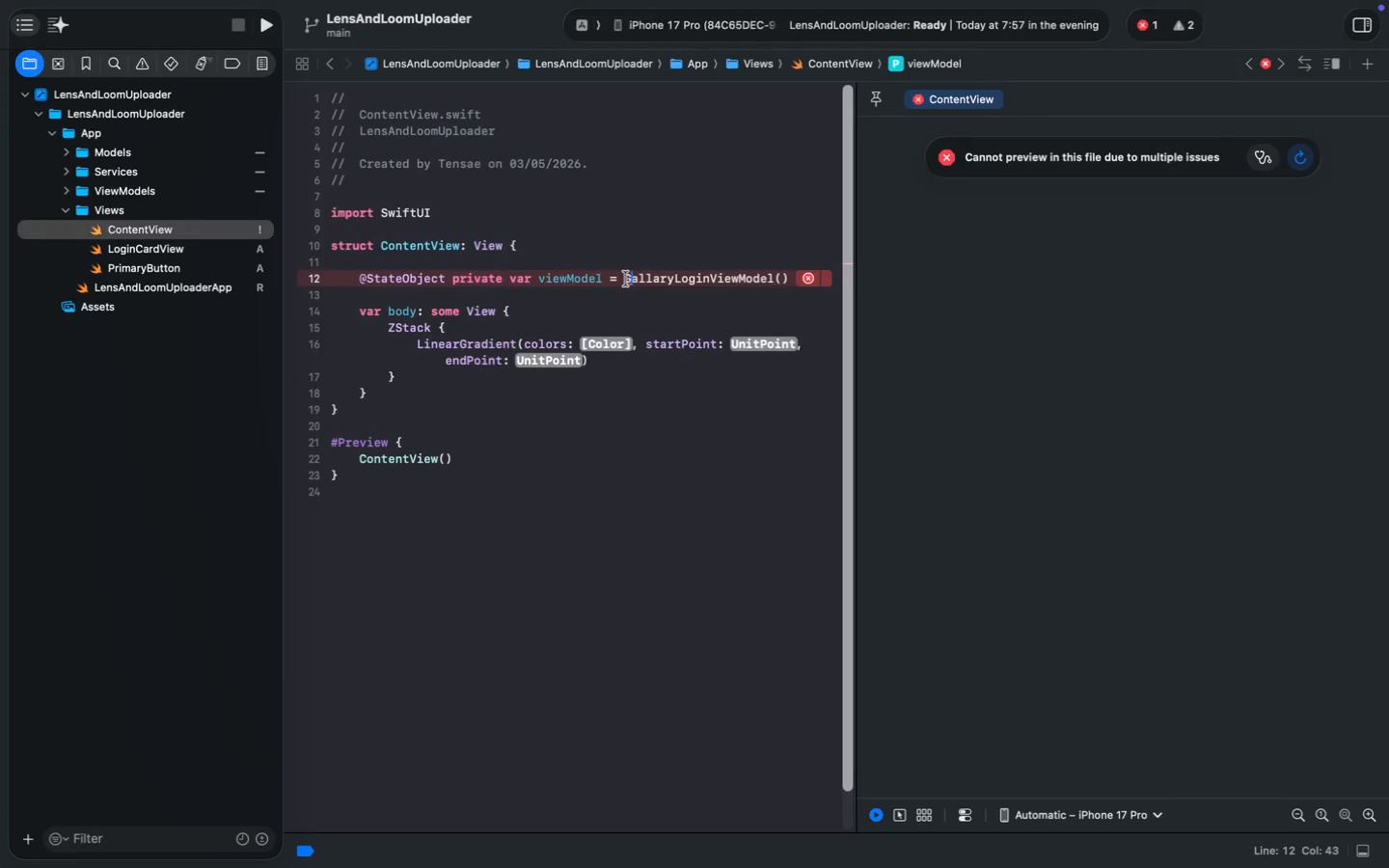 
left_click([525, 347])
 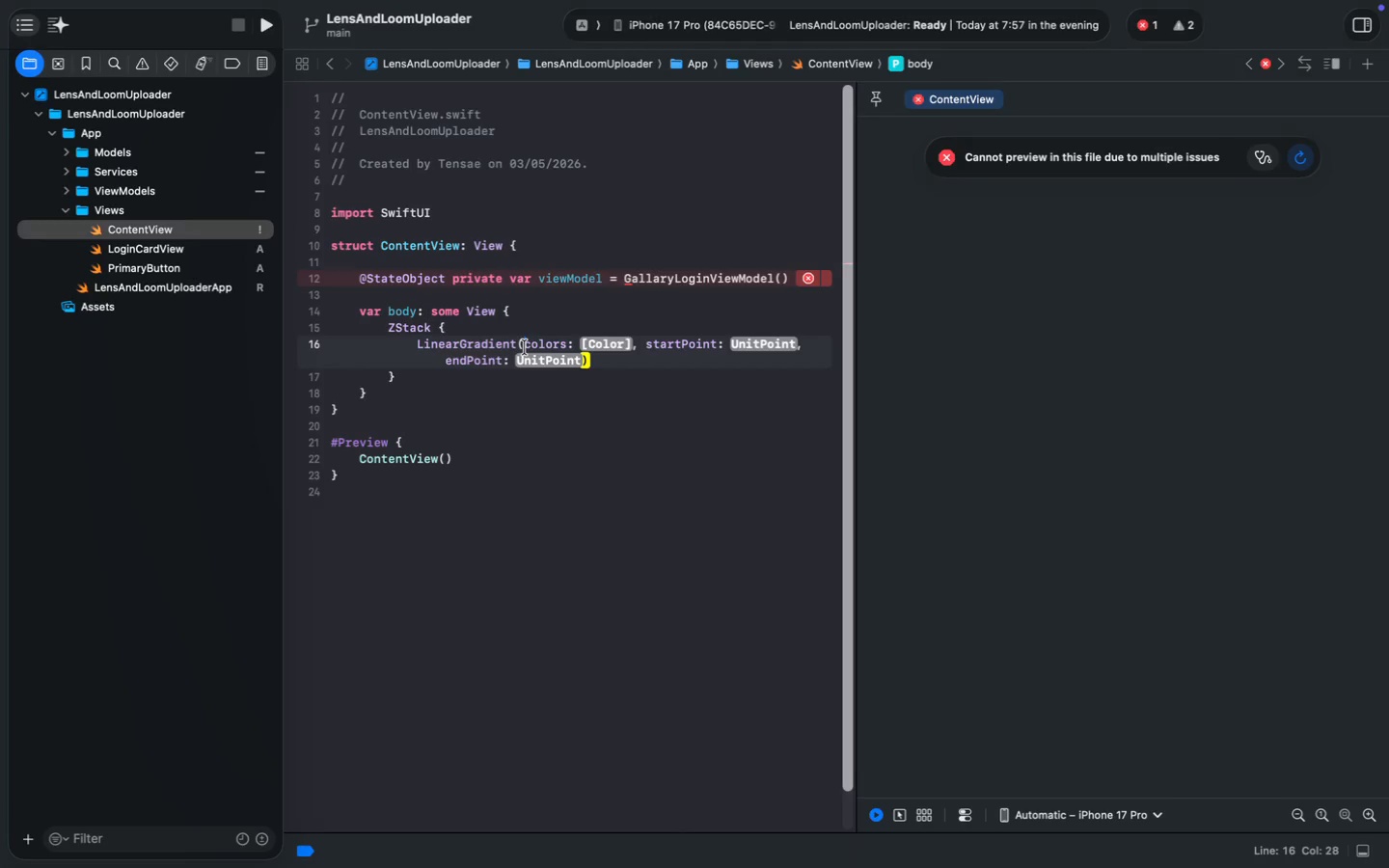 
key(Enter)
 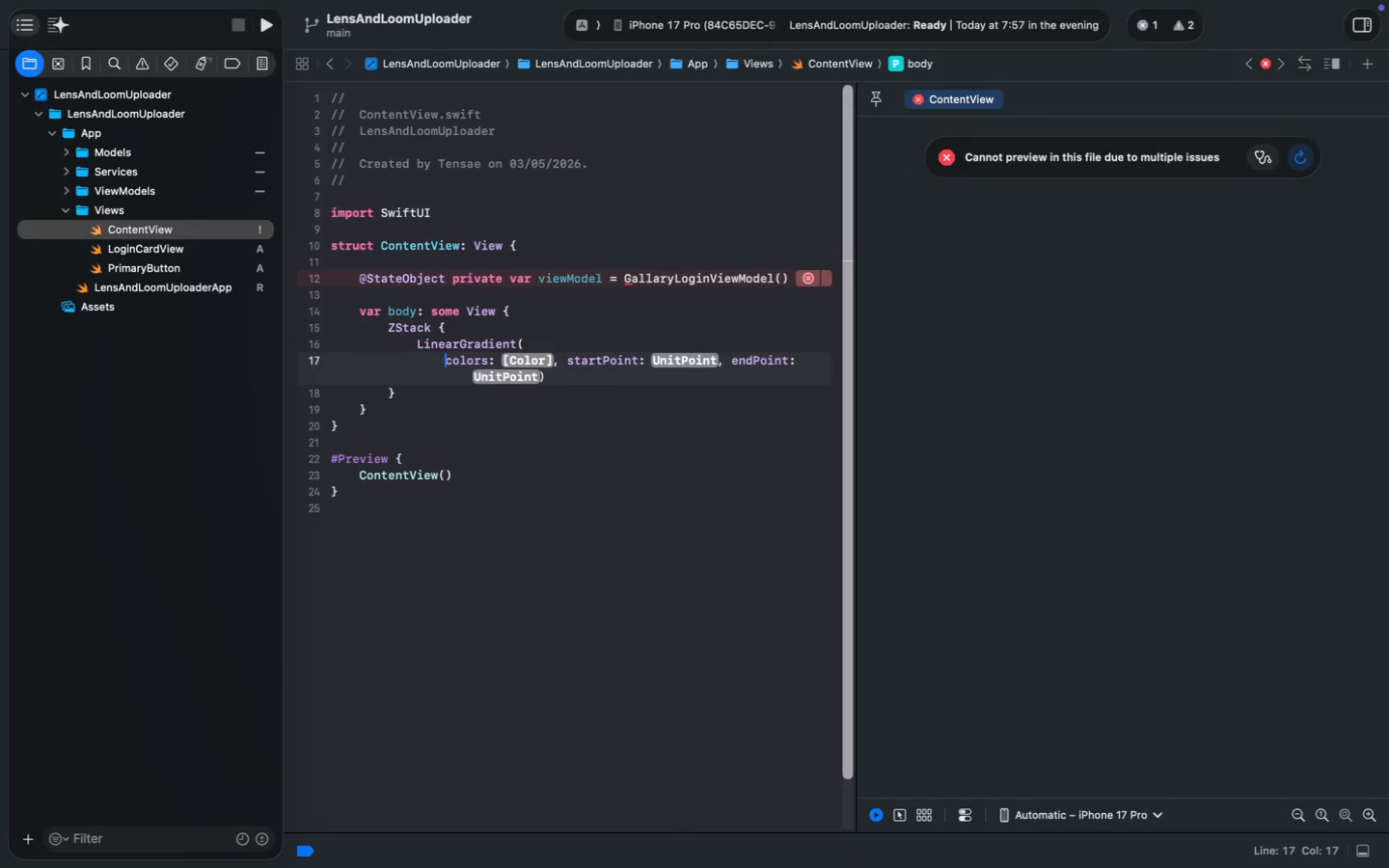 
left_click([570, 362])
 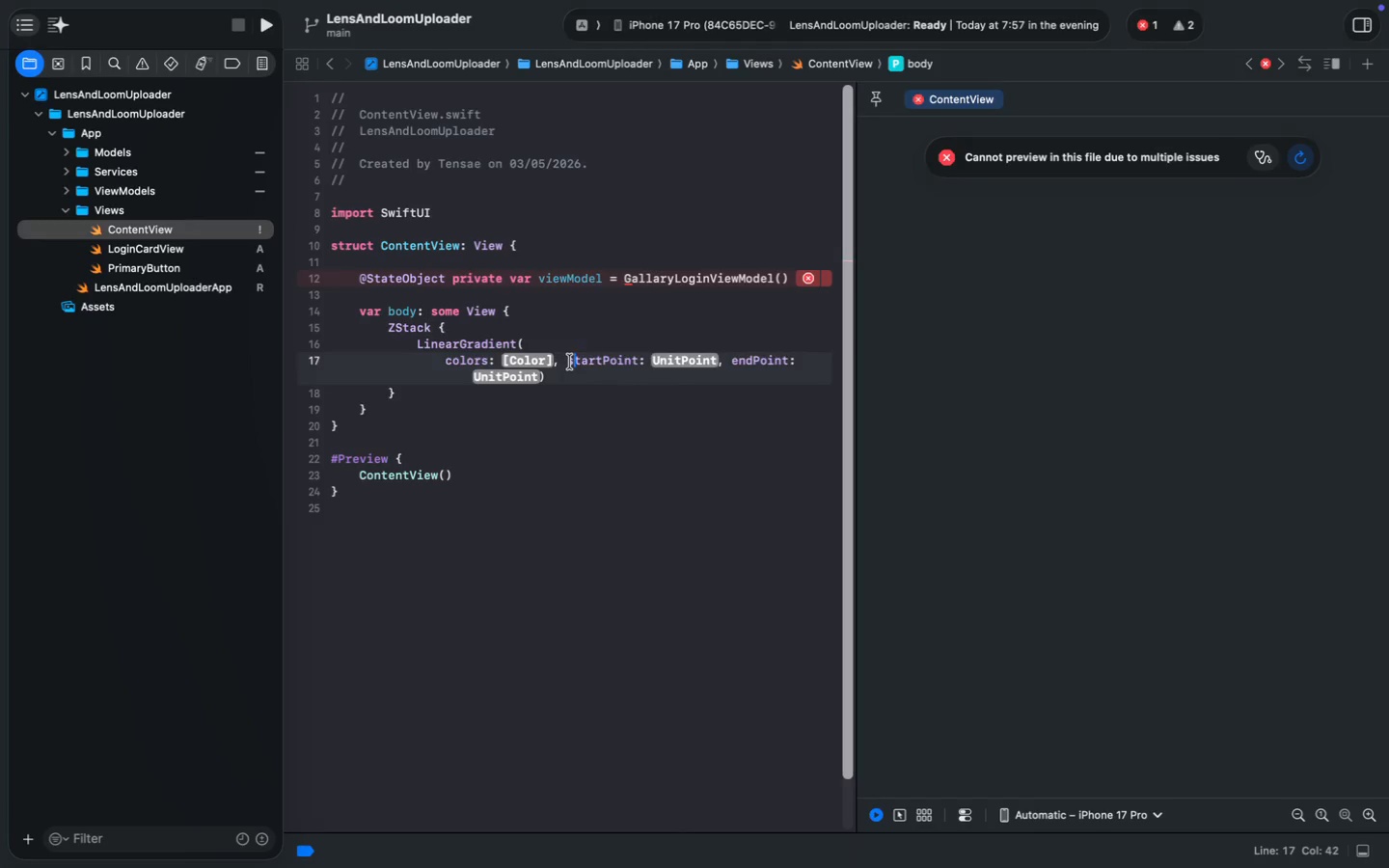 
key(Enter)
 